 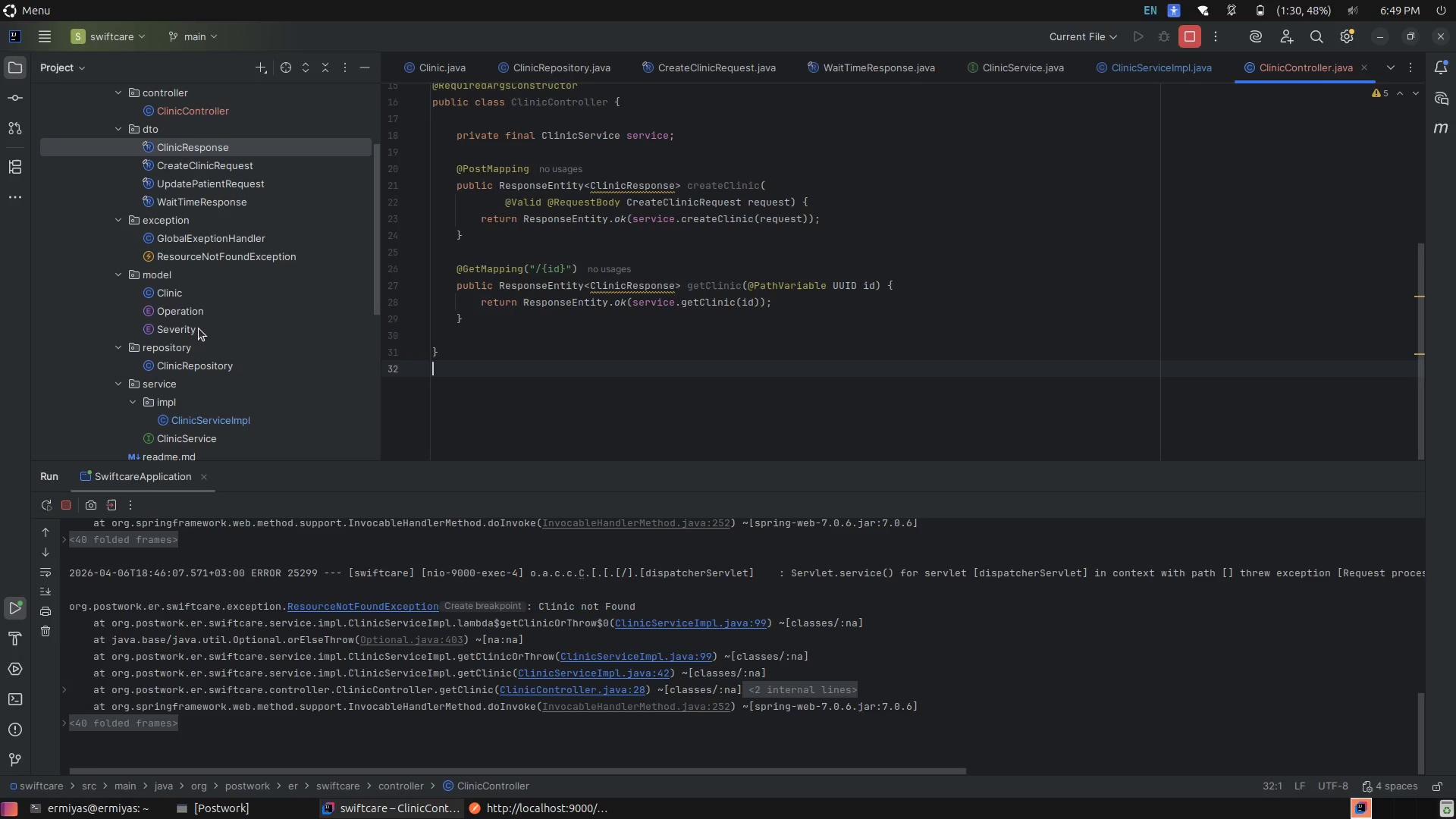 
double_click([210, 416])
 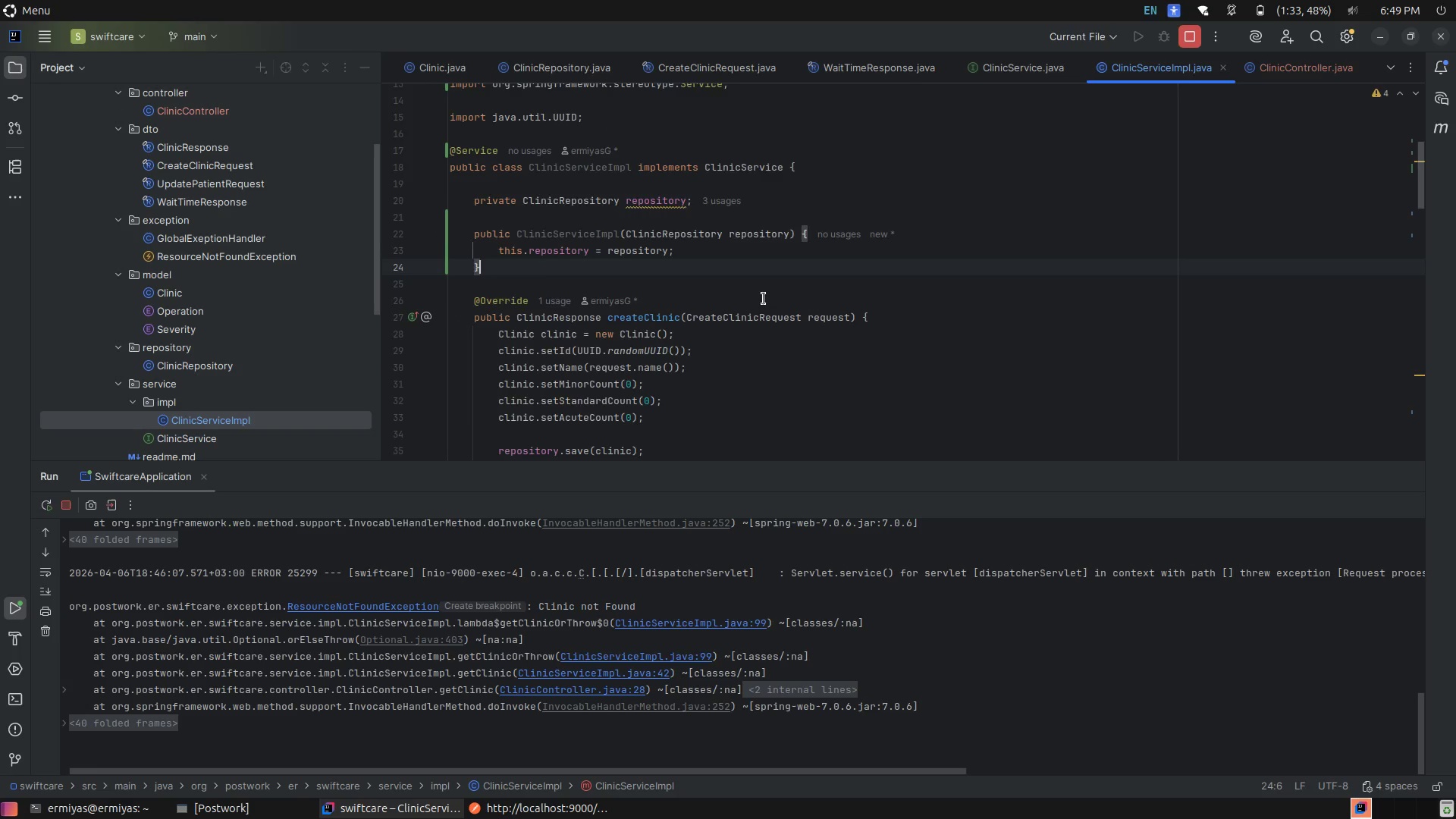 
scroll: coordinate [765, 299], scroll_direction: down, amount: 2.0
 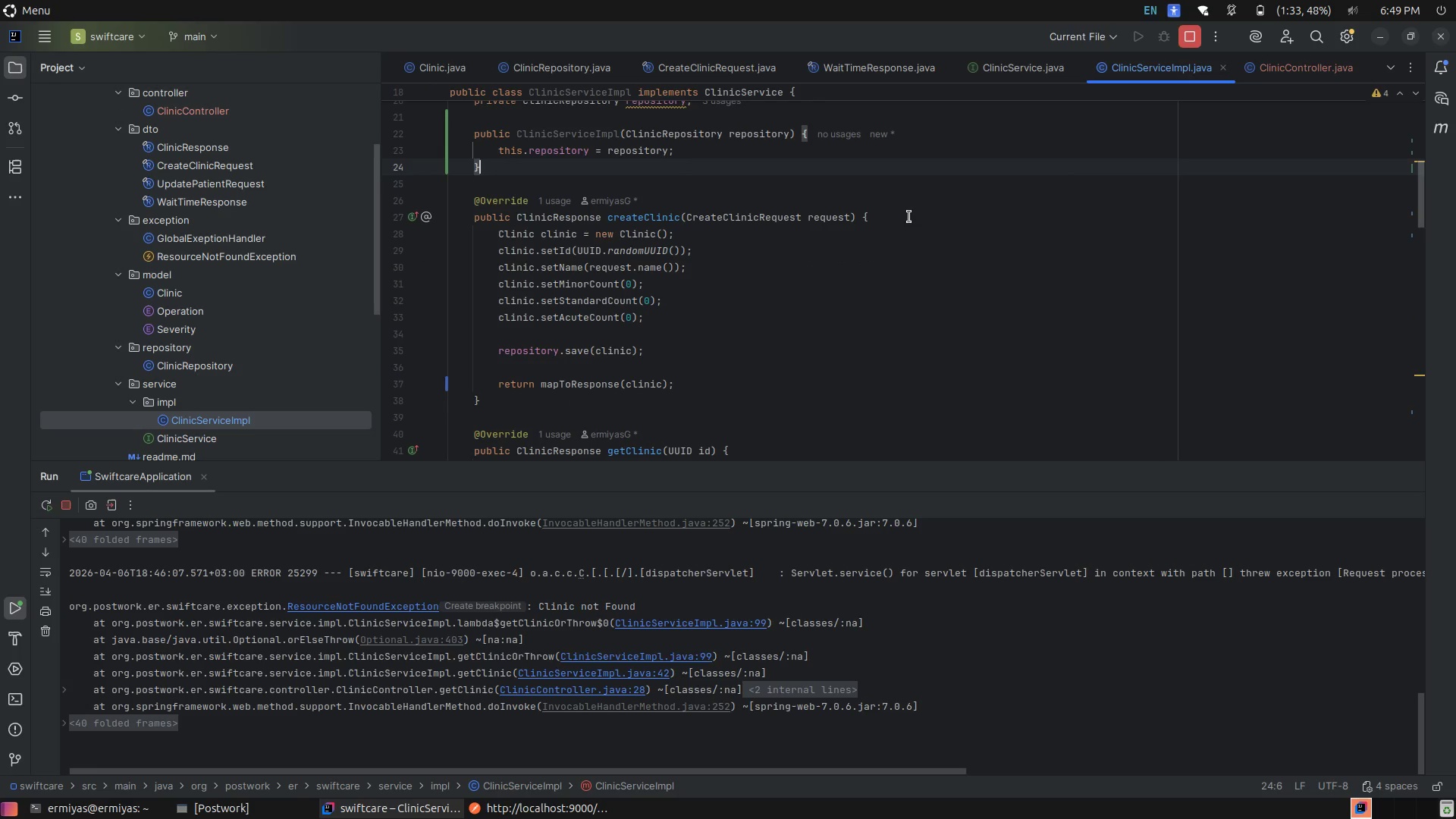 
left_click([909, 217])
 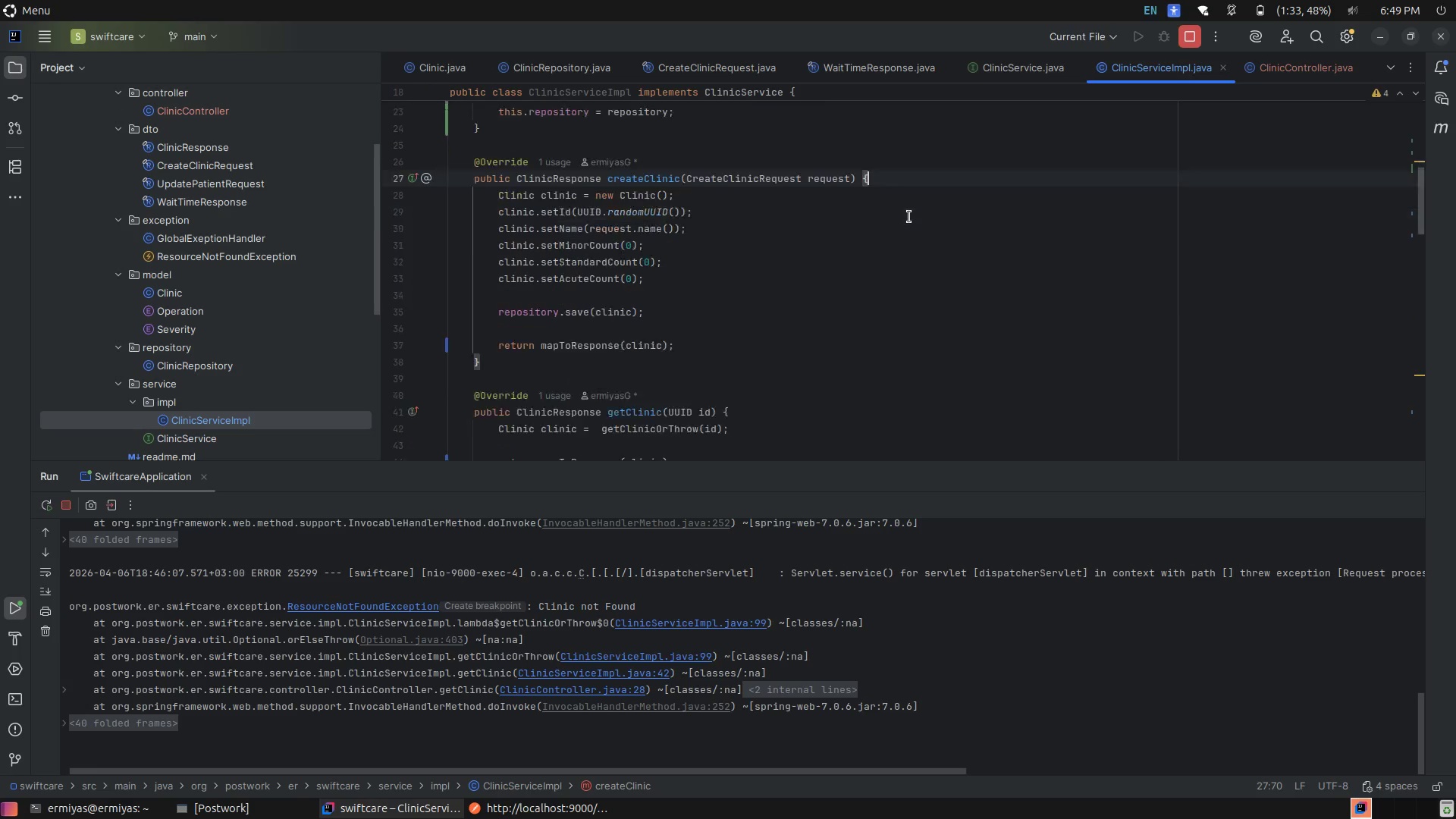 
scroll: coordinate [909, 217], scroll_direction: down, amount: 2.0
 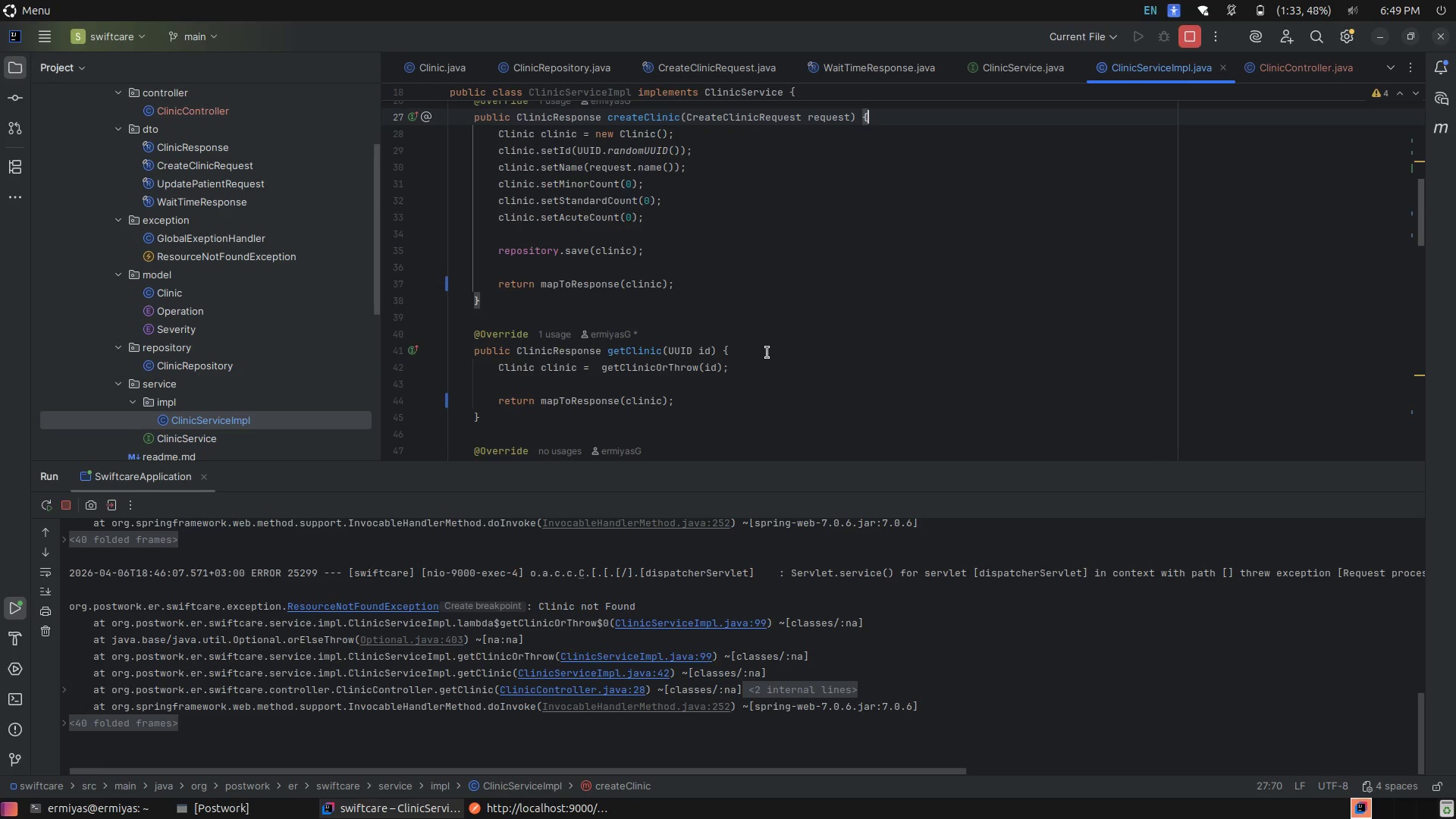 
left_click([767, 353])
 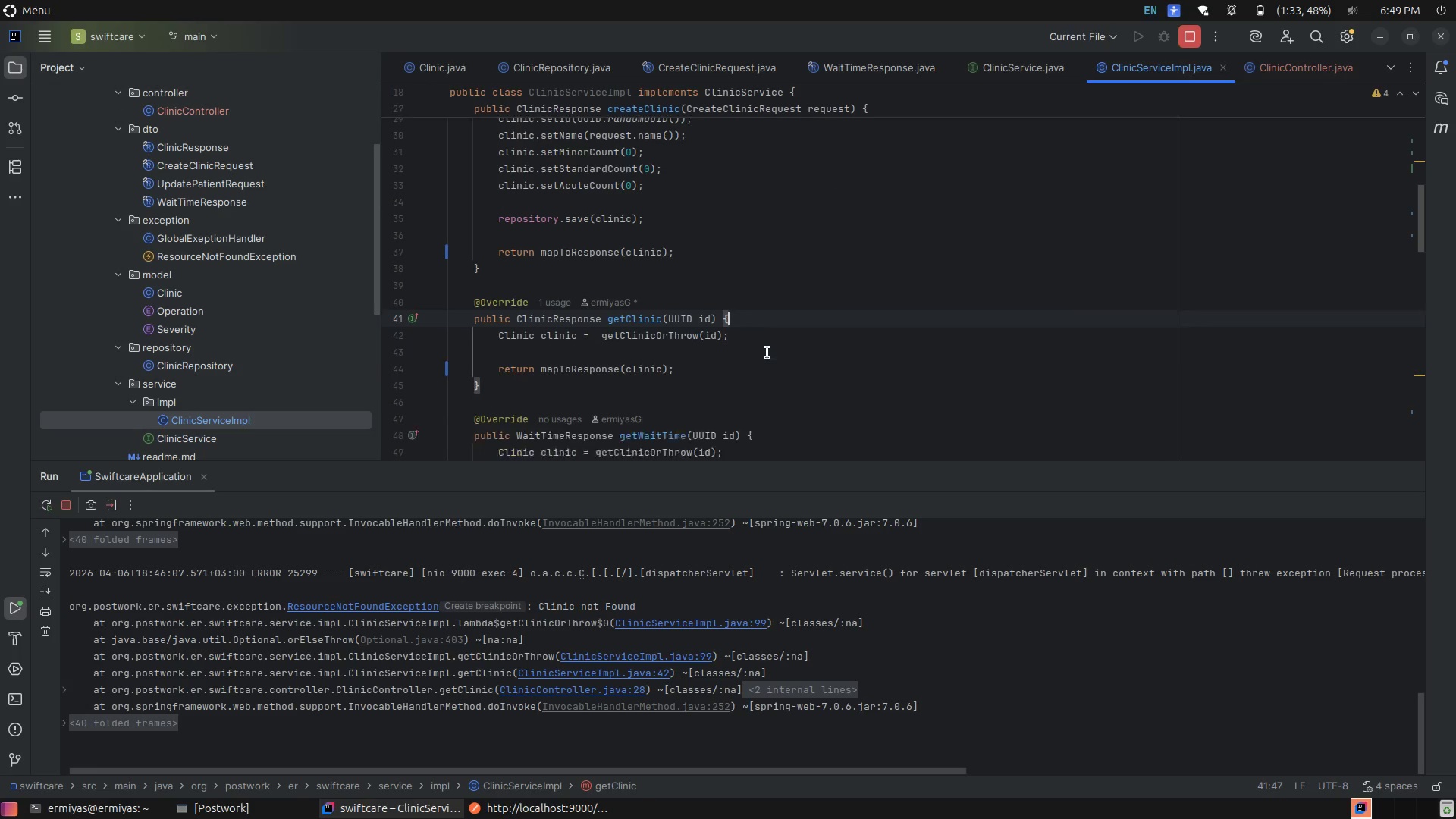 
scroll: coordinate [767, 353], scroll_direction: down, amount: 3.0
 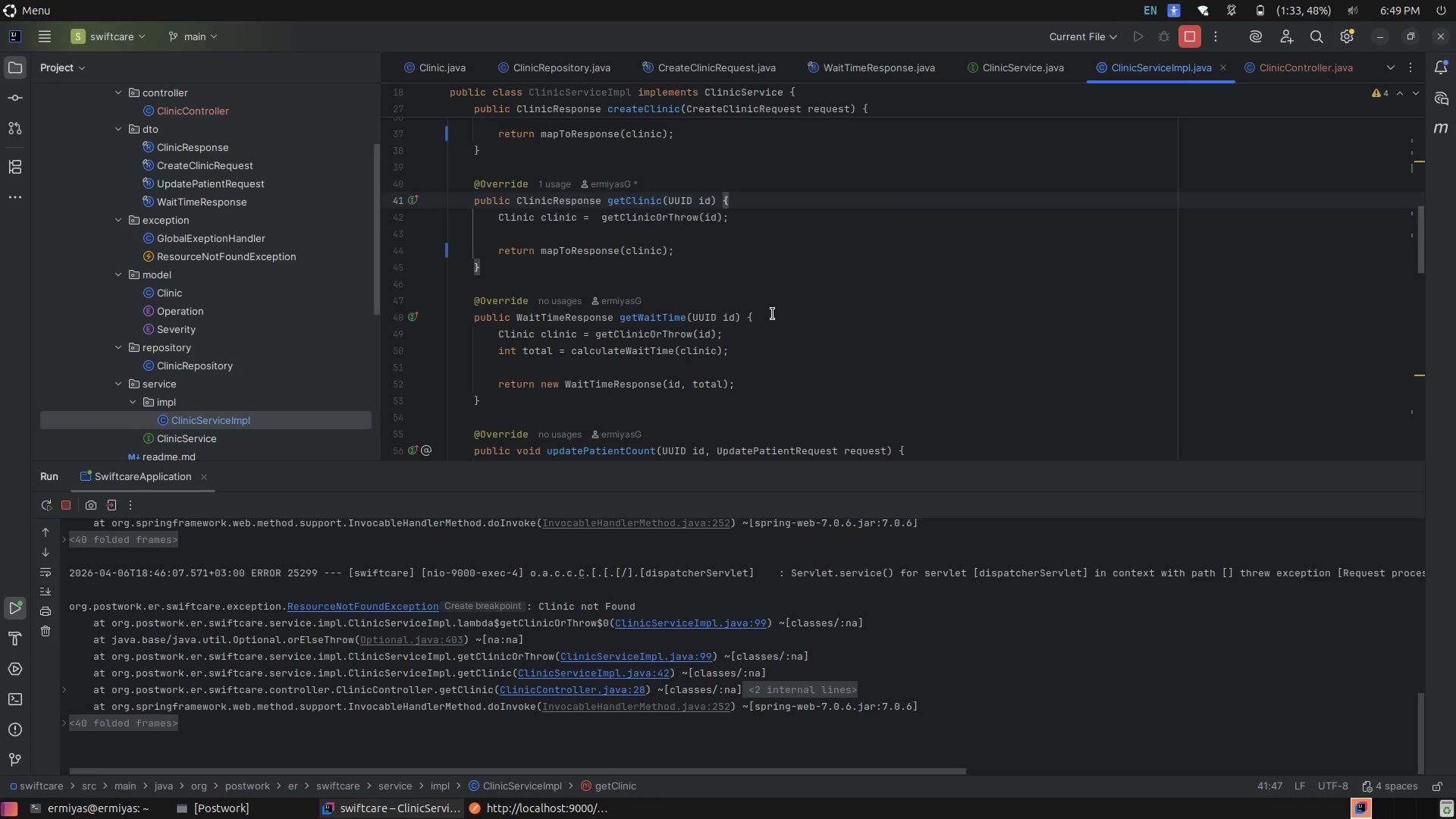 
left_click([773, 314])
 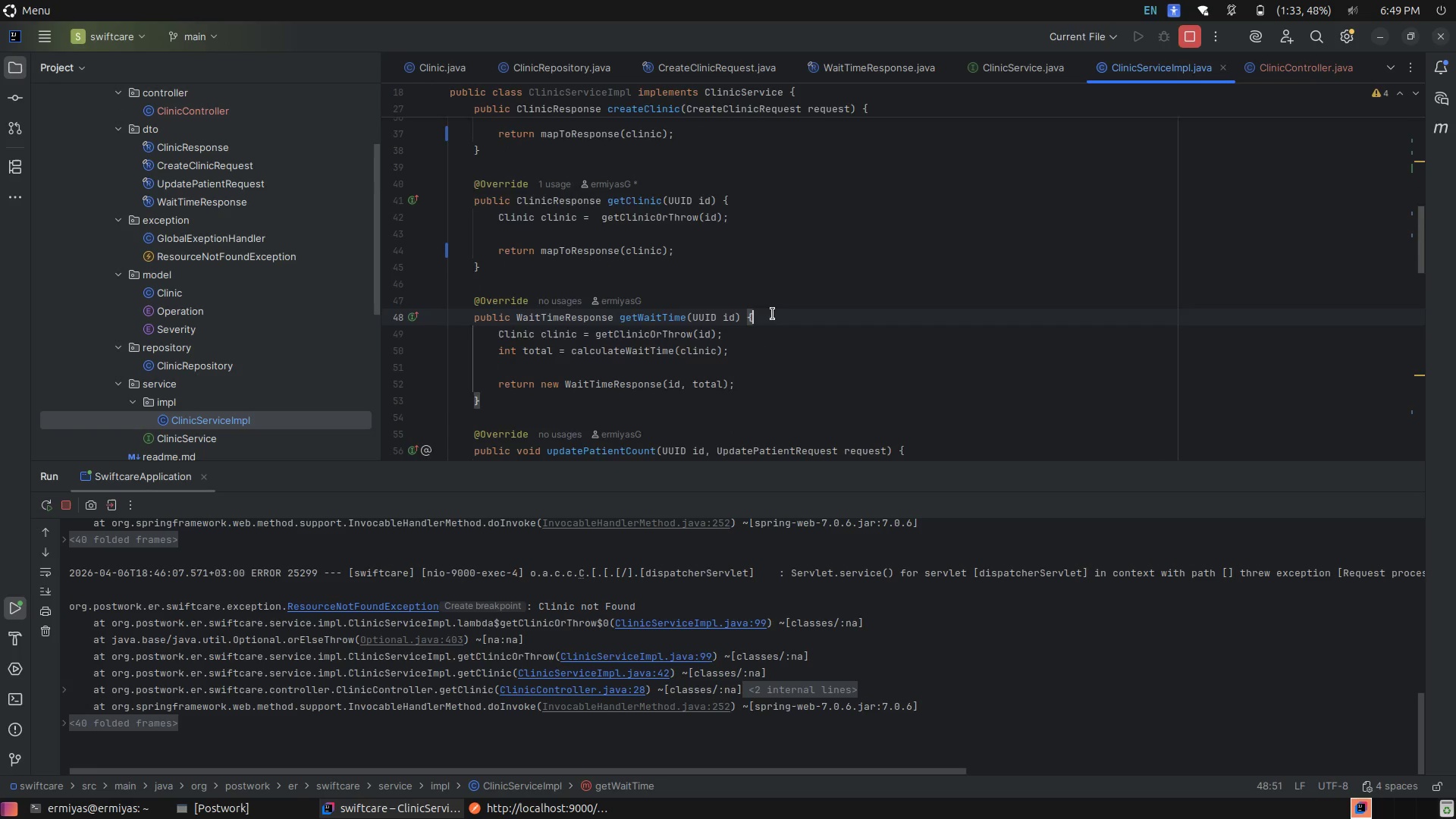 
scroll: coordinate [773, 314], scroll_direction: down, amount: 2.0
 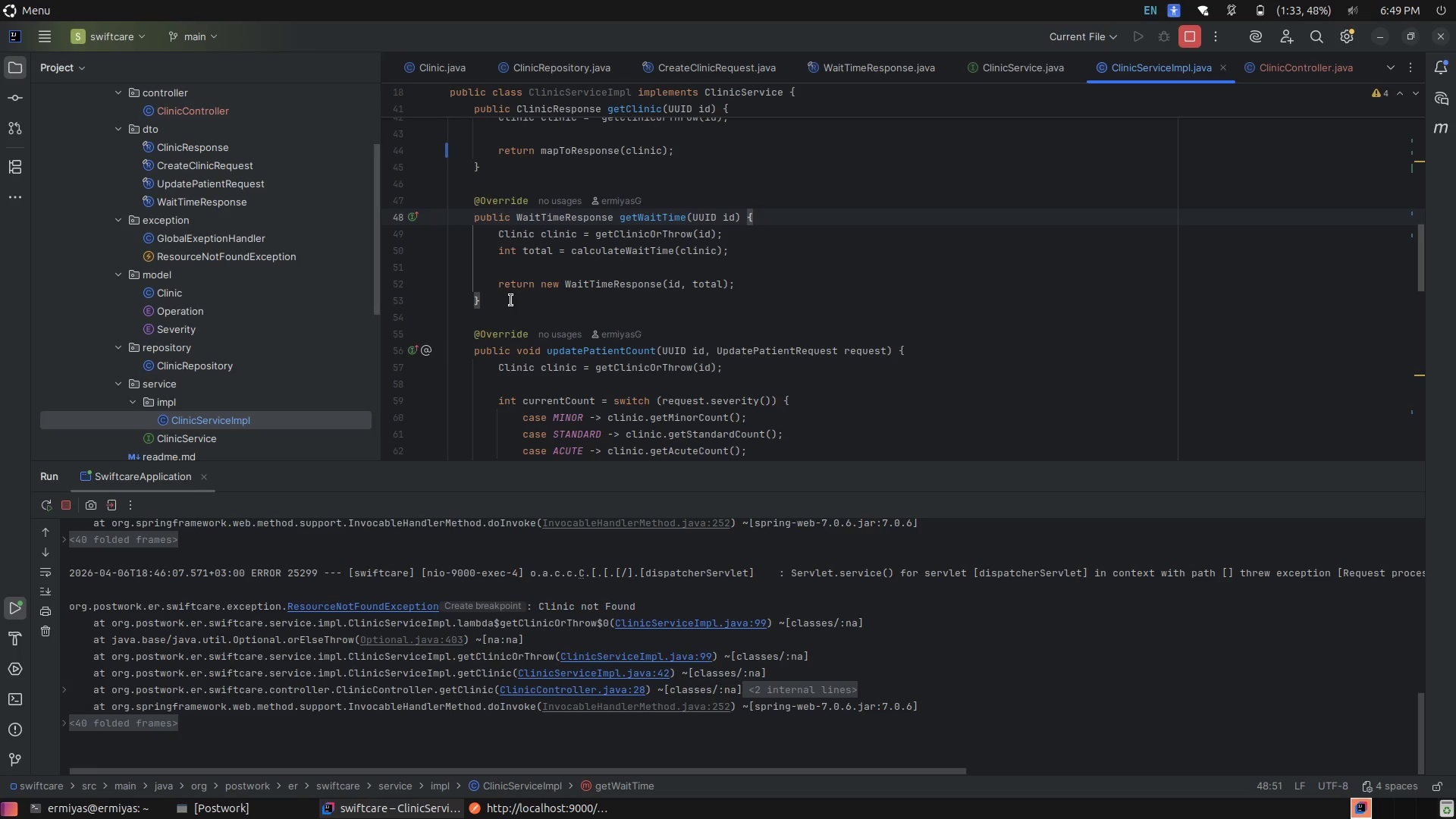 
left_click([510, 300])
 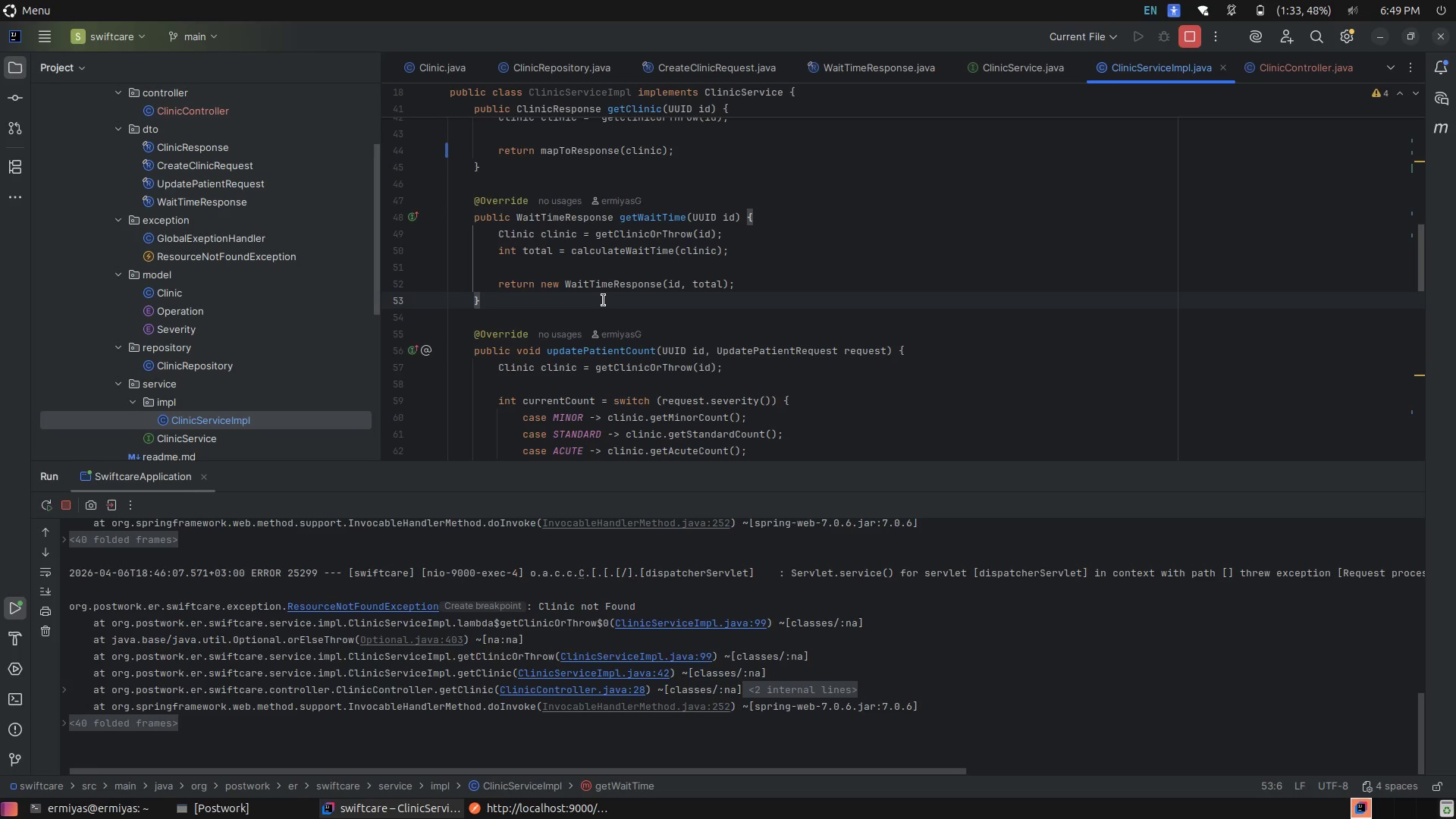 
wait(6.54)
 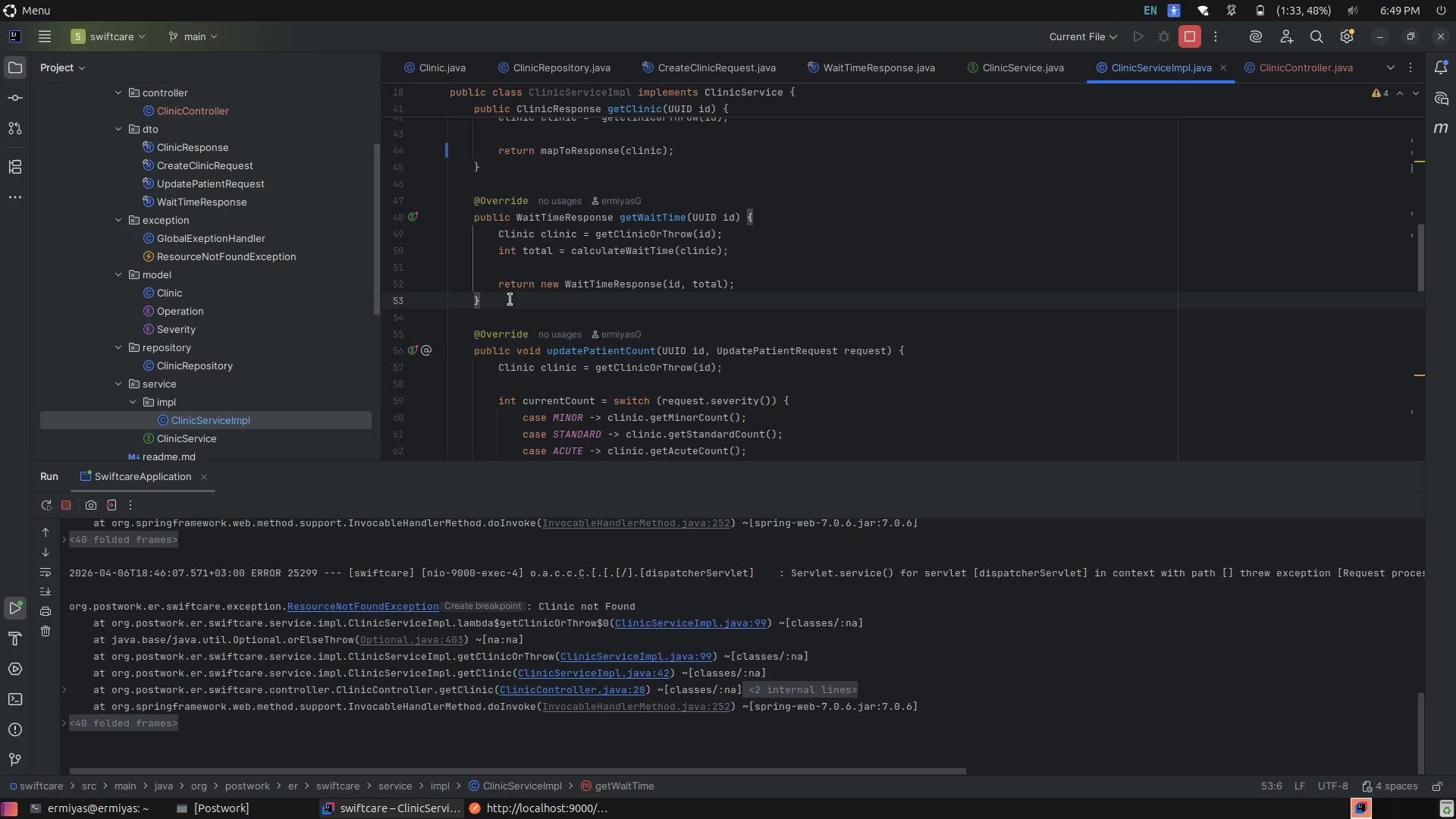 
left_click([1188, 40])
 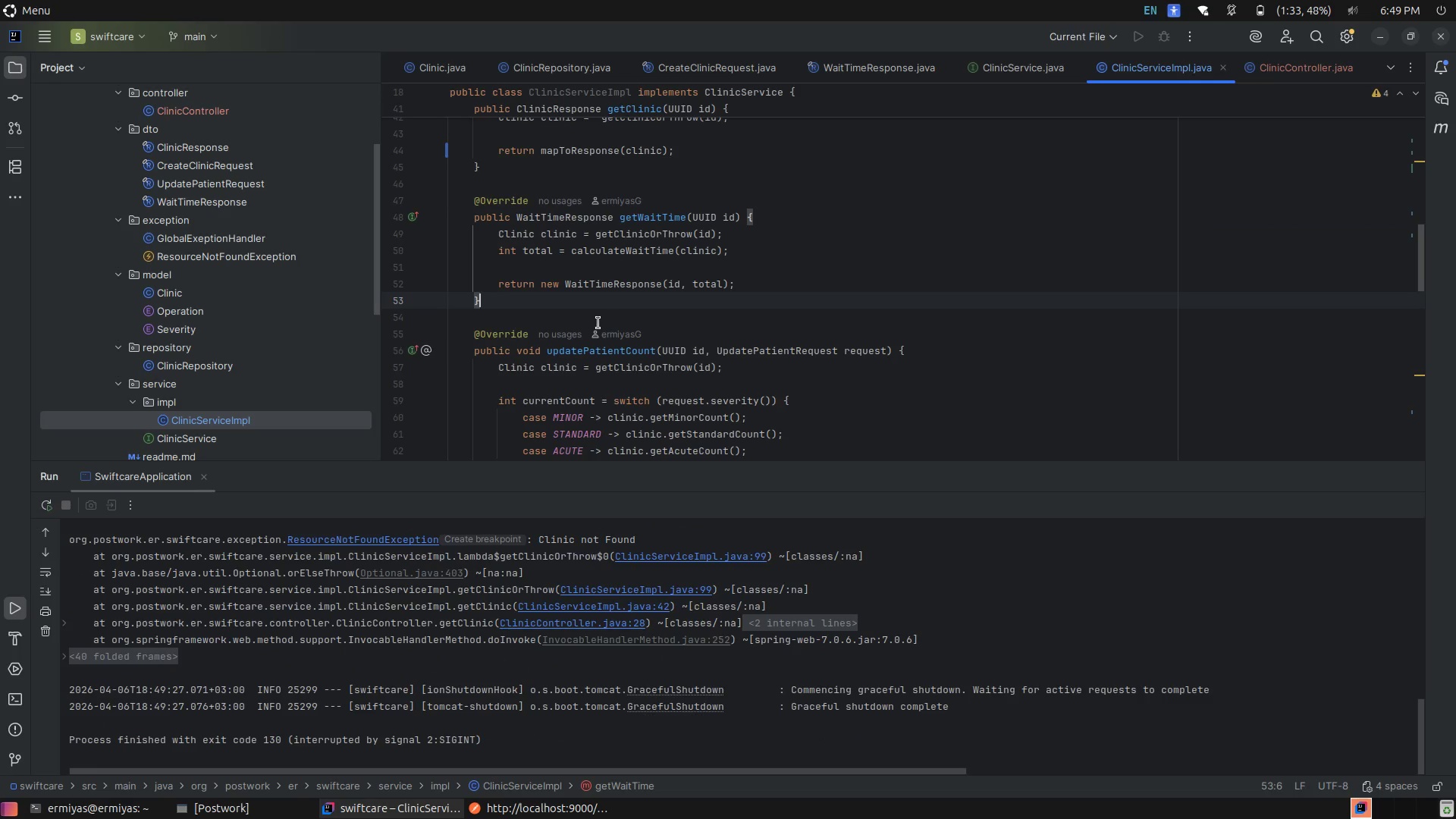 
left_click([598, 323])
 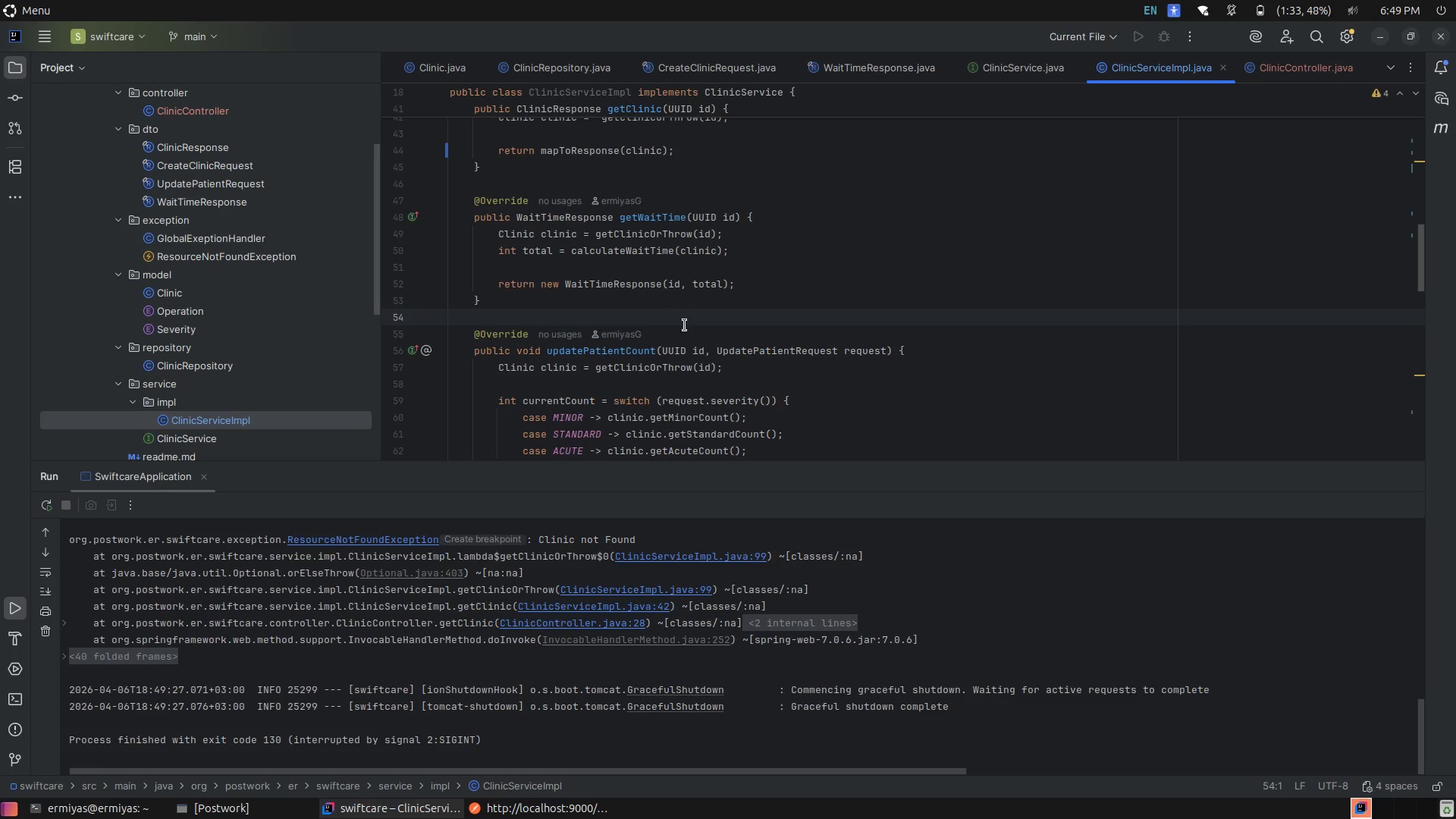 
mouse_move([876, 343])
 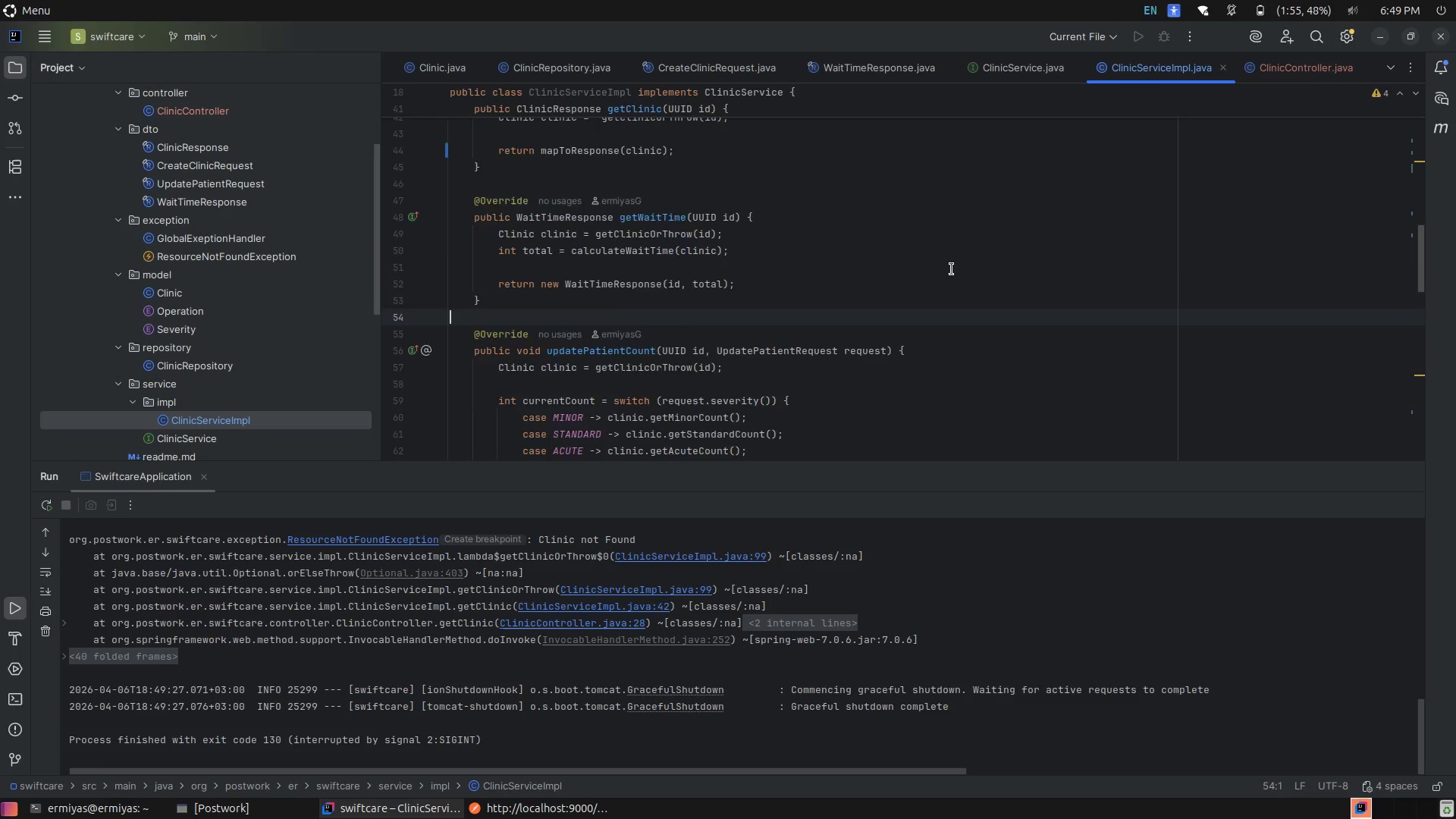 
scroll: coordinate [952, 269], scroll_direction: none, amount: 0.0
 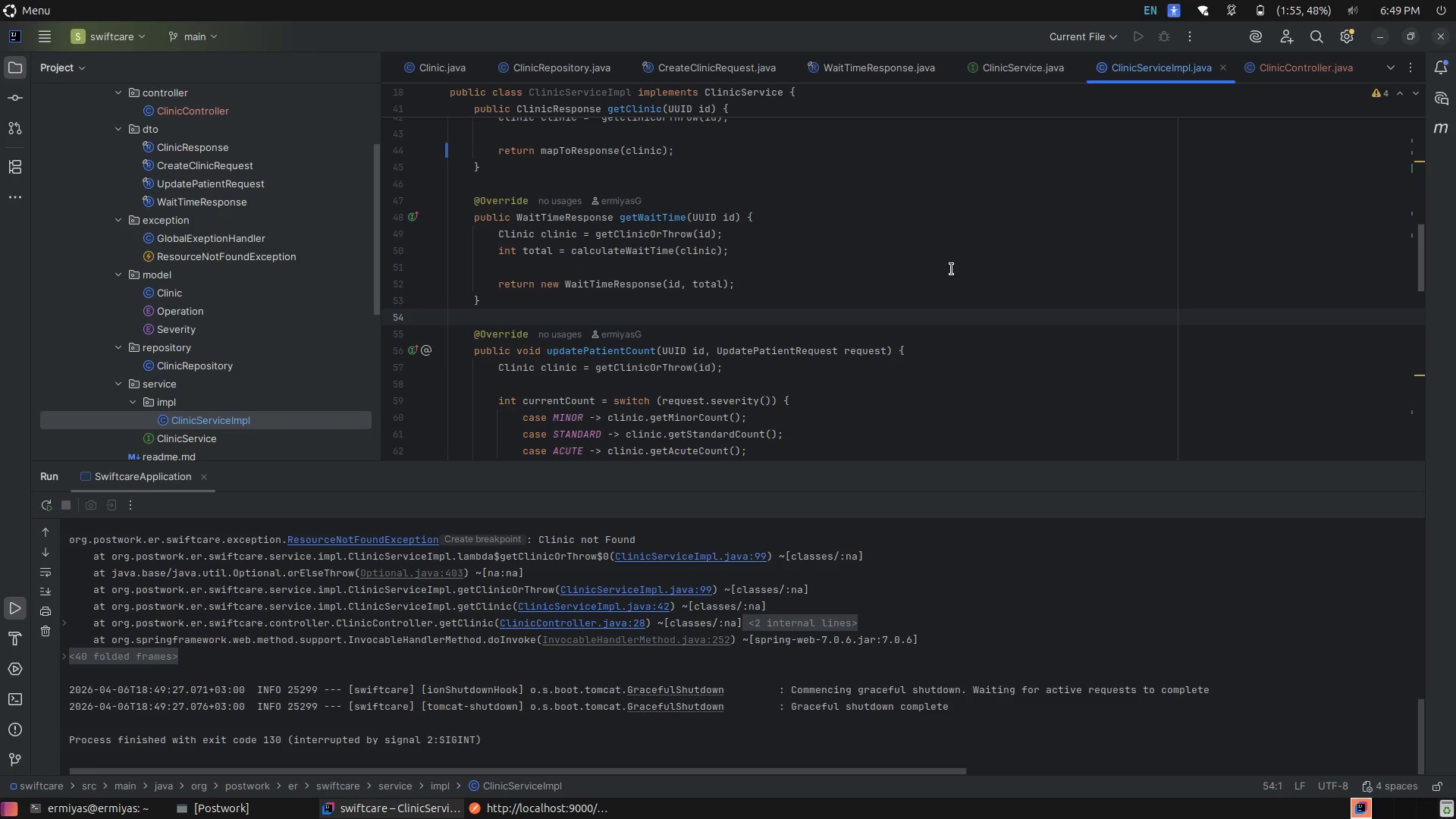 
scroll: coordinate [852, 330], scroll_direction: down, amount: 2.0
 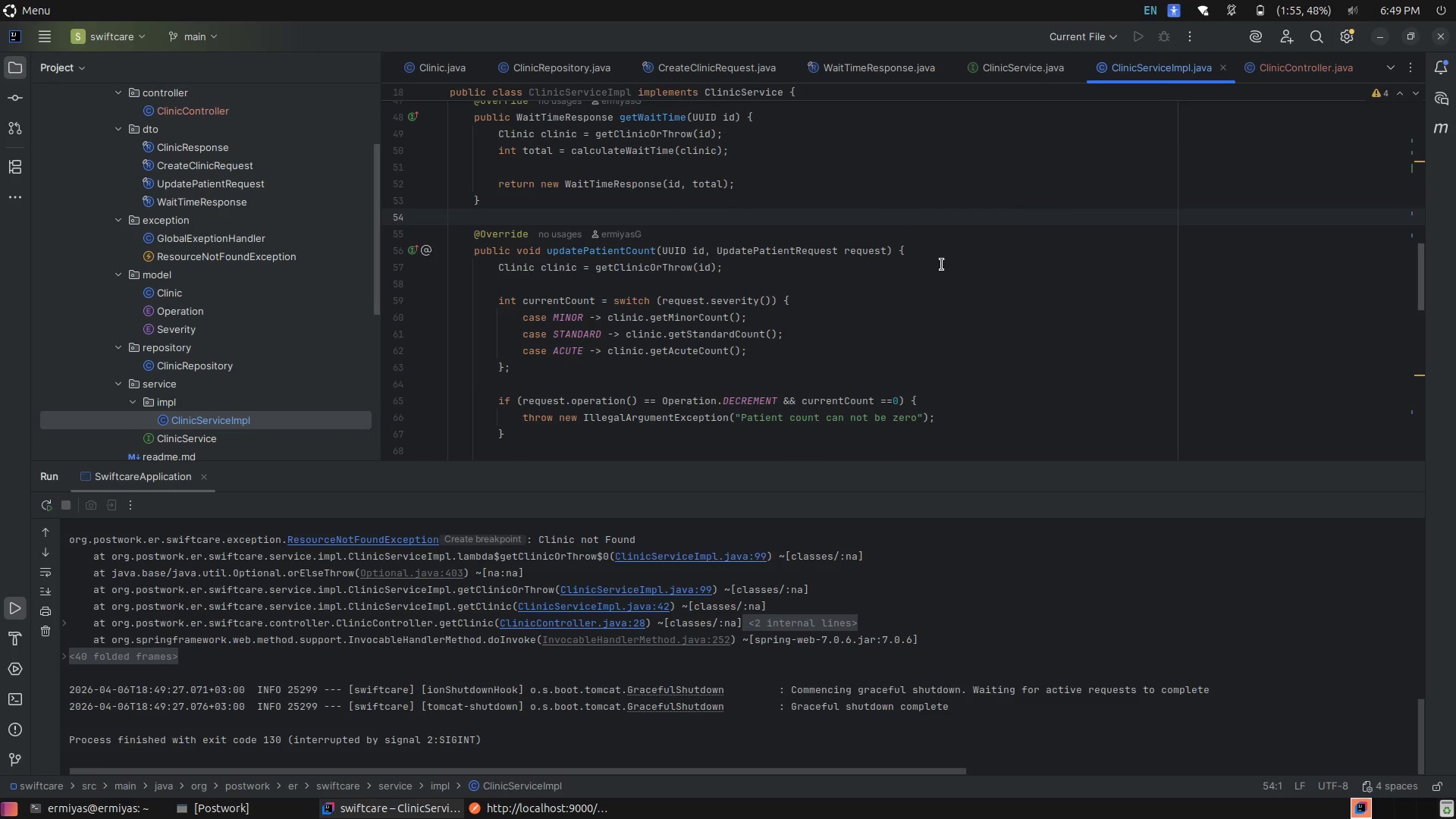 
left_click([952, 252])
 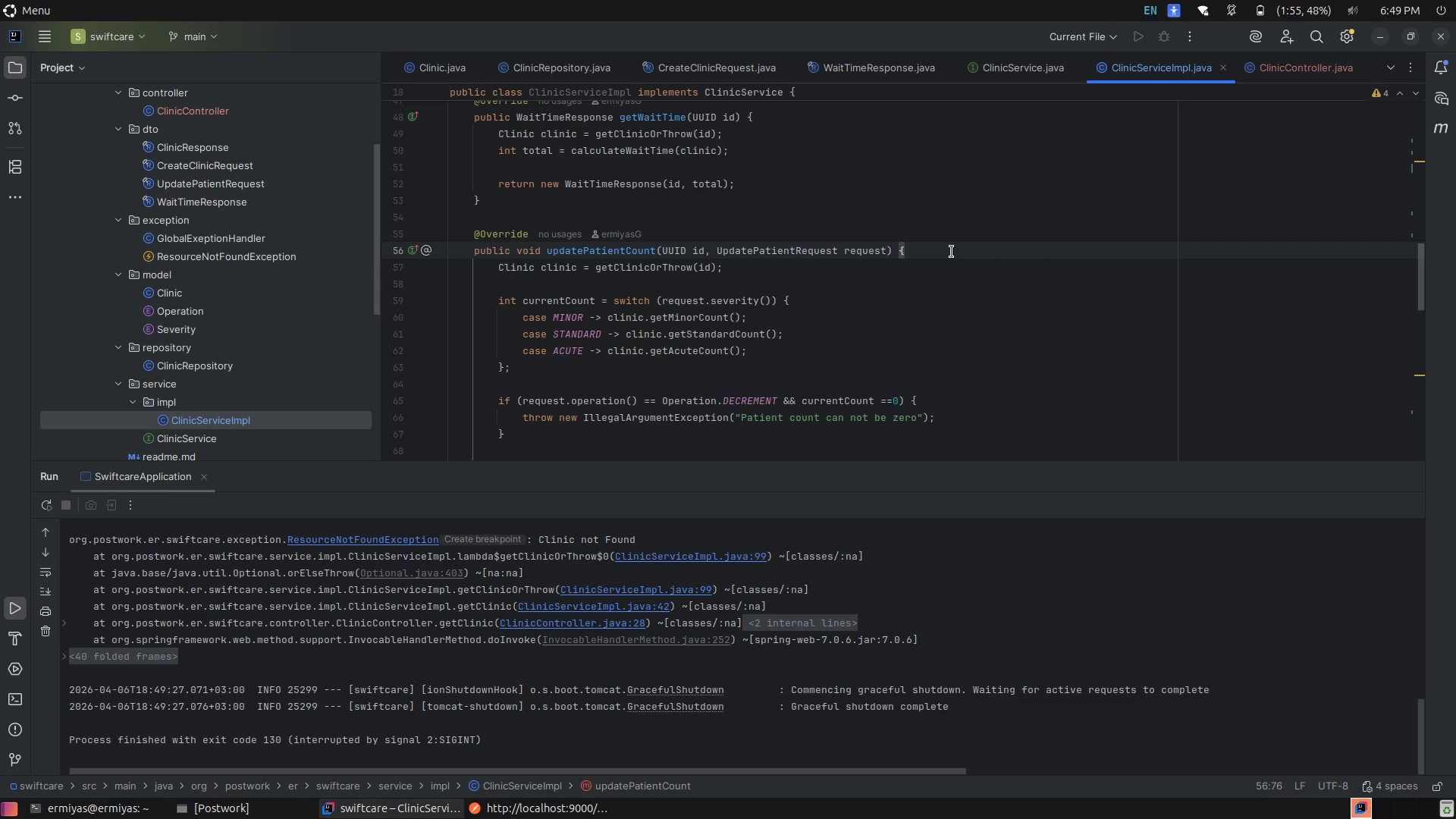 
wait(11.46)
 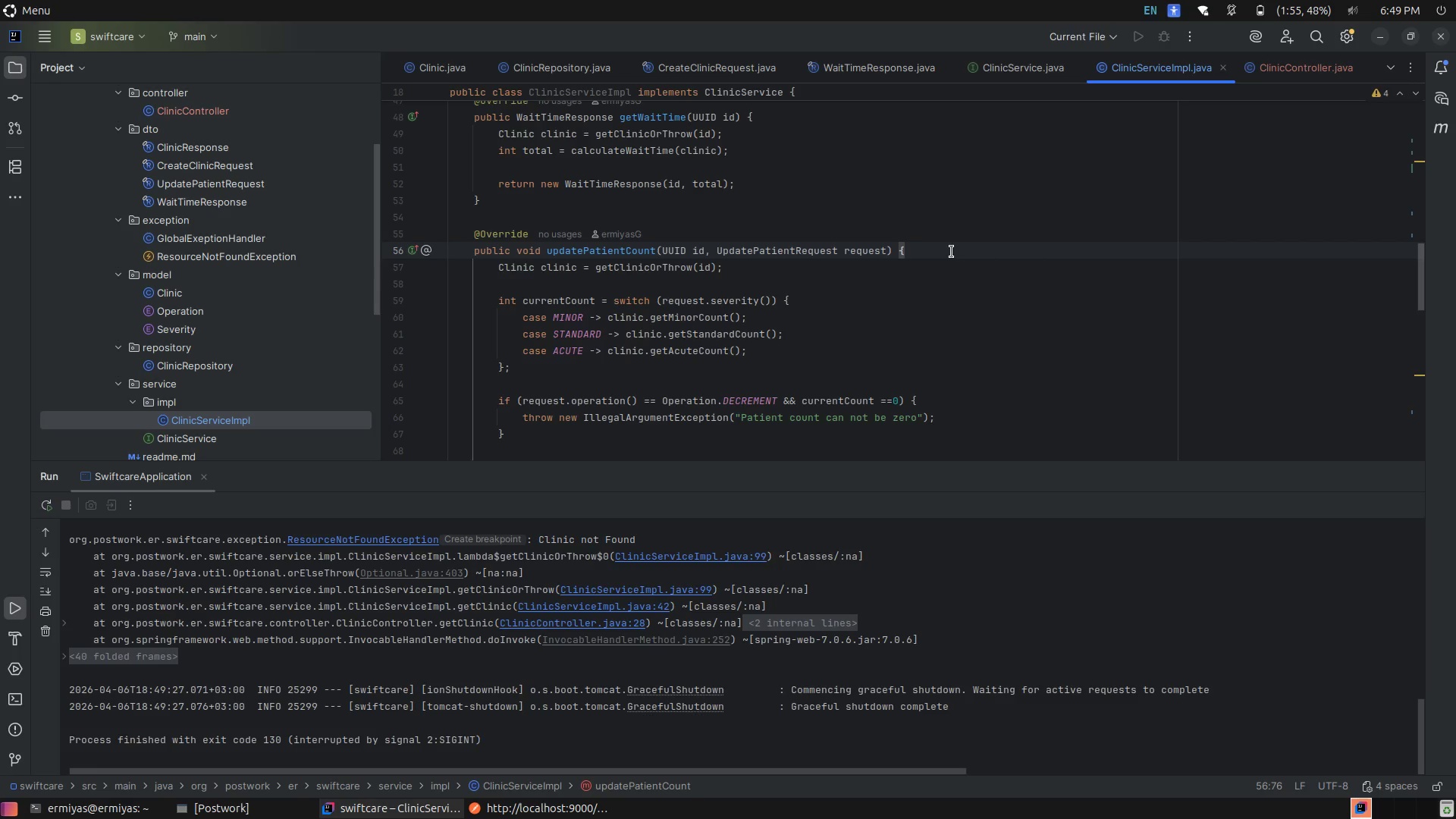 
scroll: coordinate [956, 251], scroll_direction: down, amount: 5.0
 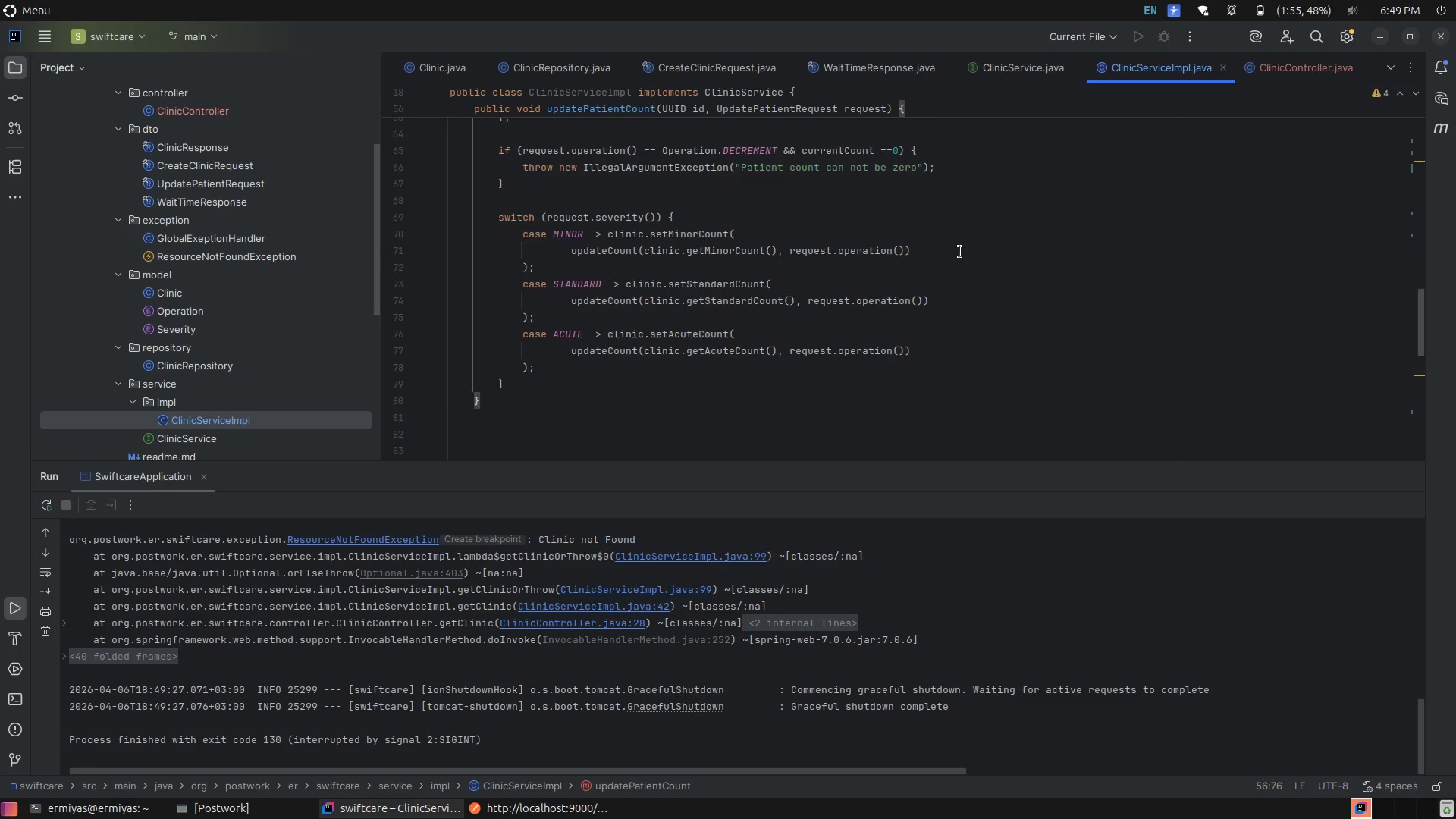 
scroll: coordinate [968, 253], scroll_direction: up, amount: 4.0
 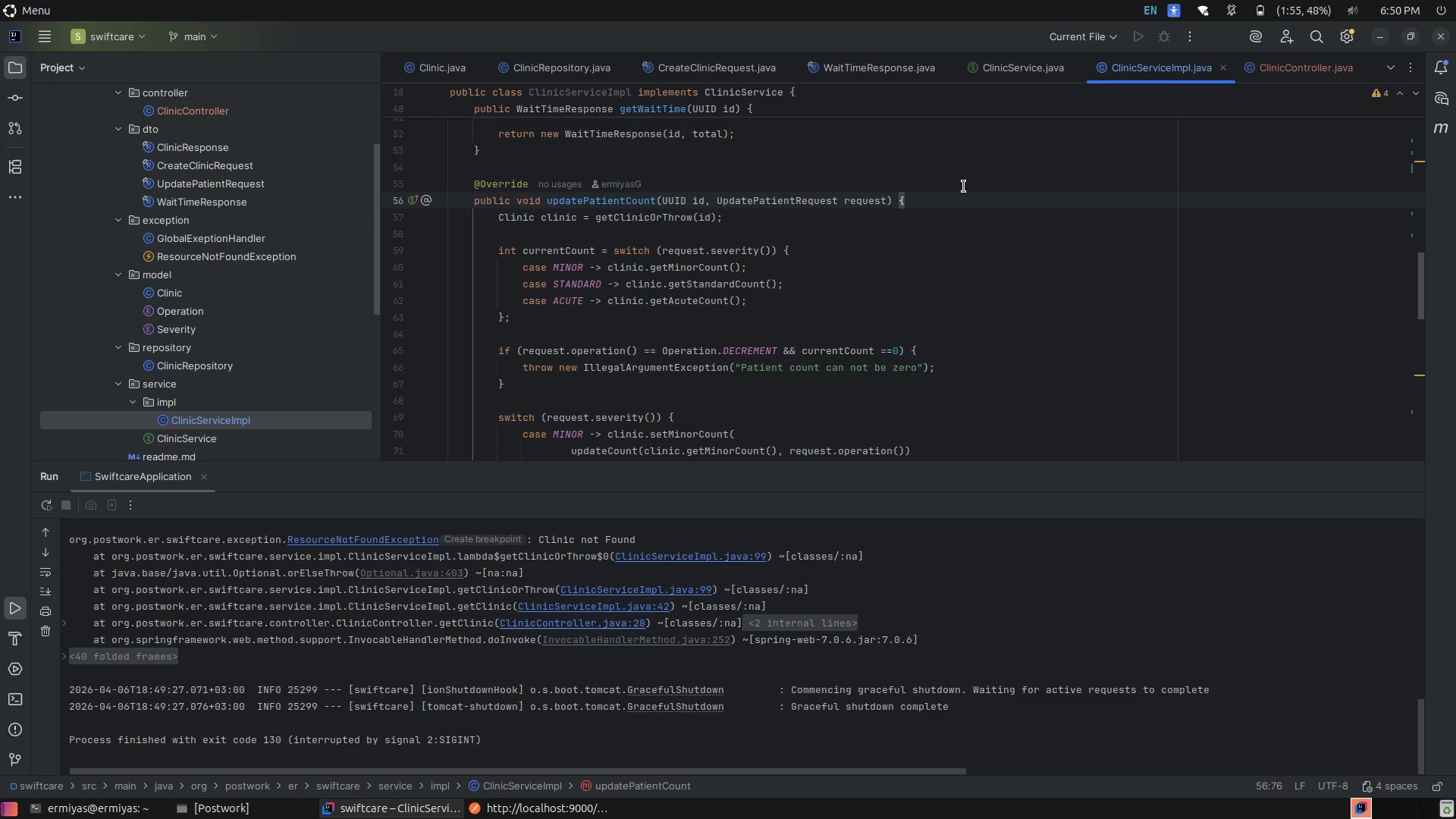 
left_click([964, 187])
 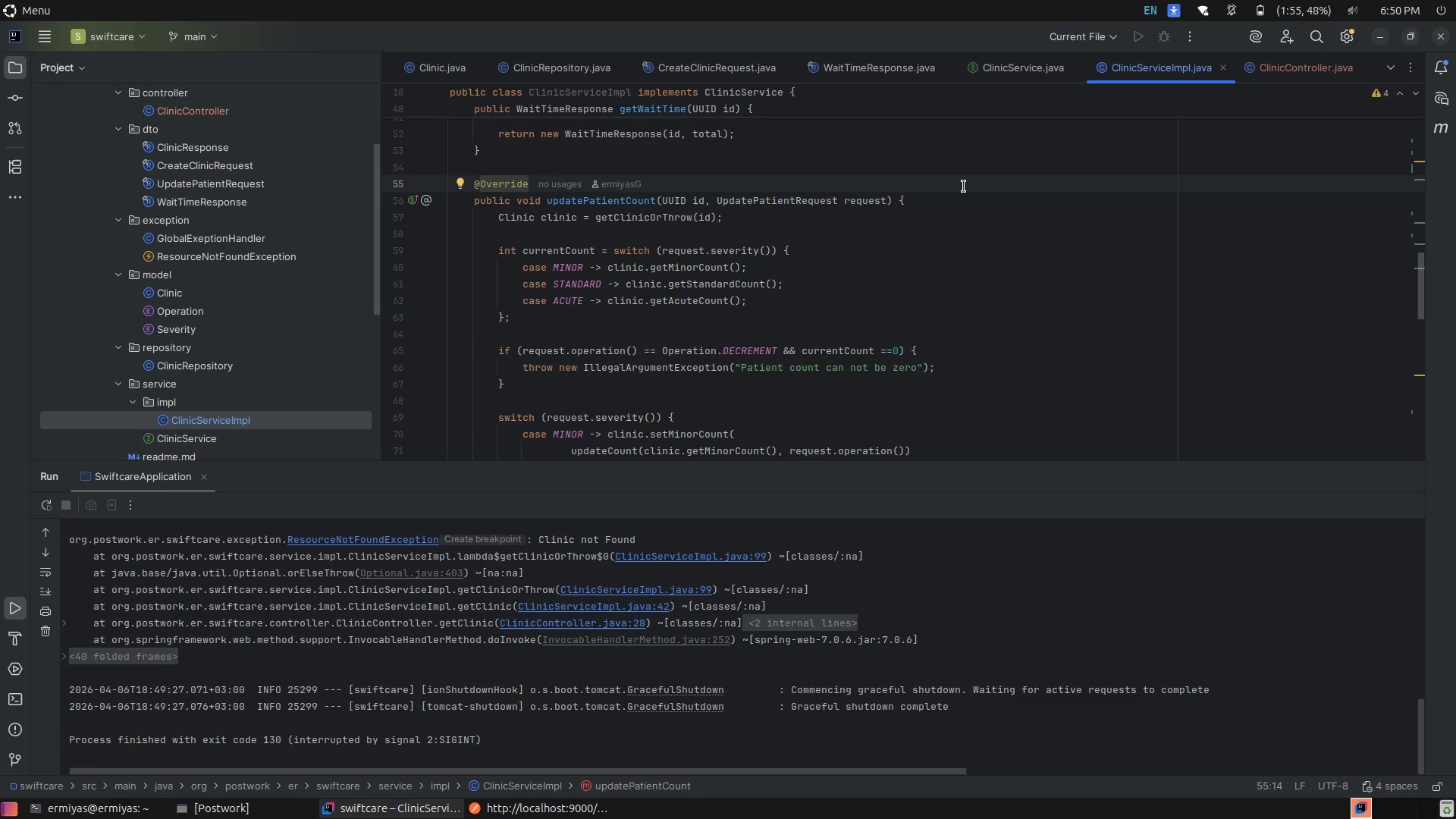 
left_click([954, 188])
 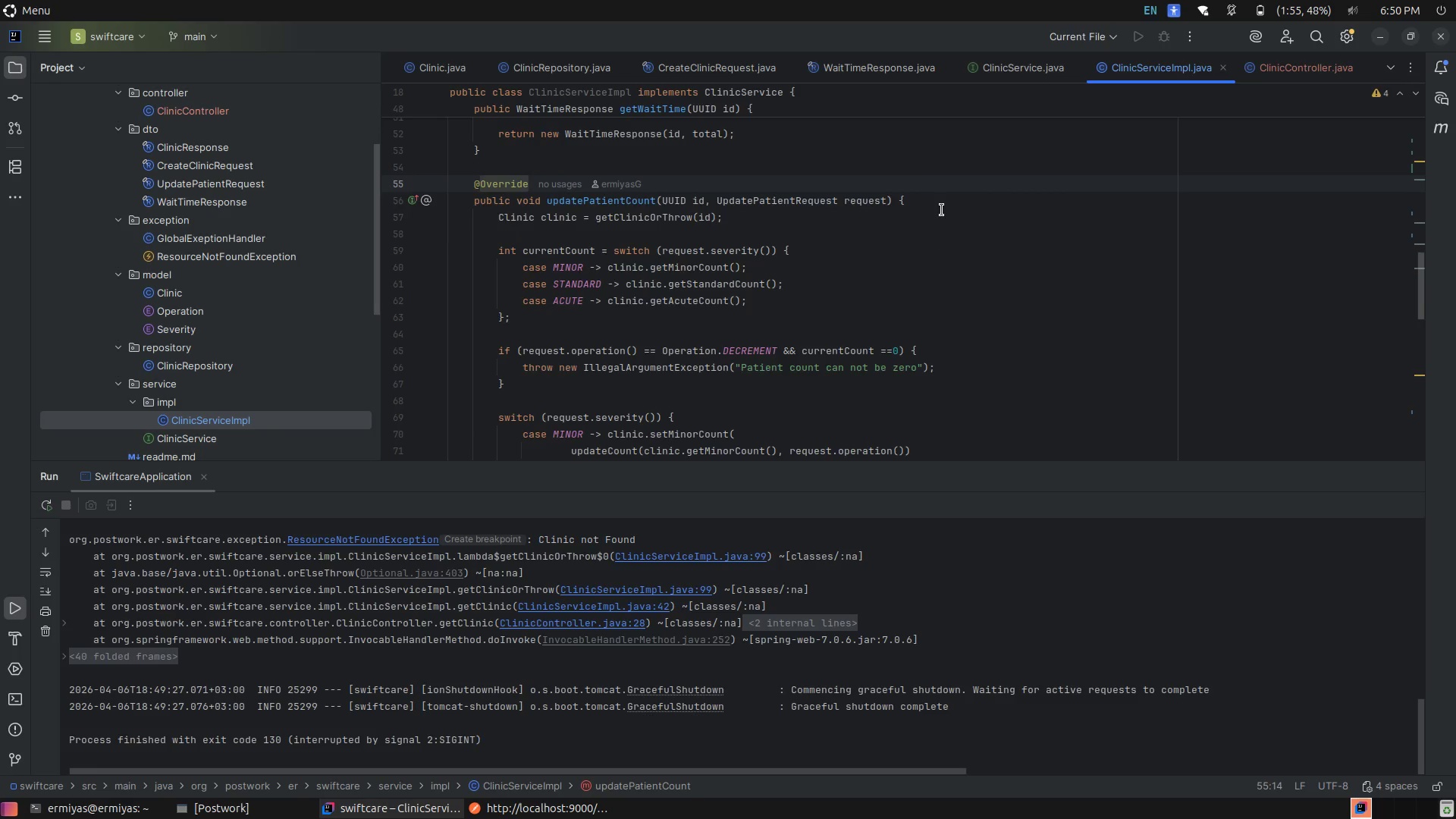 
scroll: coordinate [953, 215], scroll_direction: up, amount: 1.0
 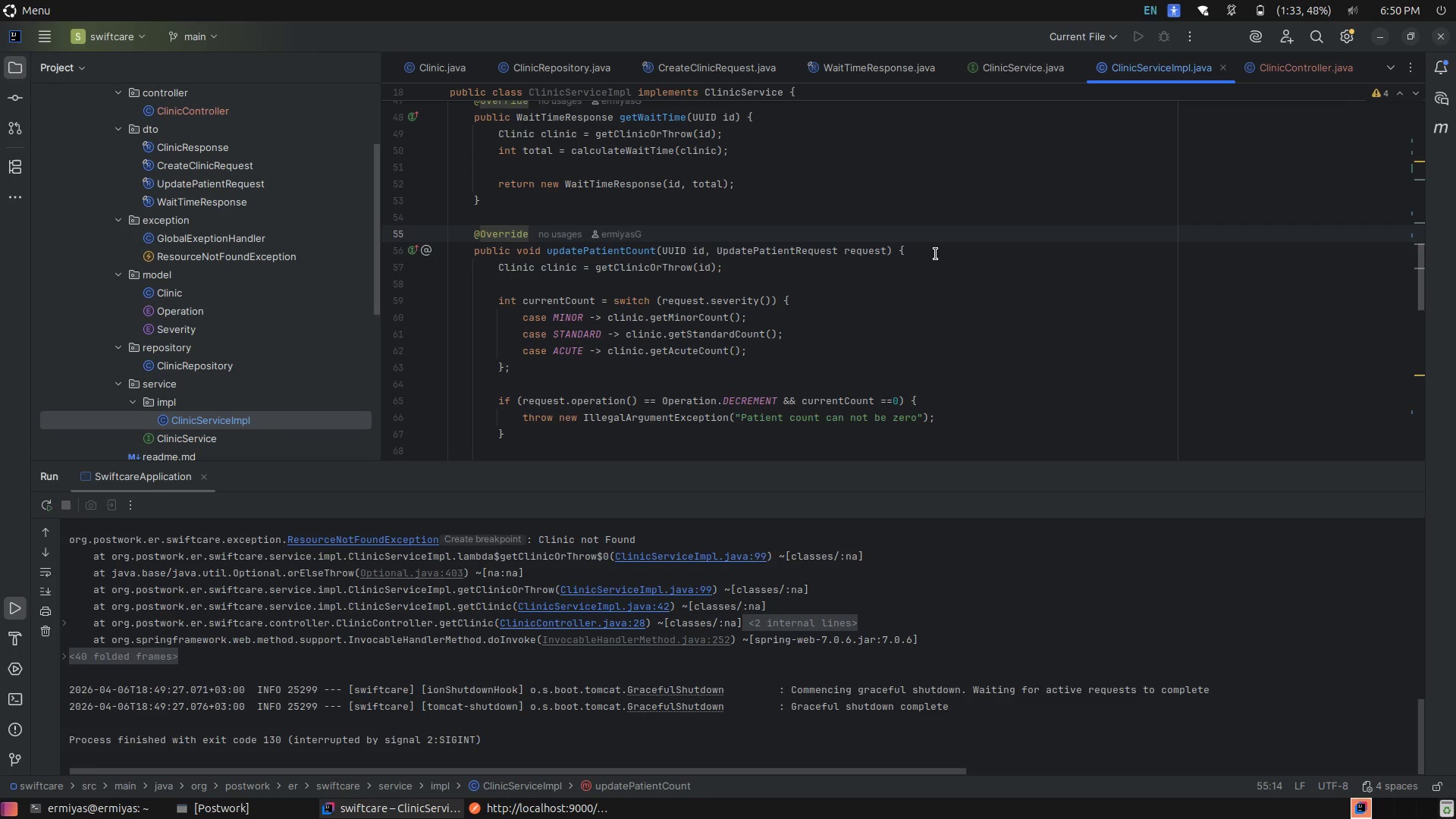 
left_click([936, 254])
 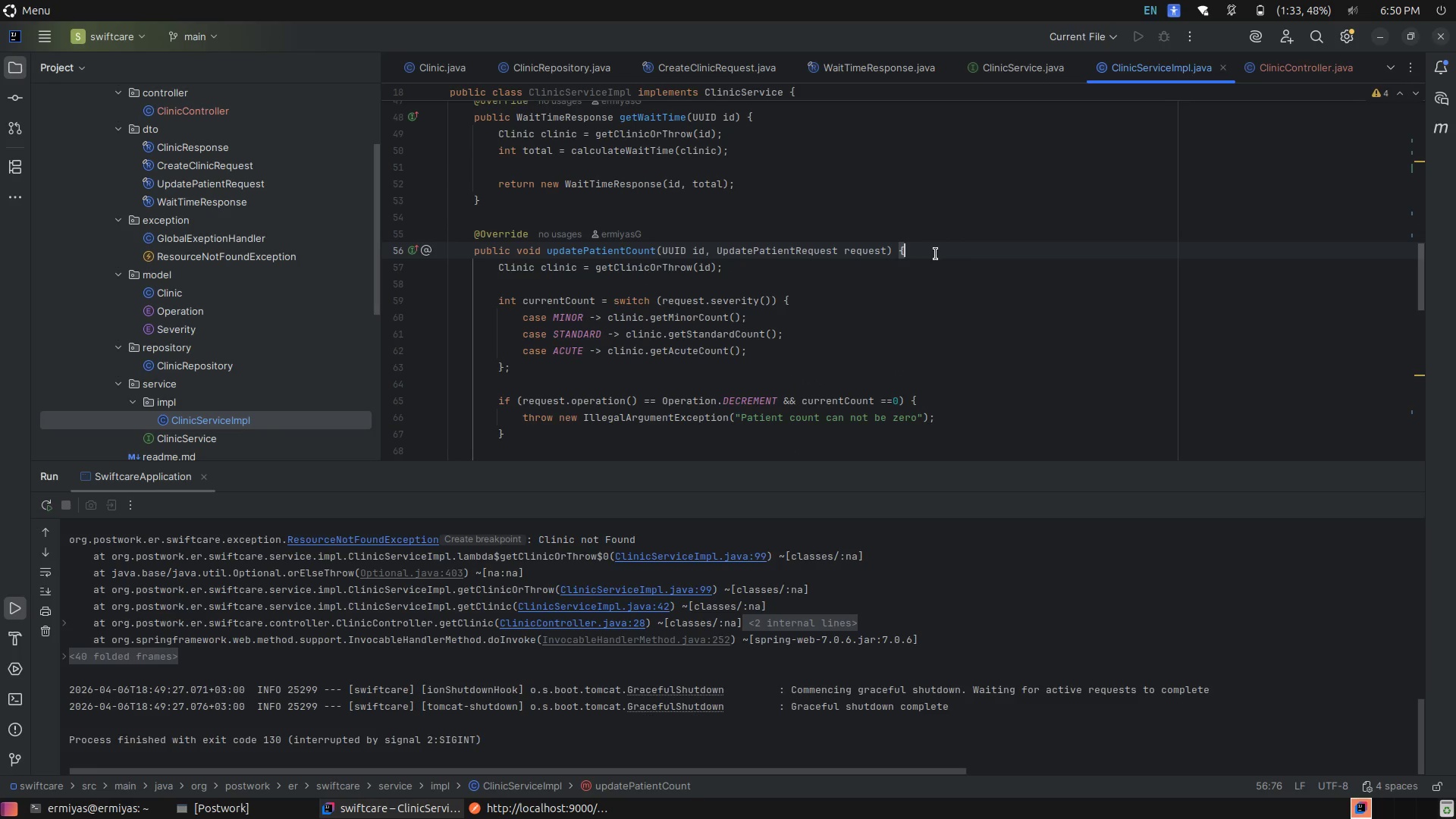 
scroll: coordinate [936, 254], scroll_direction: down, amount: 8.0
 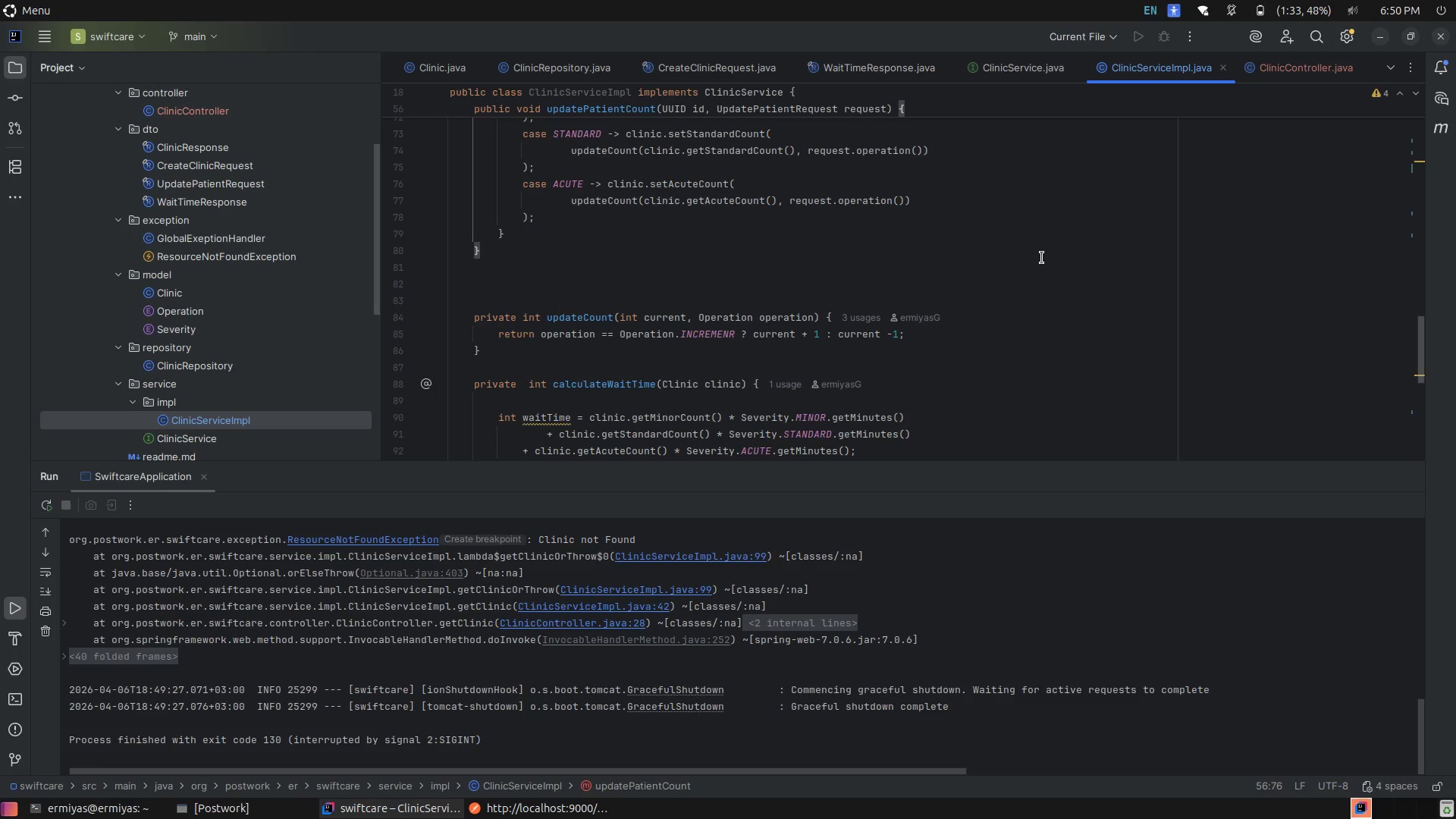 
wait(19.03)
 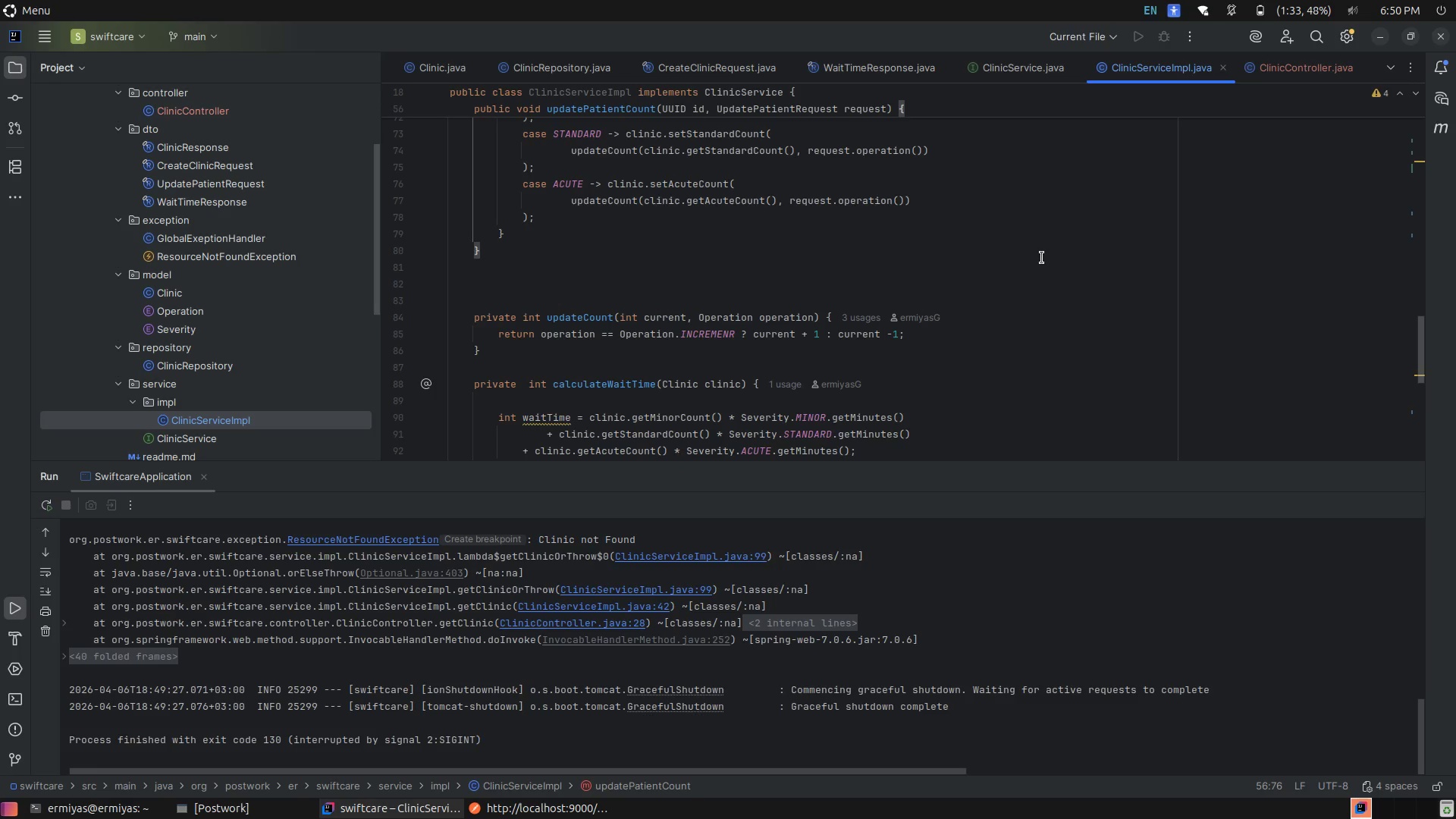 
scroll: coordinate [1041, 259], scroll_direction: none, amount: 0.0
 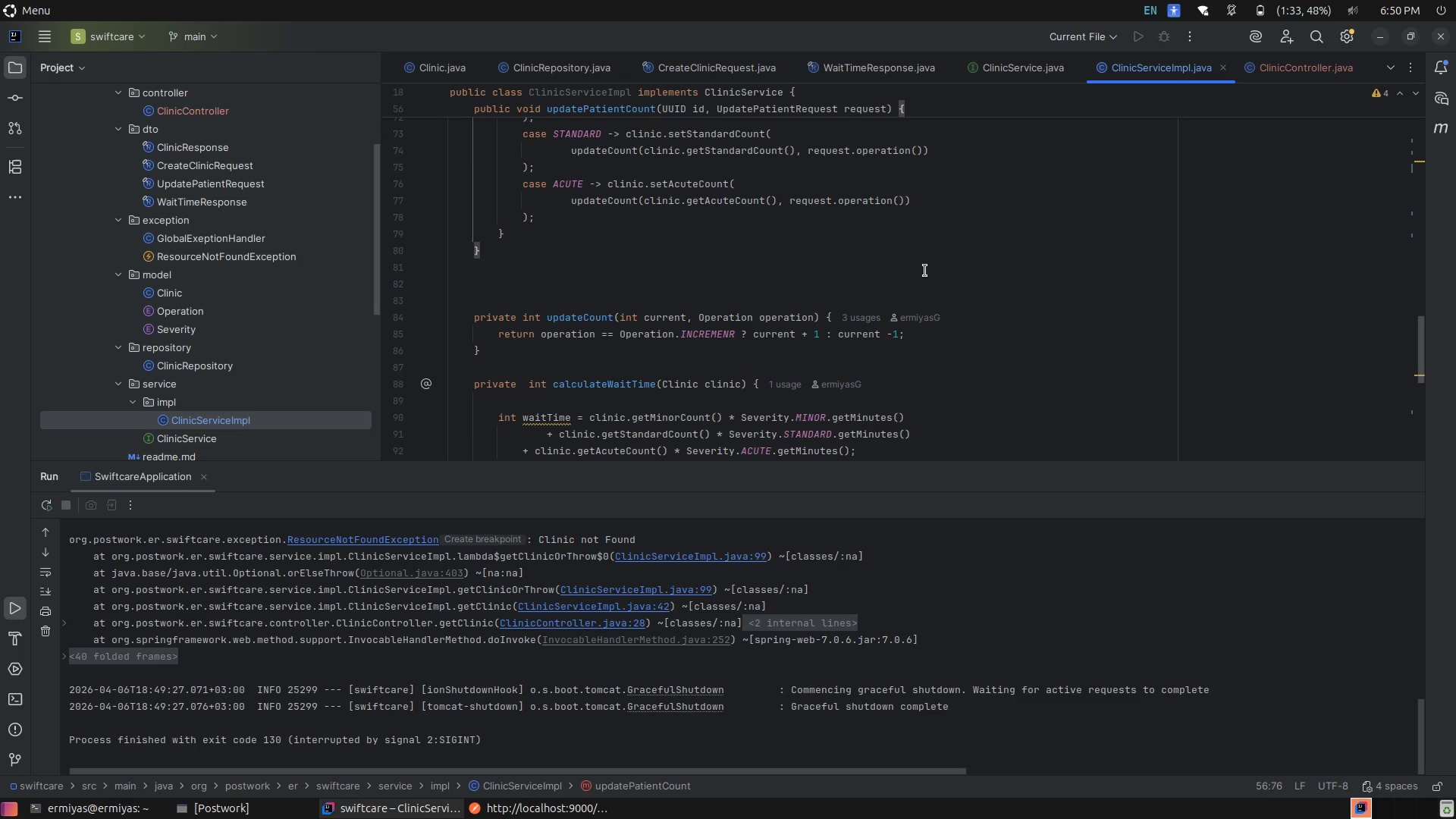 
scroll: coordinate [979, 349], scroll_direction: up, amount: 1.0
 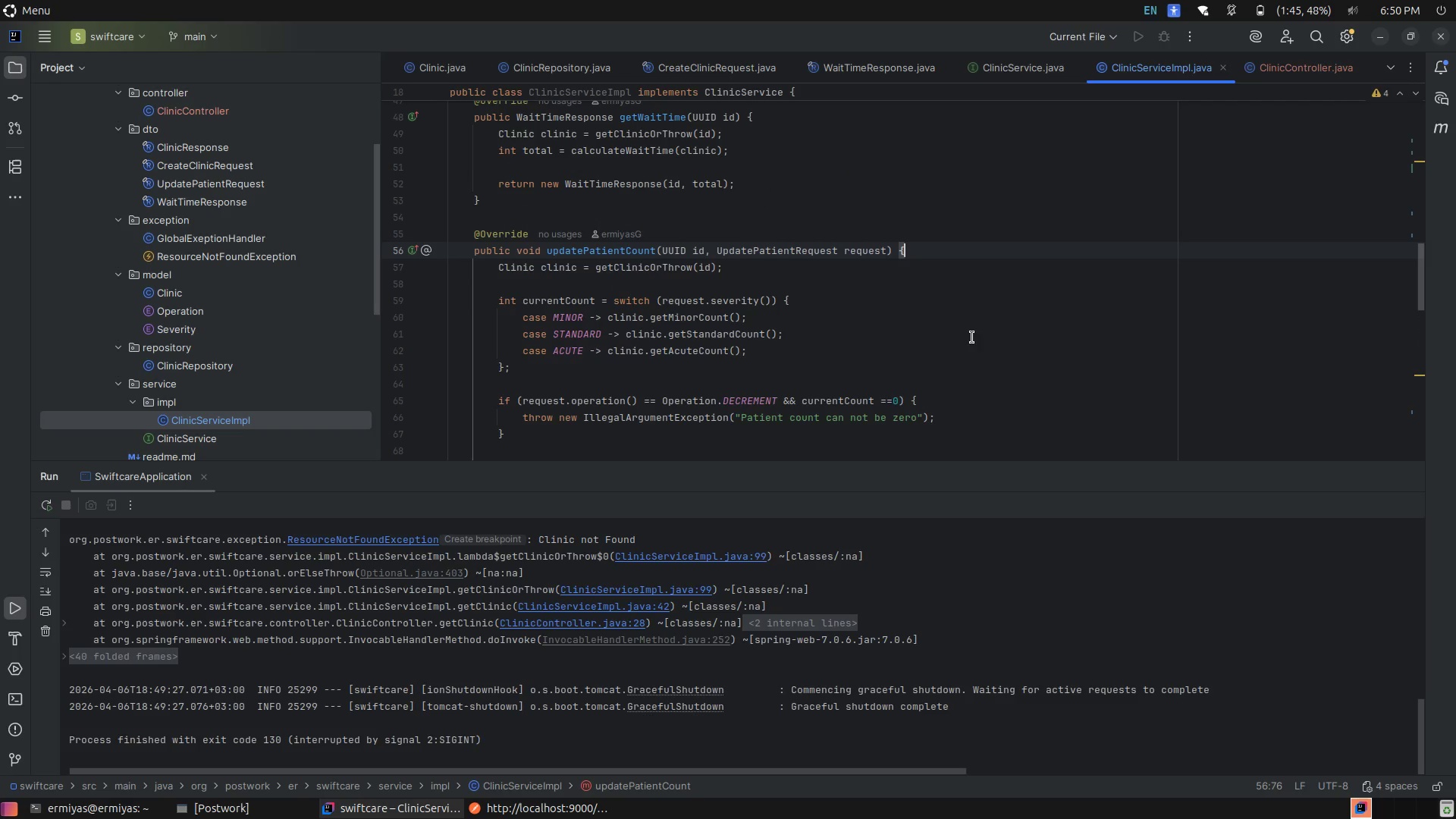 
left_click([947, 254])
 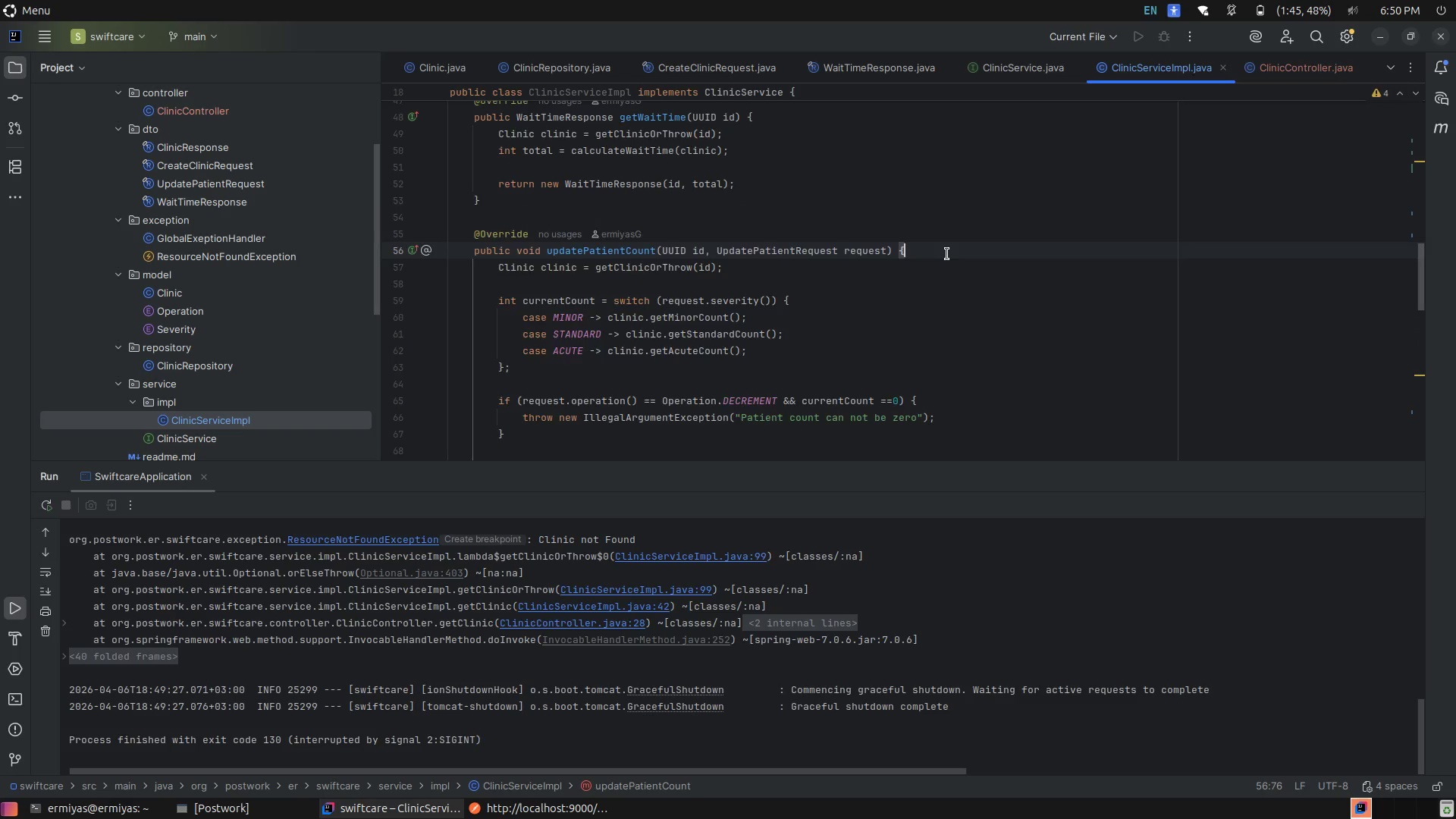 
scroll: coordinate [947, 254], scroll_direction: down, amount: 8.0
 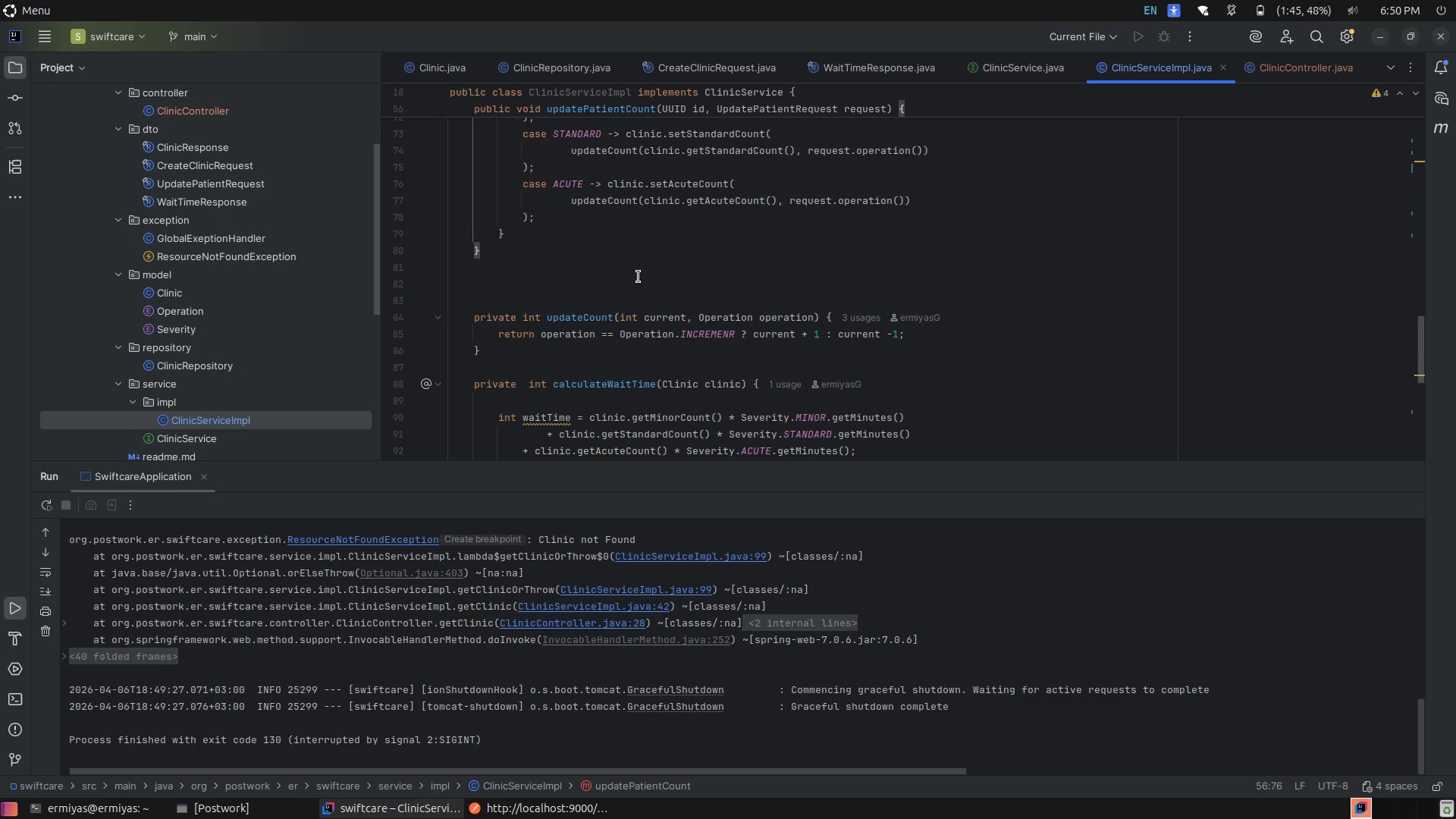 
scroll: coordinate [639, 277], scroll_direction: up, amount: 6.0
 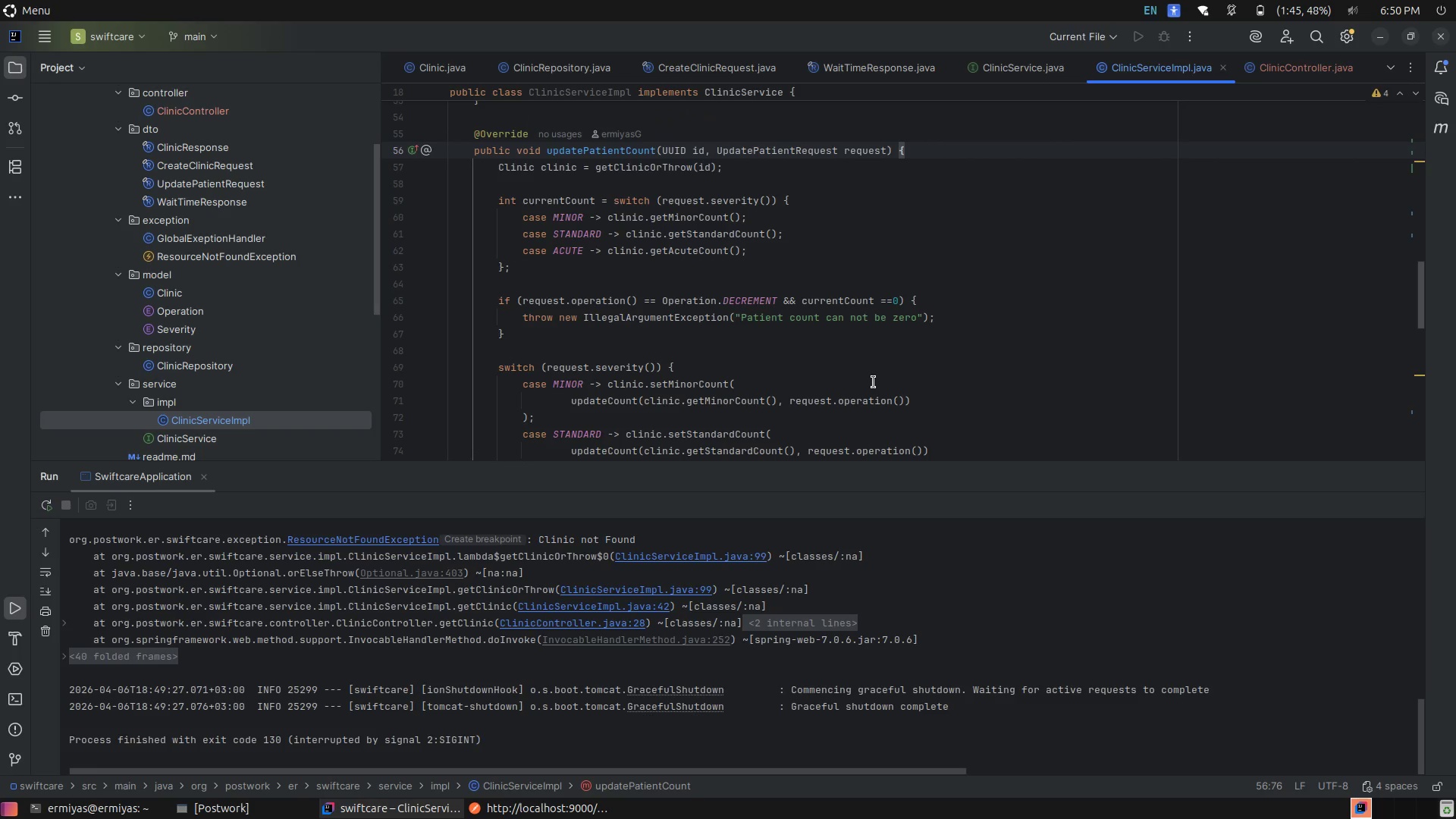 
scroll: coordinate [673, 366], scroll_direction: down, amount: 8.0
 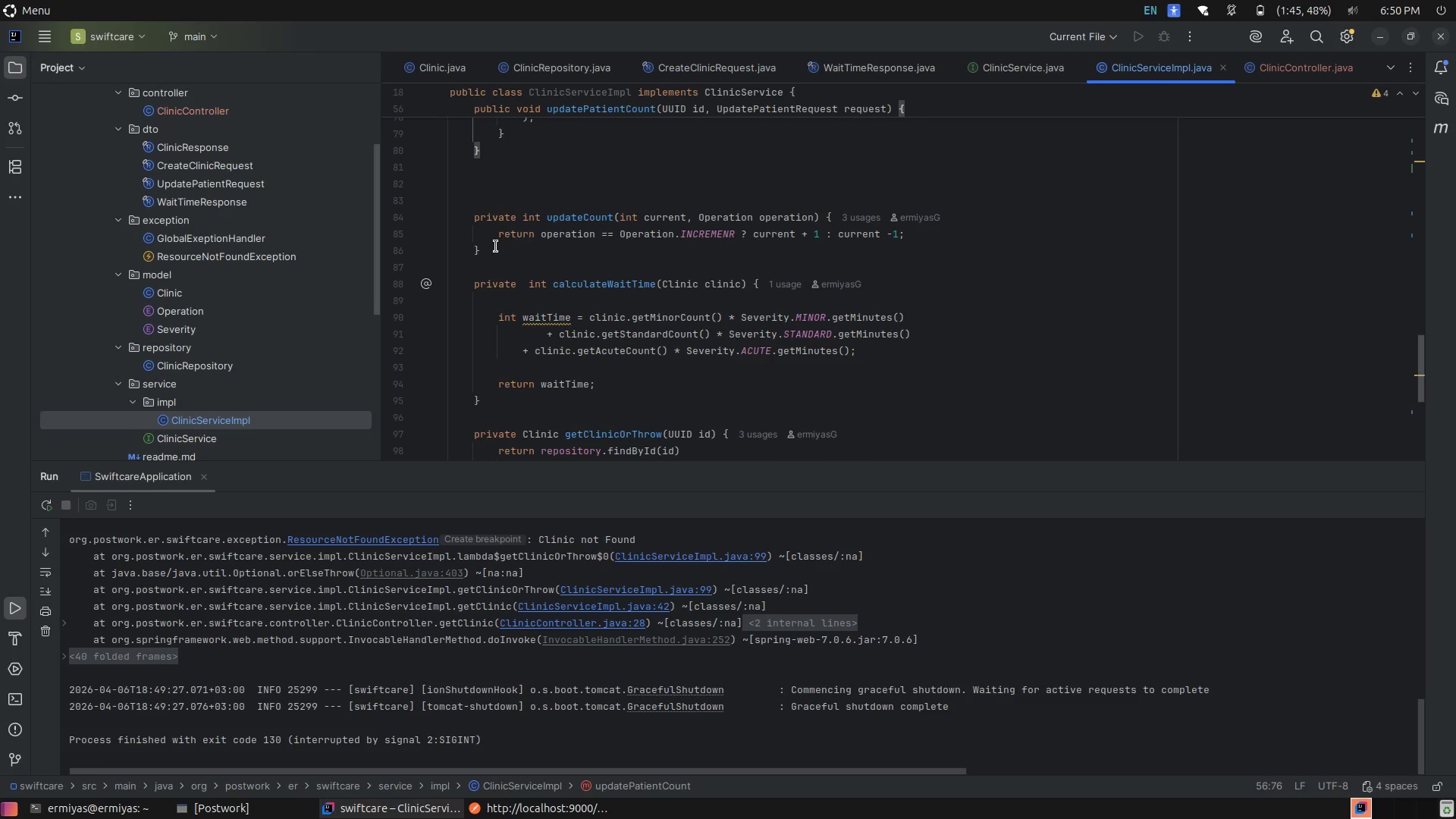 
left_click([496, 246])
 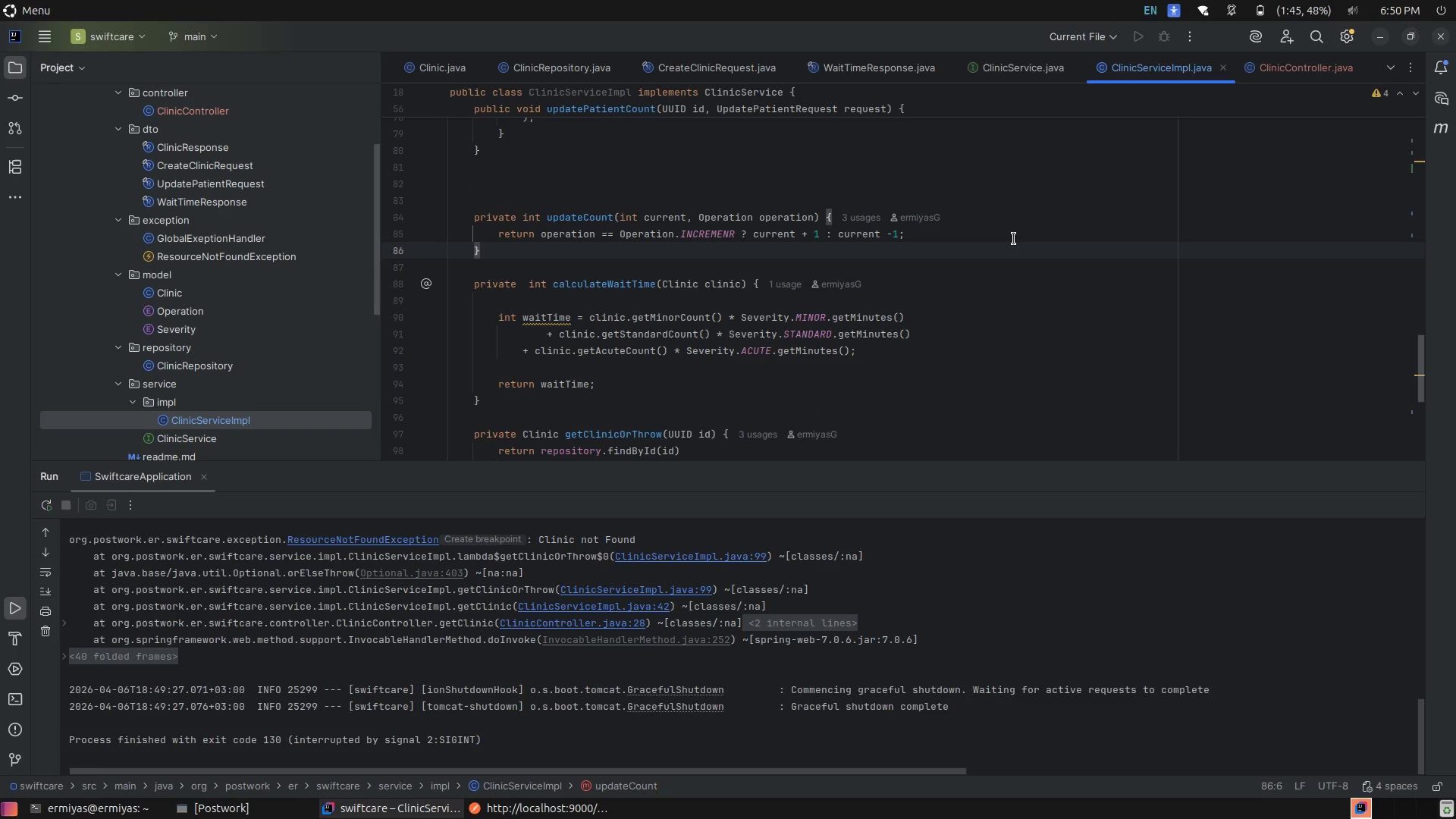 
scroll: coordinate [1034, 250], scroll_direction: up, amount: 2.0
 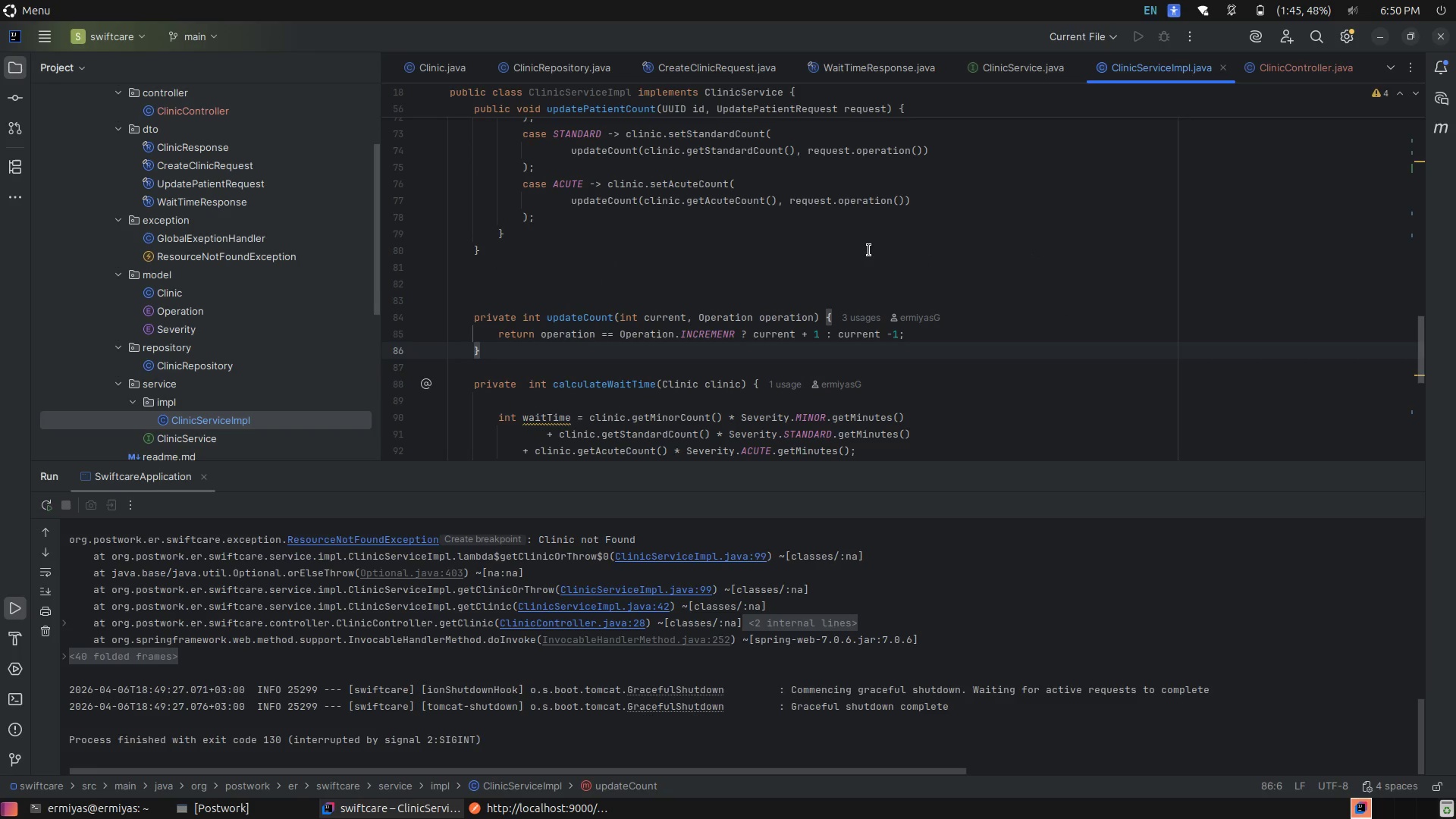 
scroll: coordinate [717, 315], scroll_direction: down, amount: 1.0
 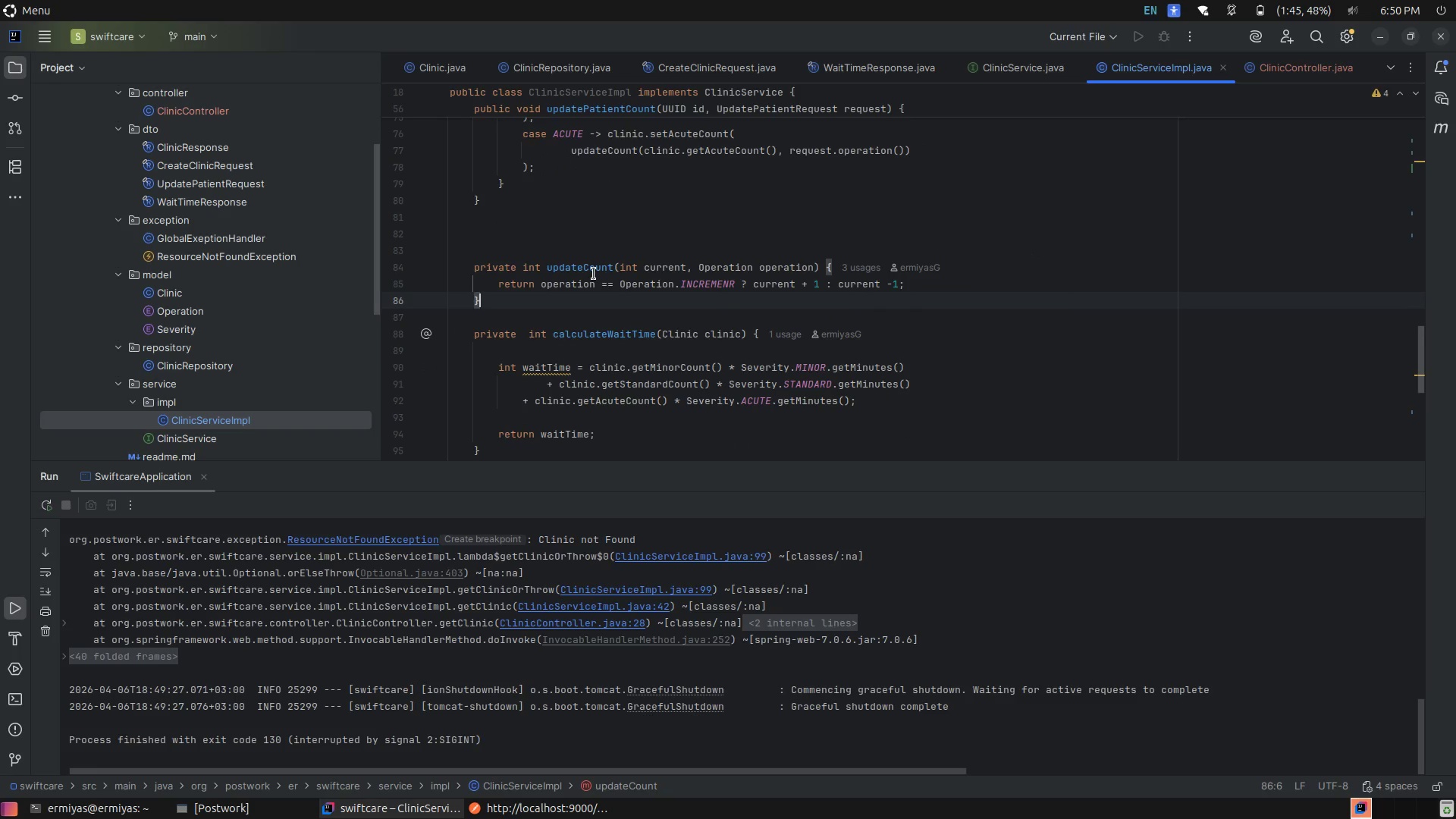 
left_click([594, 274])
 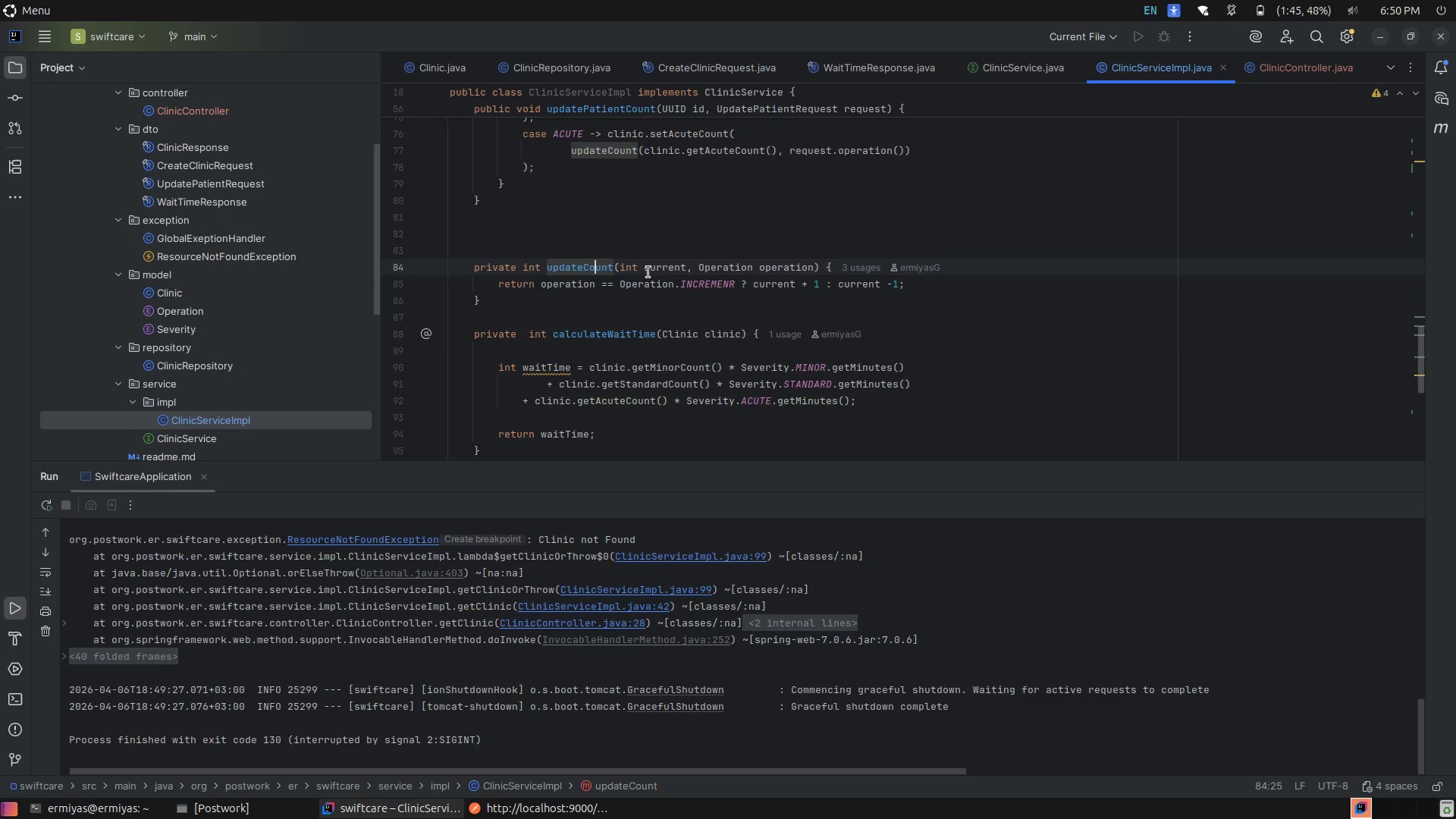 
scroll: coordinate [650, 281], scroll_direction: up, amount: 12.0
 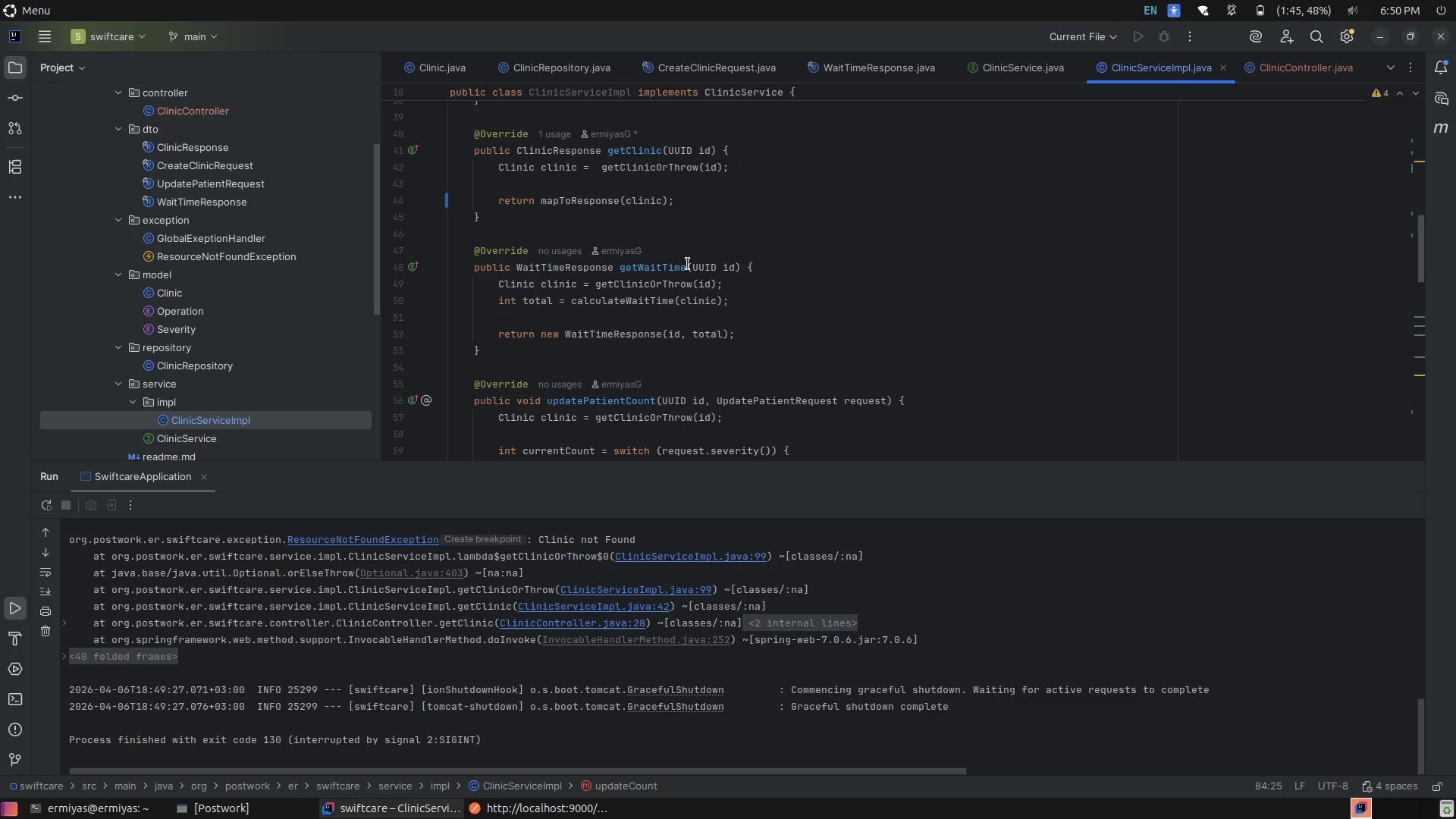 
left_click([688, 264])
 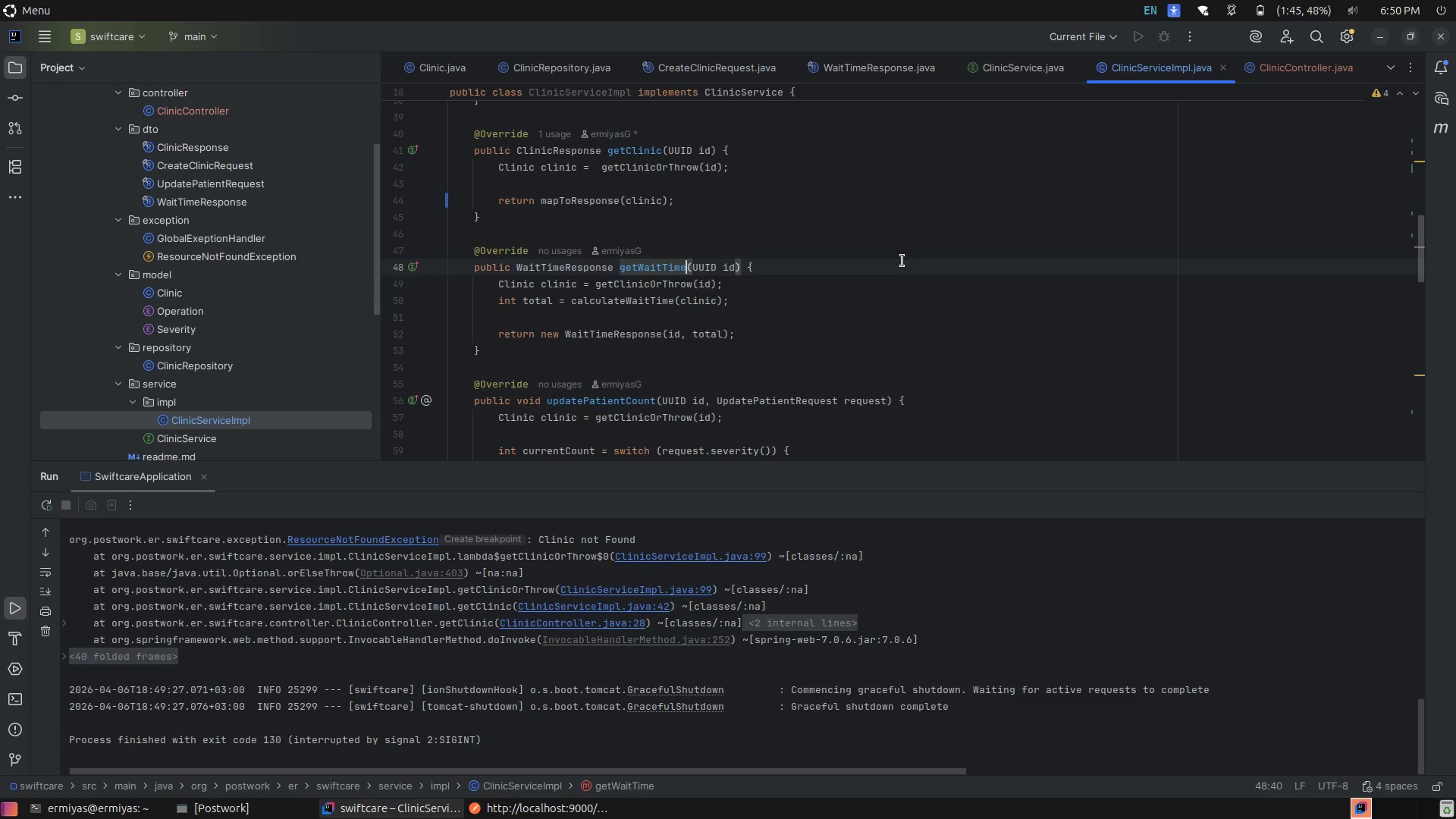 
left_click([902, 261])
 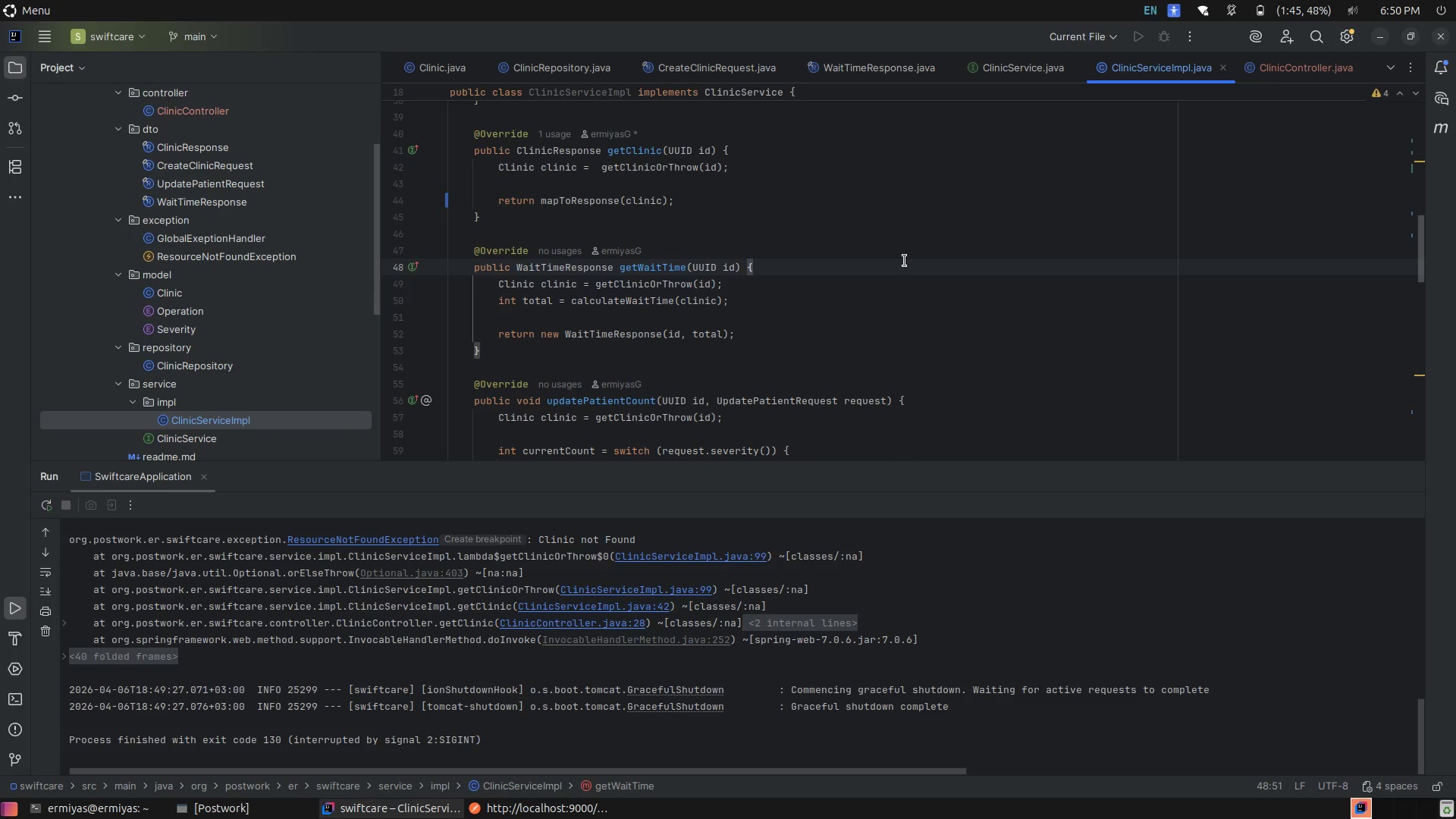 
scroll: coordinate [907, 271], scroll_direction: down, amount: 3.0
 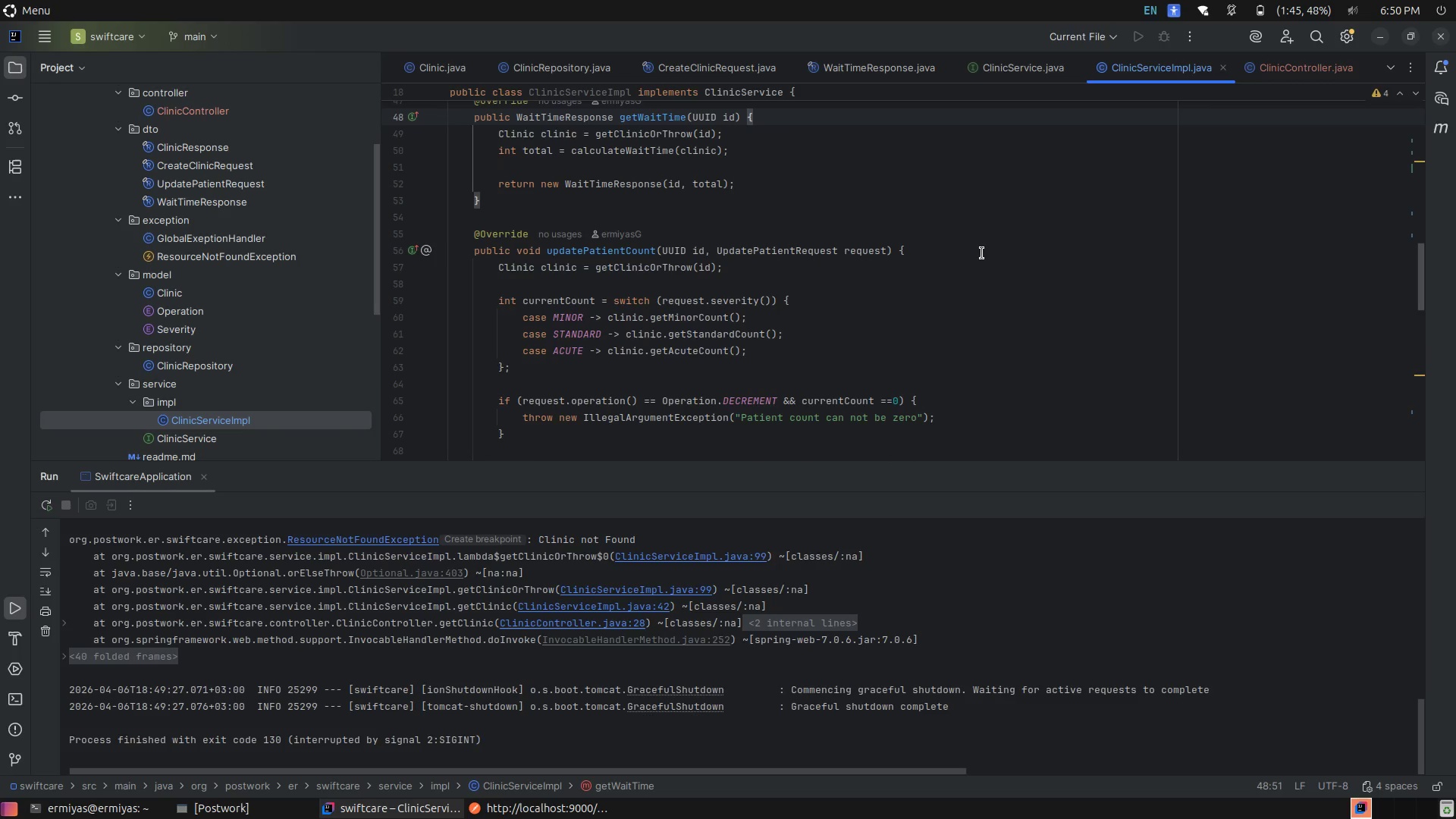 
left_click([982, 253])
 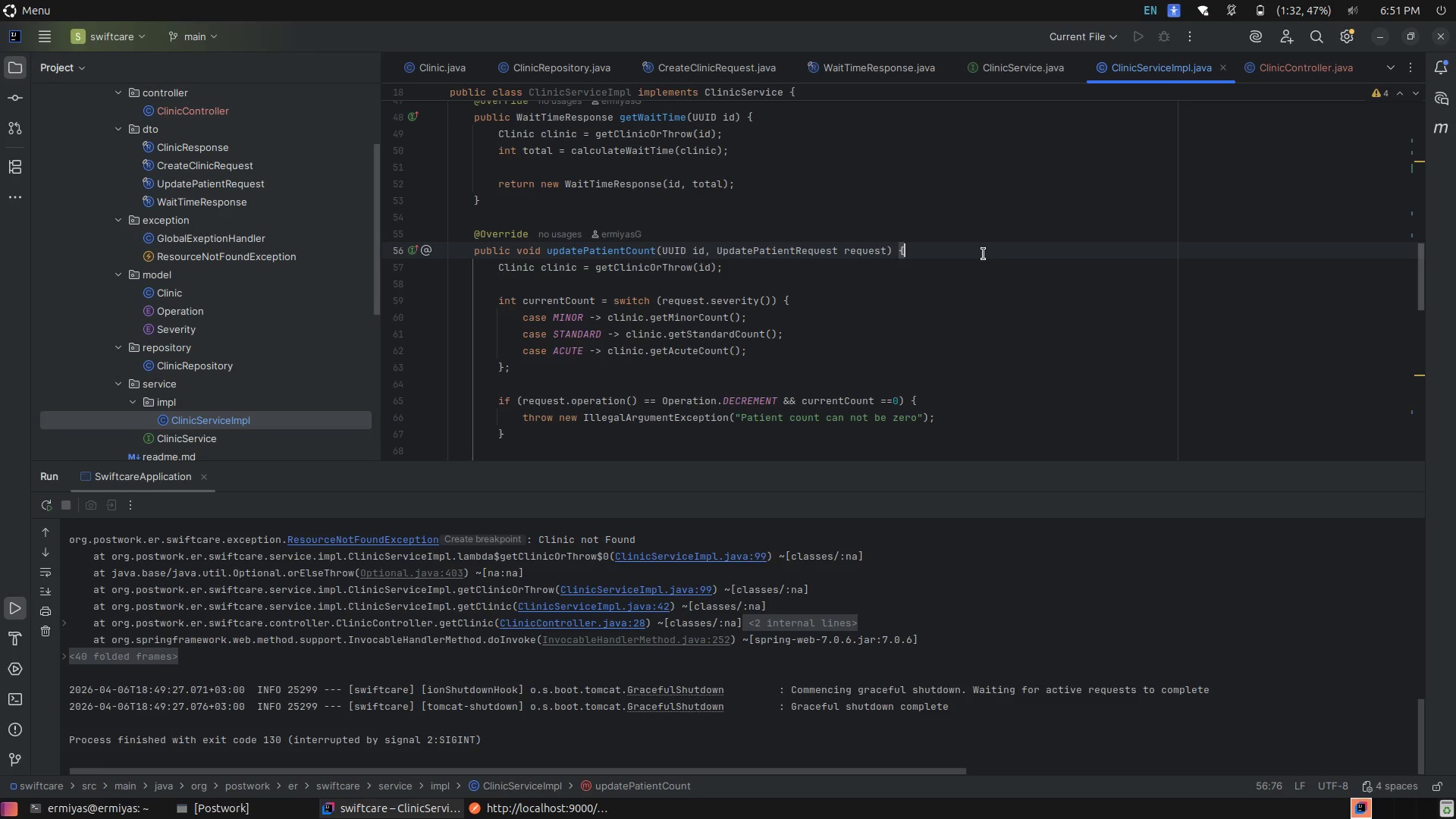 
wait(10.4)
 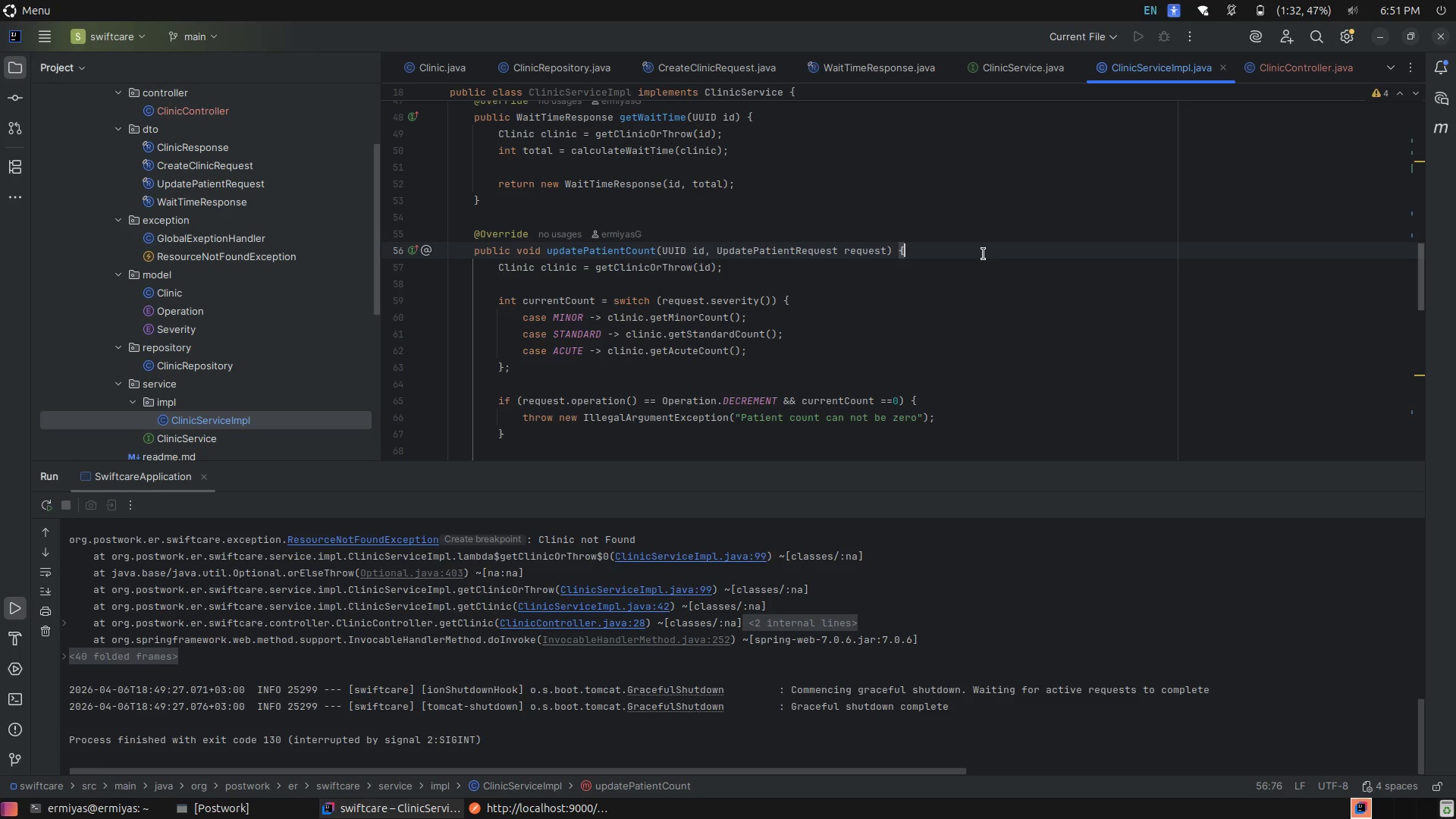 
left_click([939, 303])
 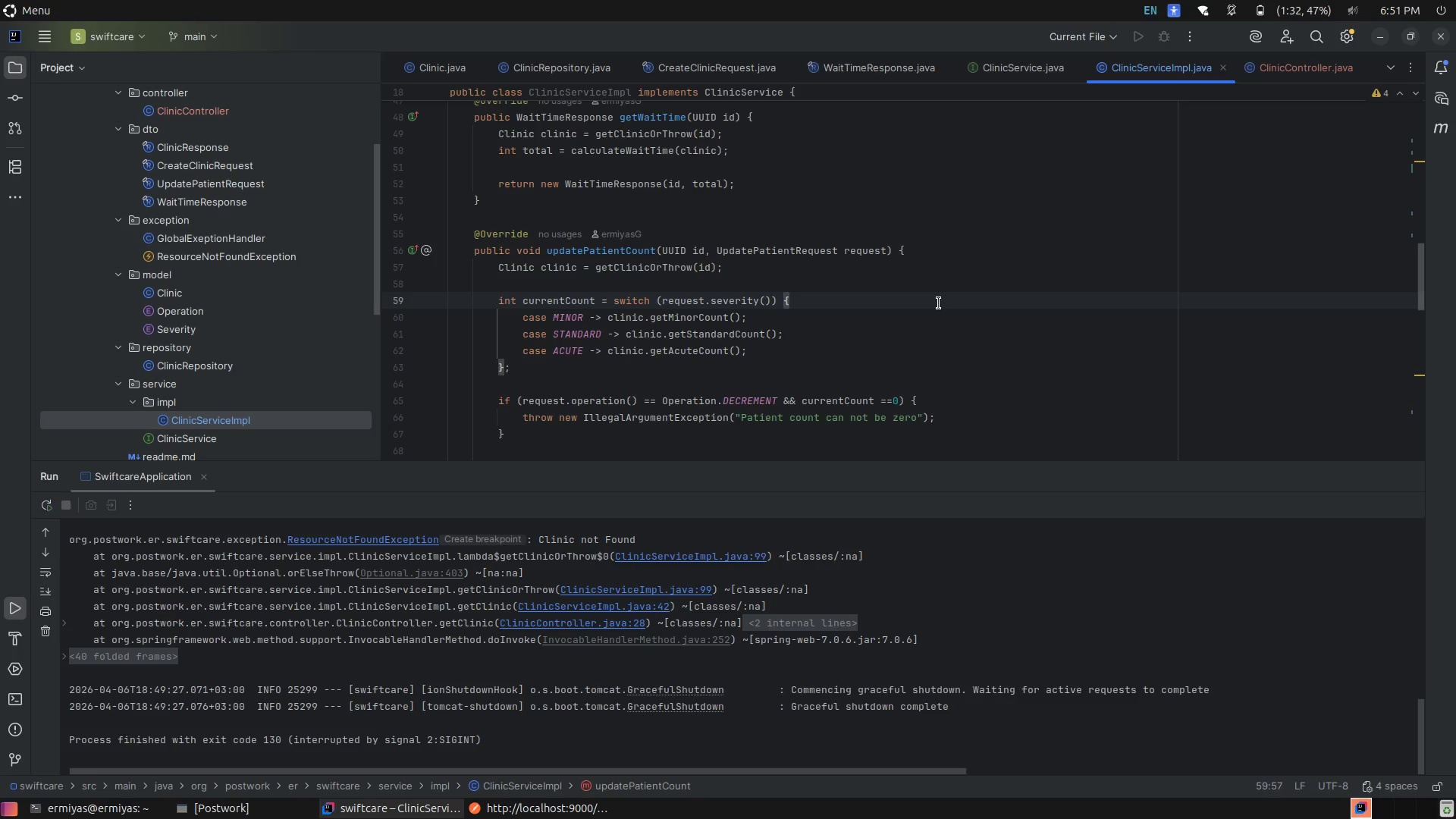 
wait(5.37)
 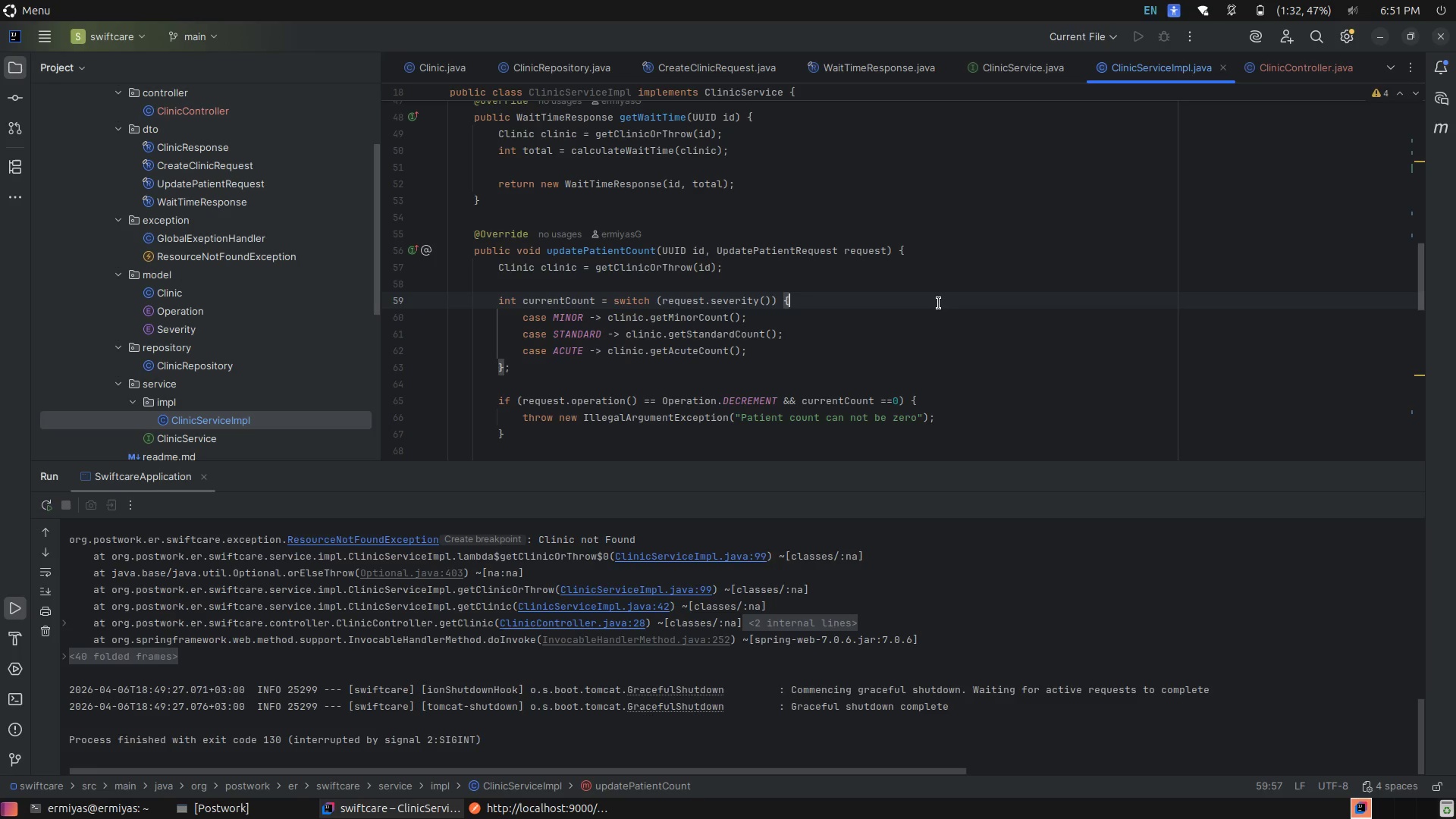 
key(ArrowDown)
 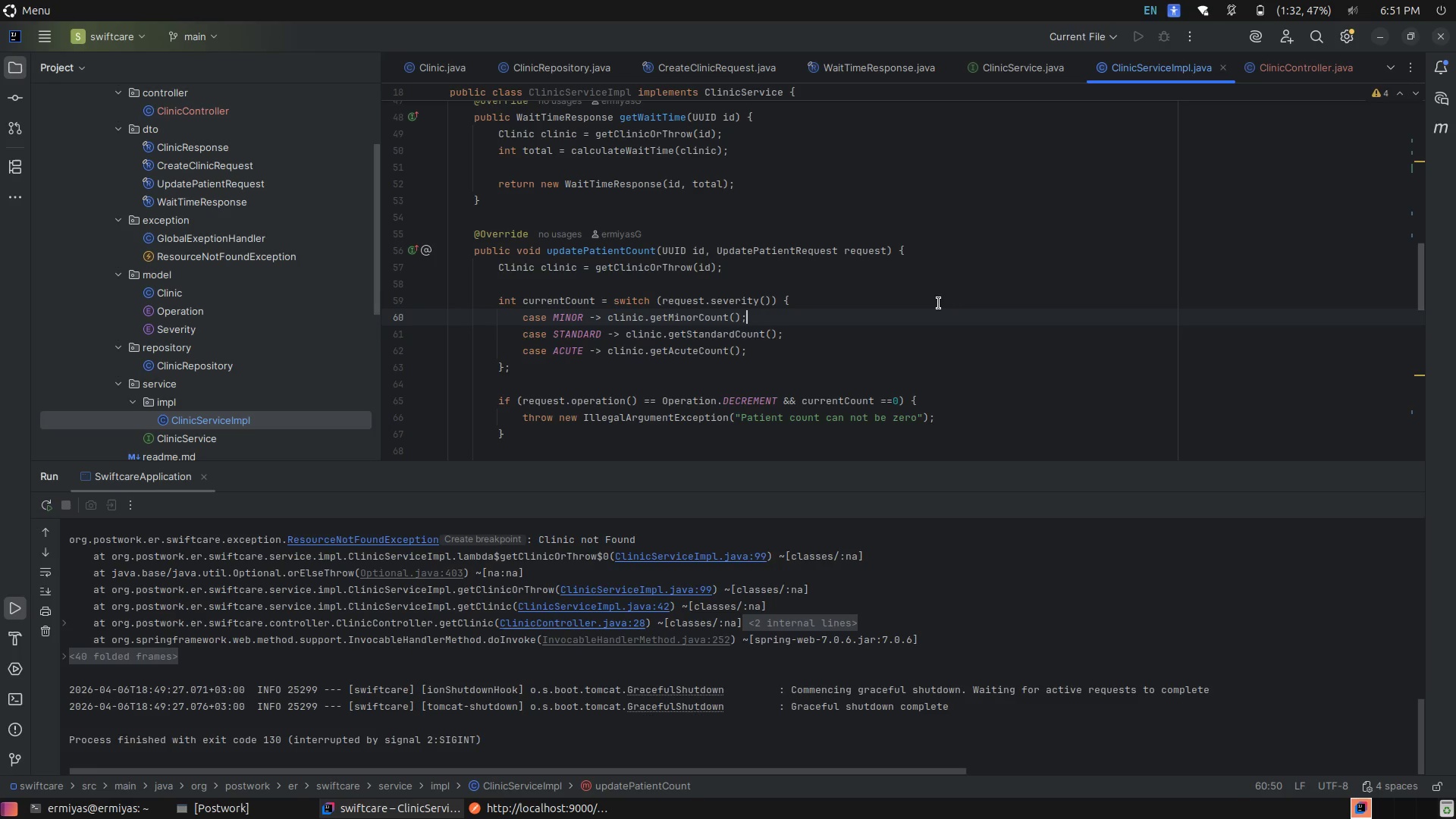 
key(ArrowDown)
 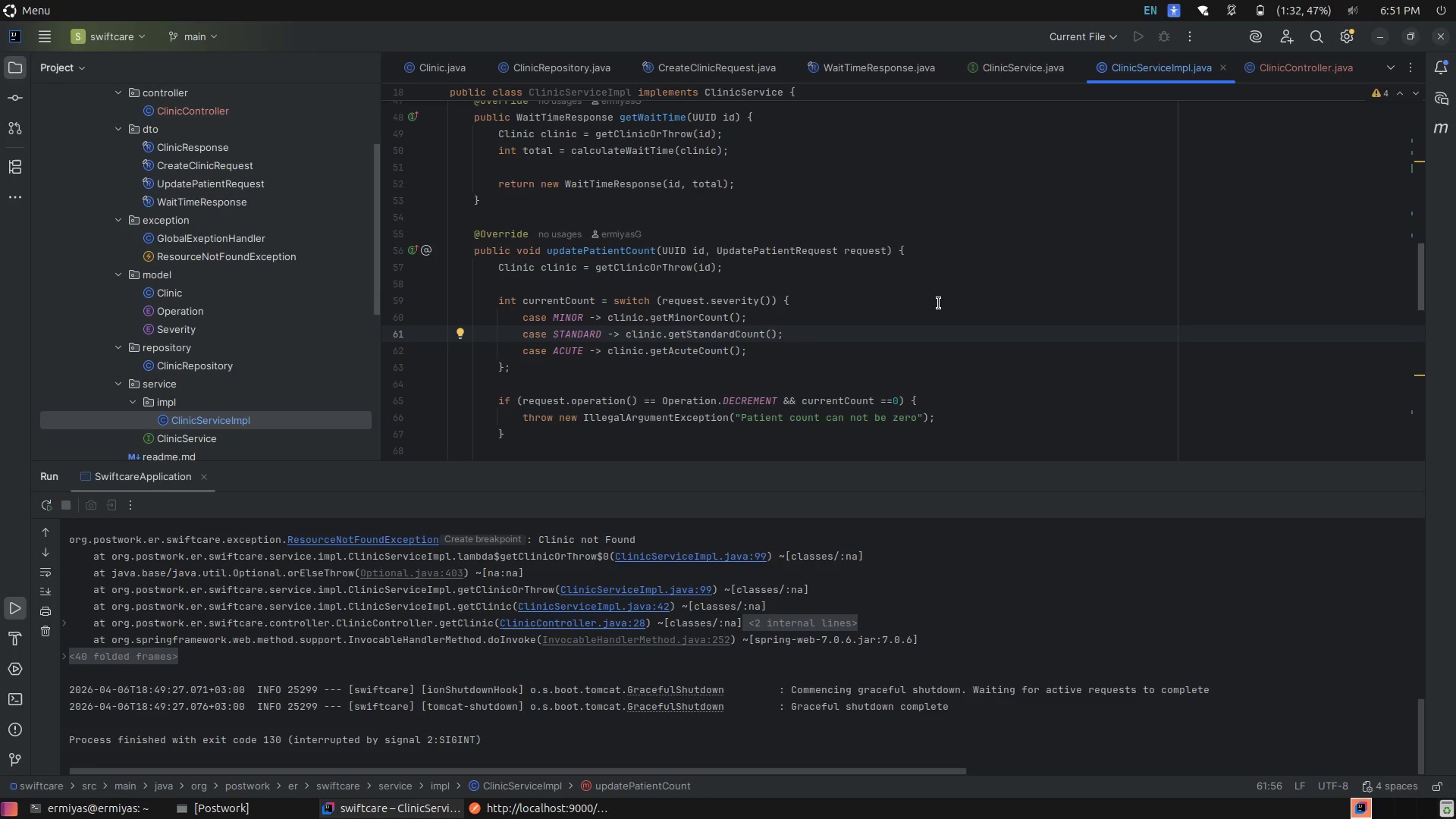 
key(Control+ControlRight)
 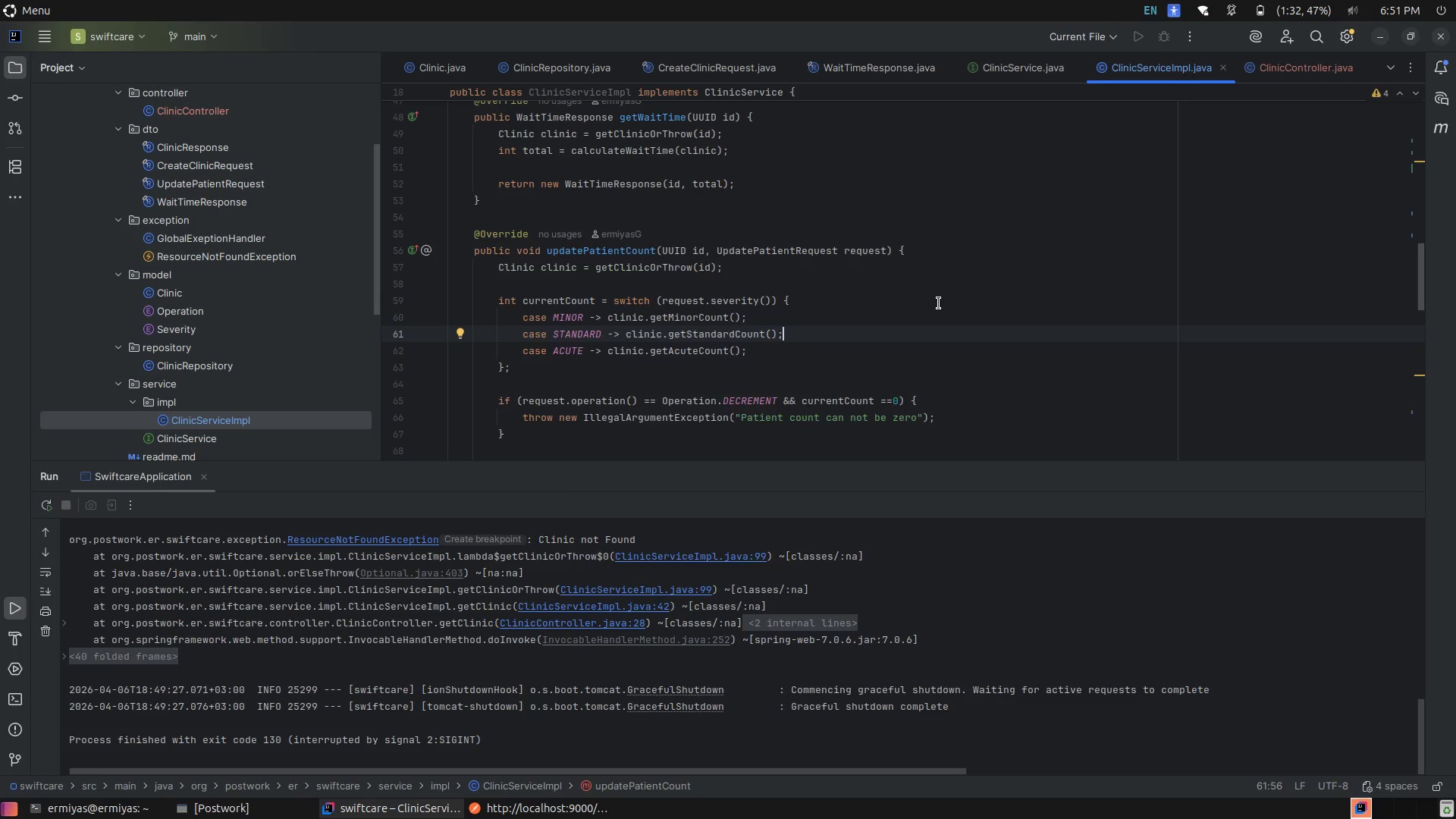 
key(Control+E)
 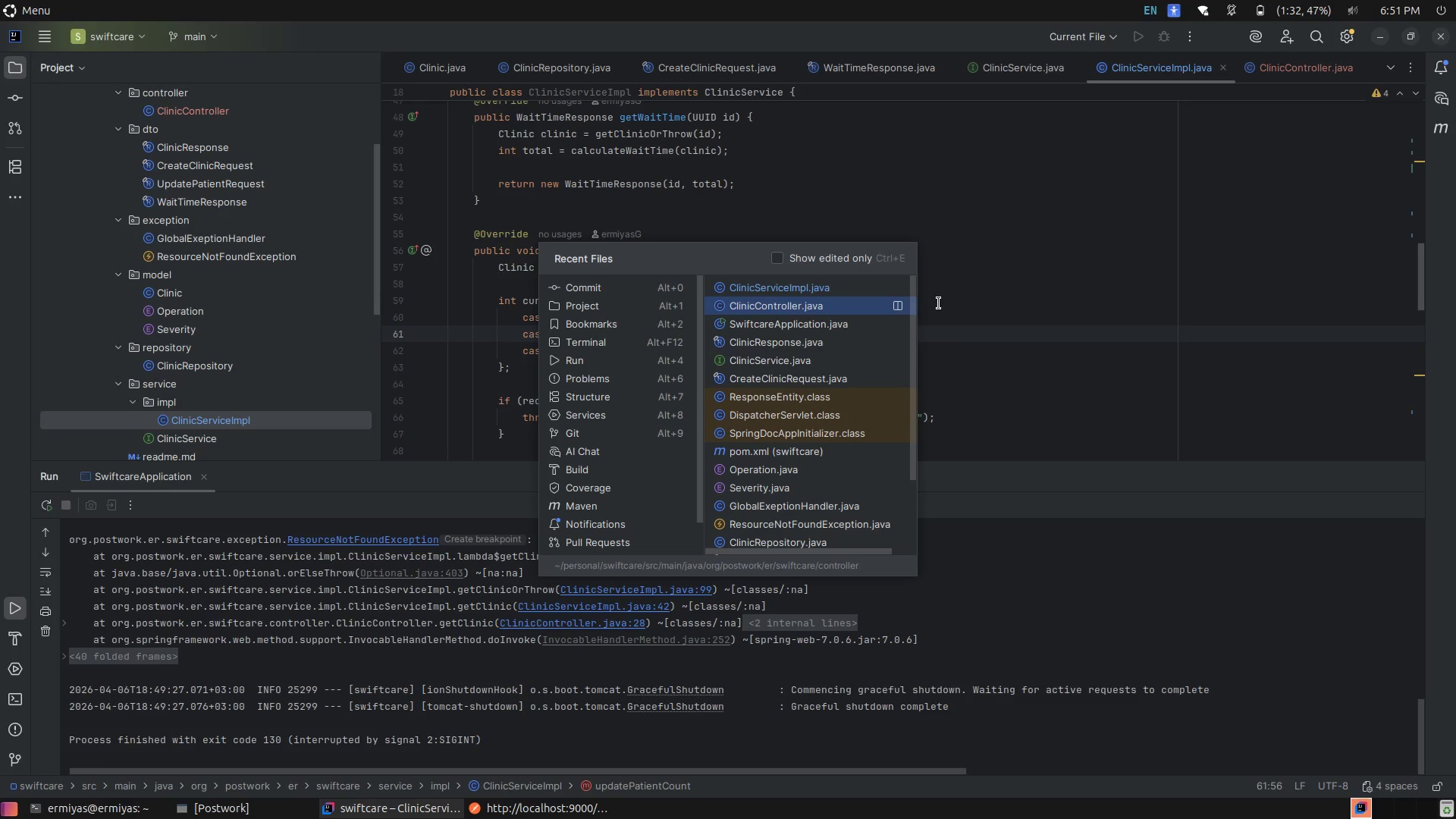 
key(ArrowDown)
 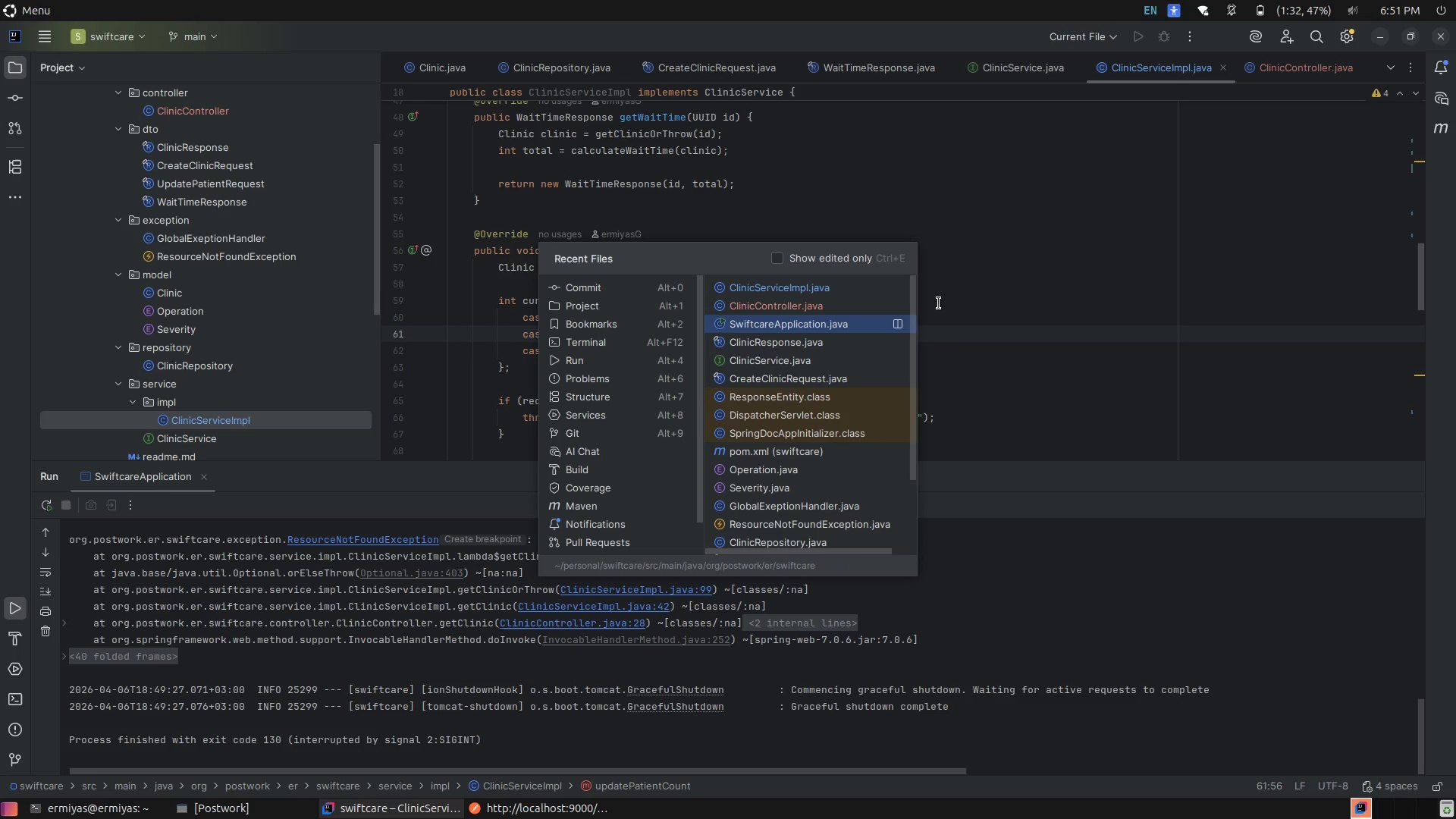 
key(ArrowUp)
 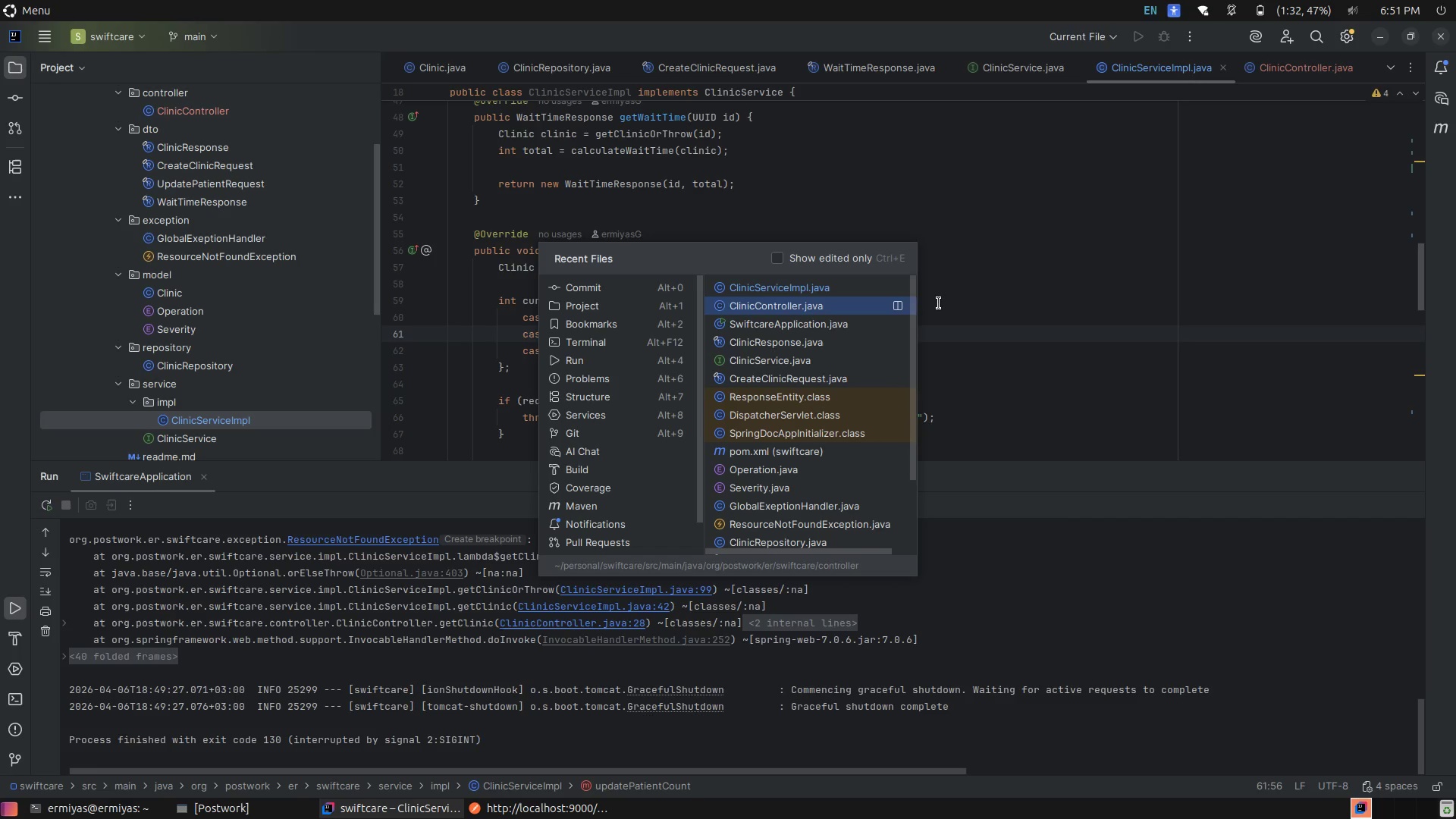 
key(Enter)
 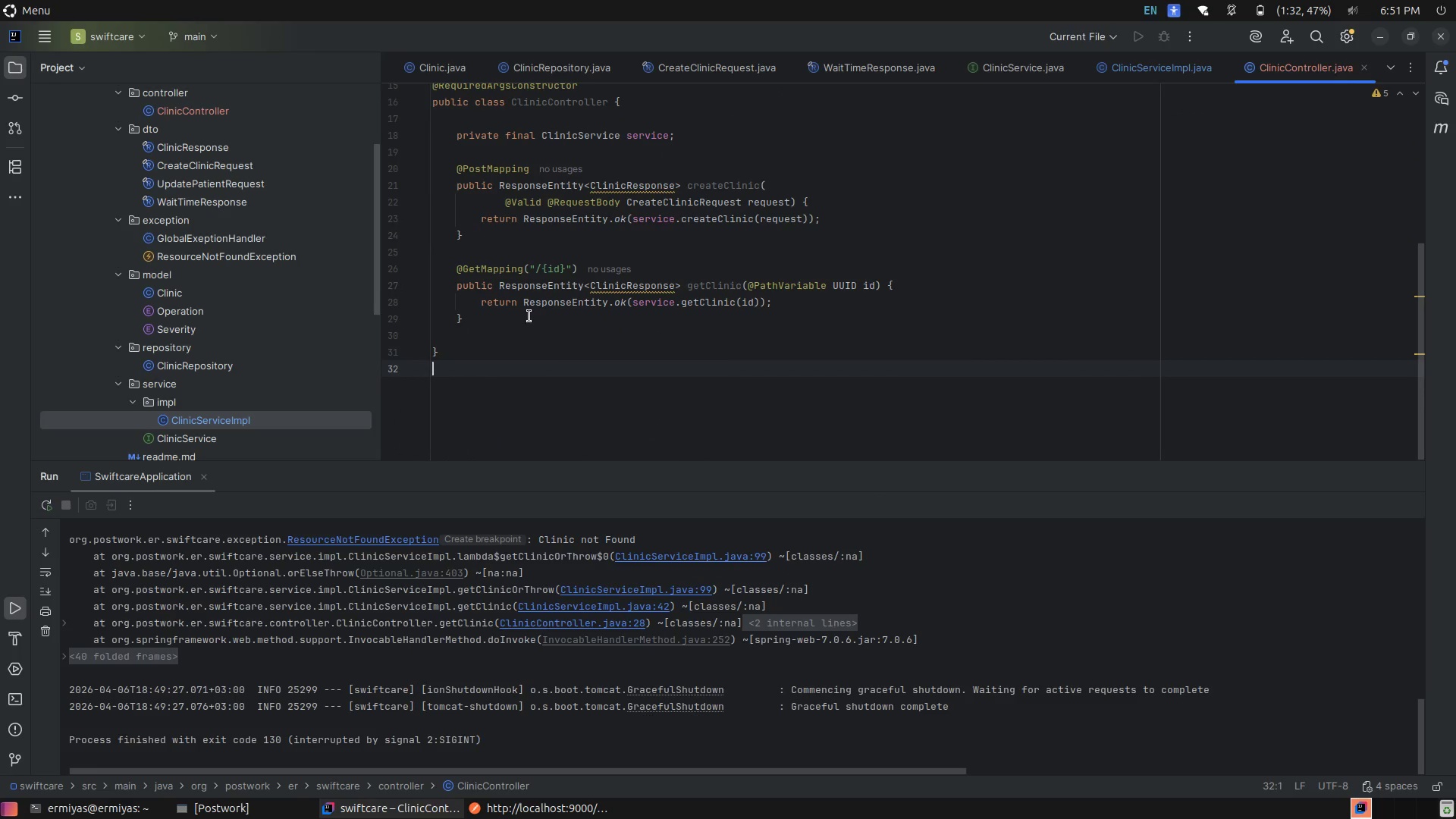 
left_click([519, 318])
 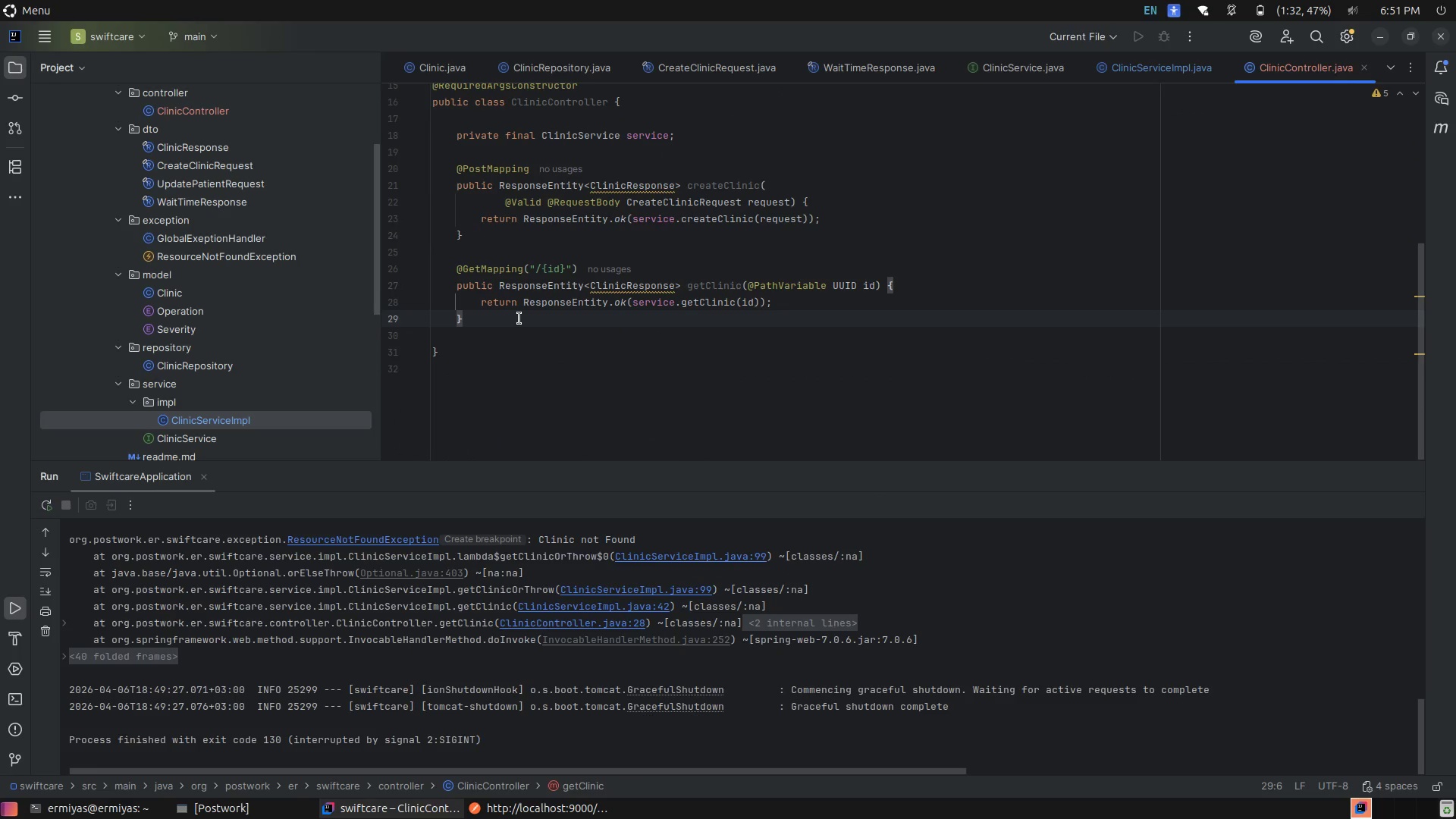 
key(Enter)
 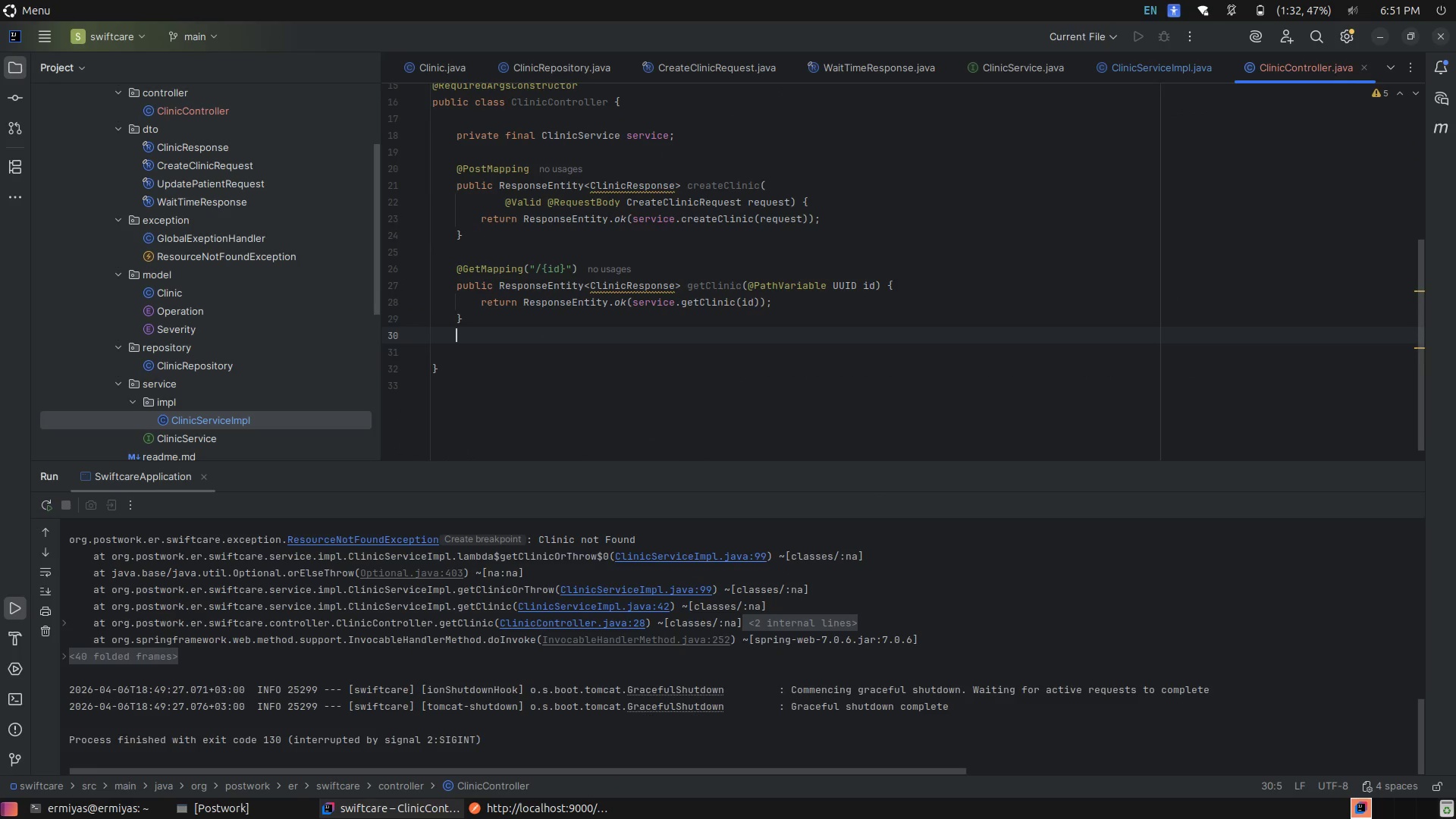 
key(Enter)
 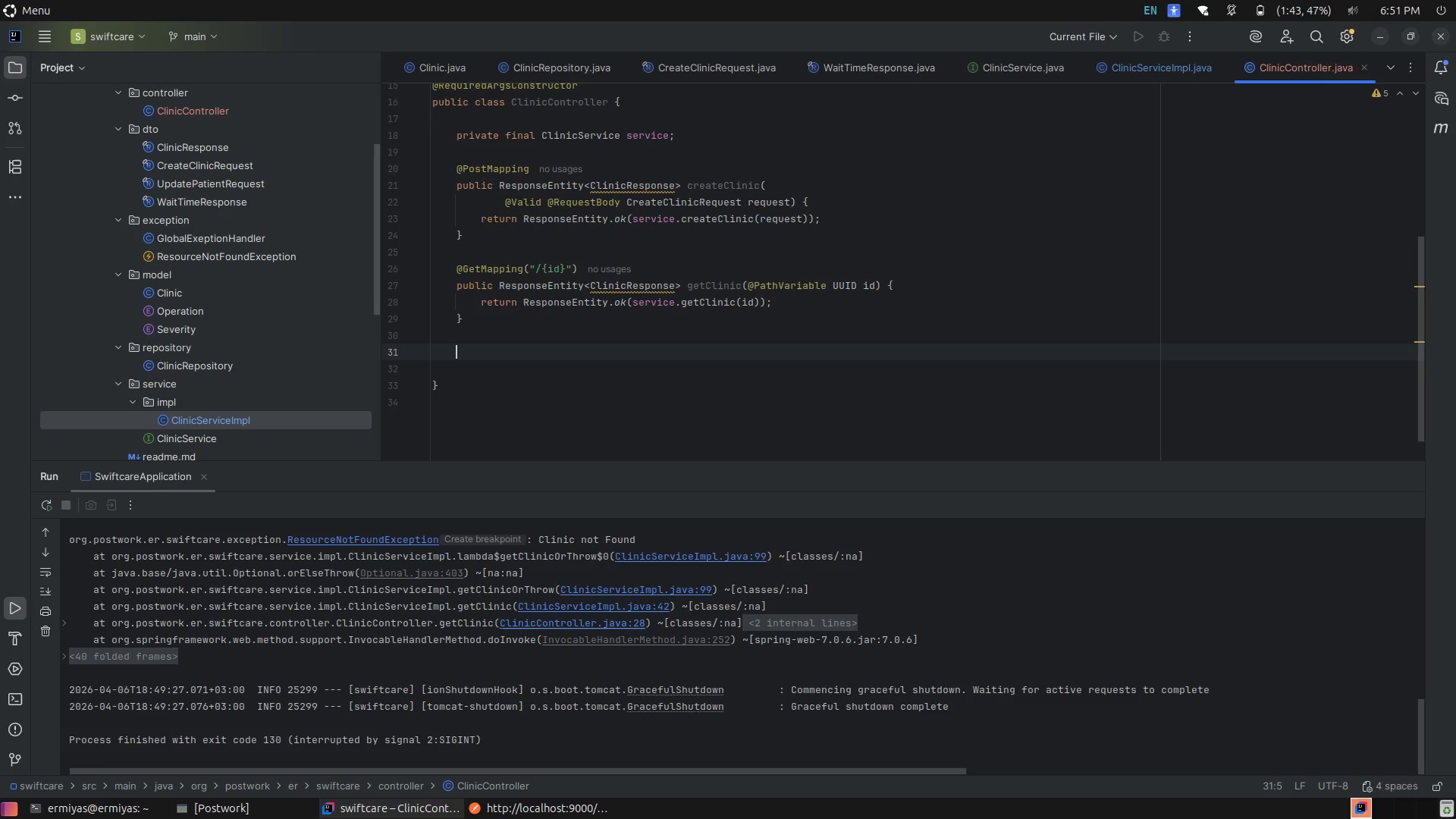 
wait(13.9)
 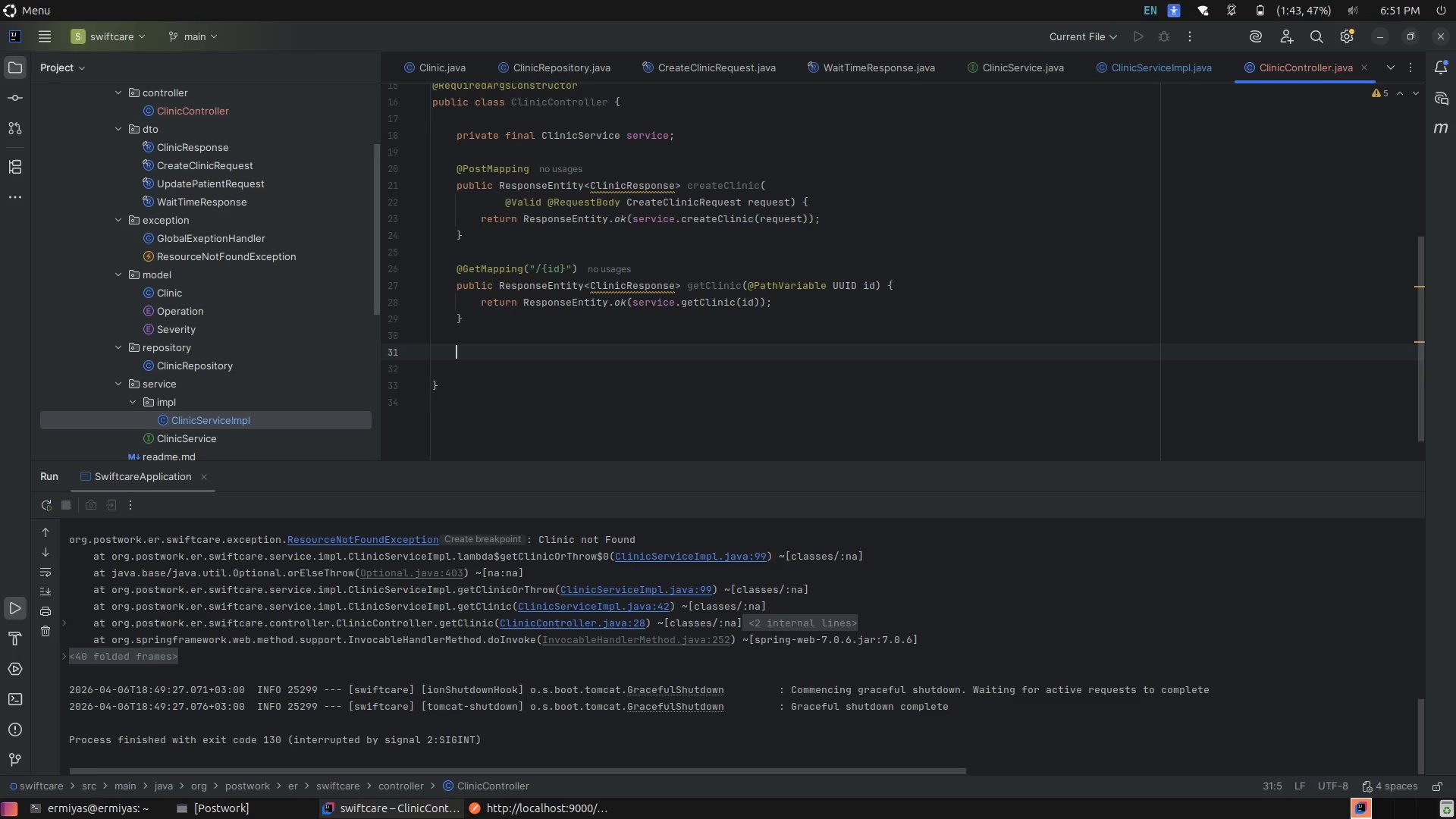 
type(P)
key(Backspace)
type(@Put)
key(Tab)
 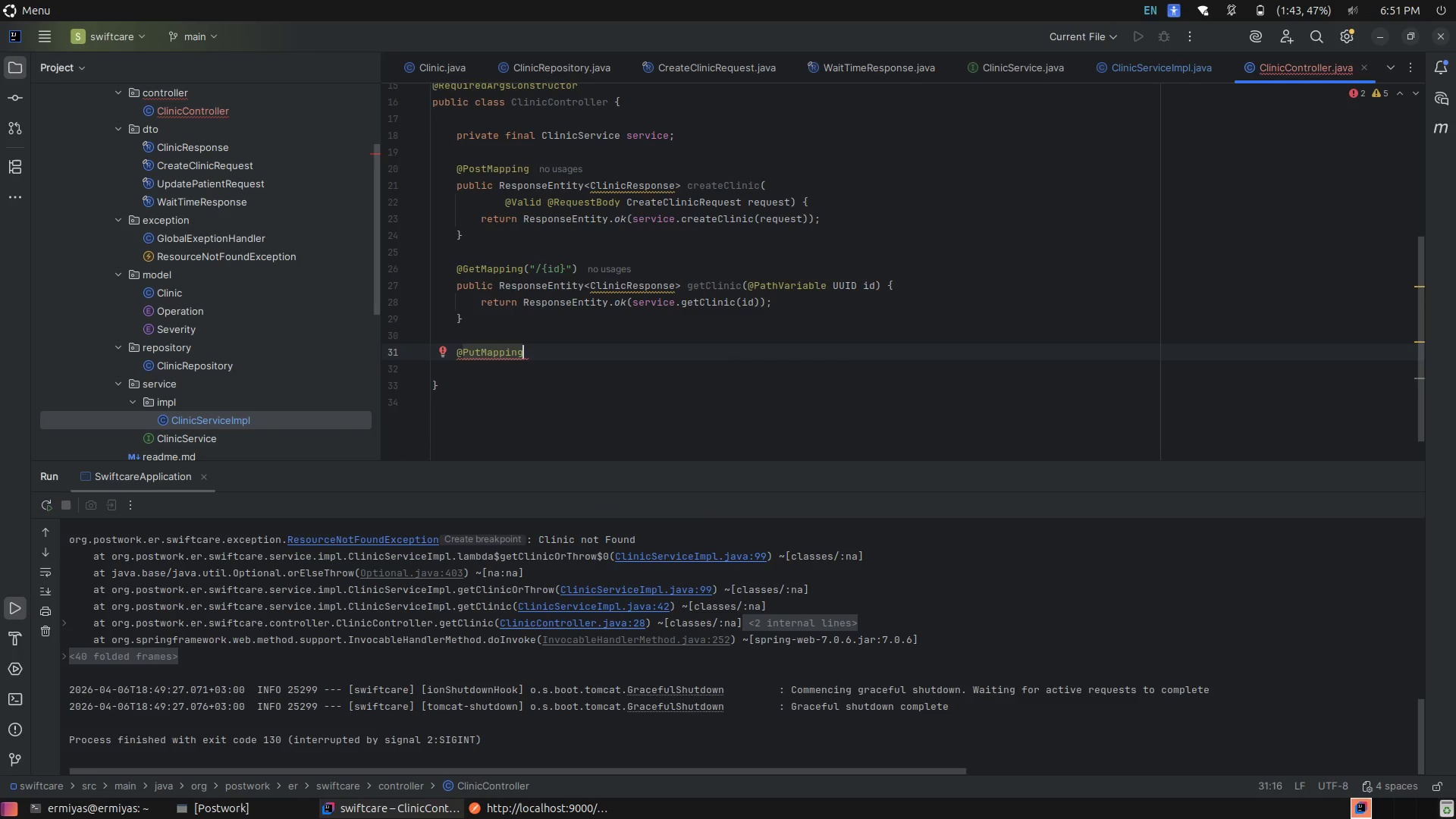 
key(Shift+9)
 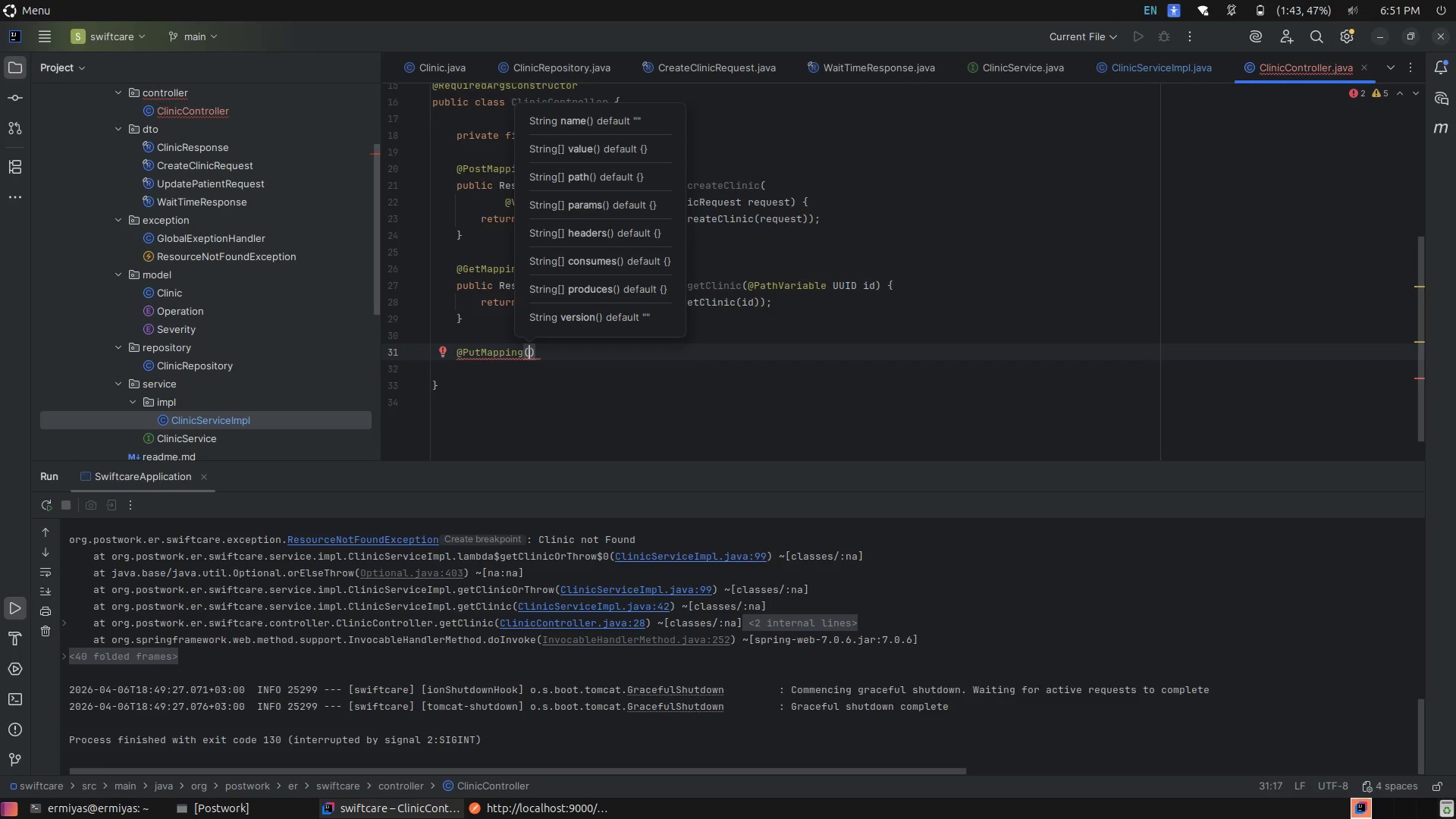 
wait(7.18)
 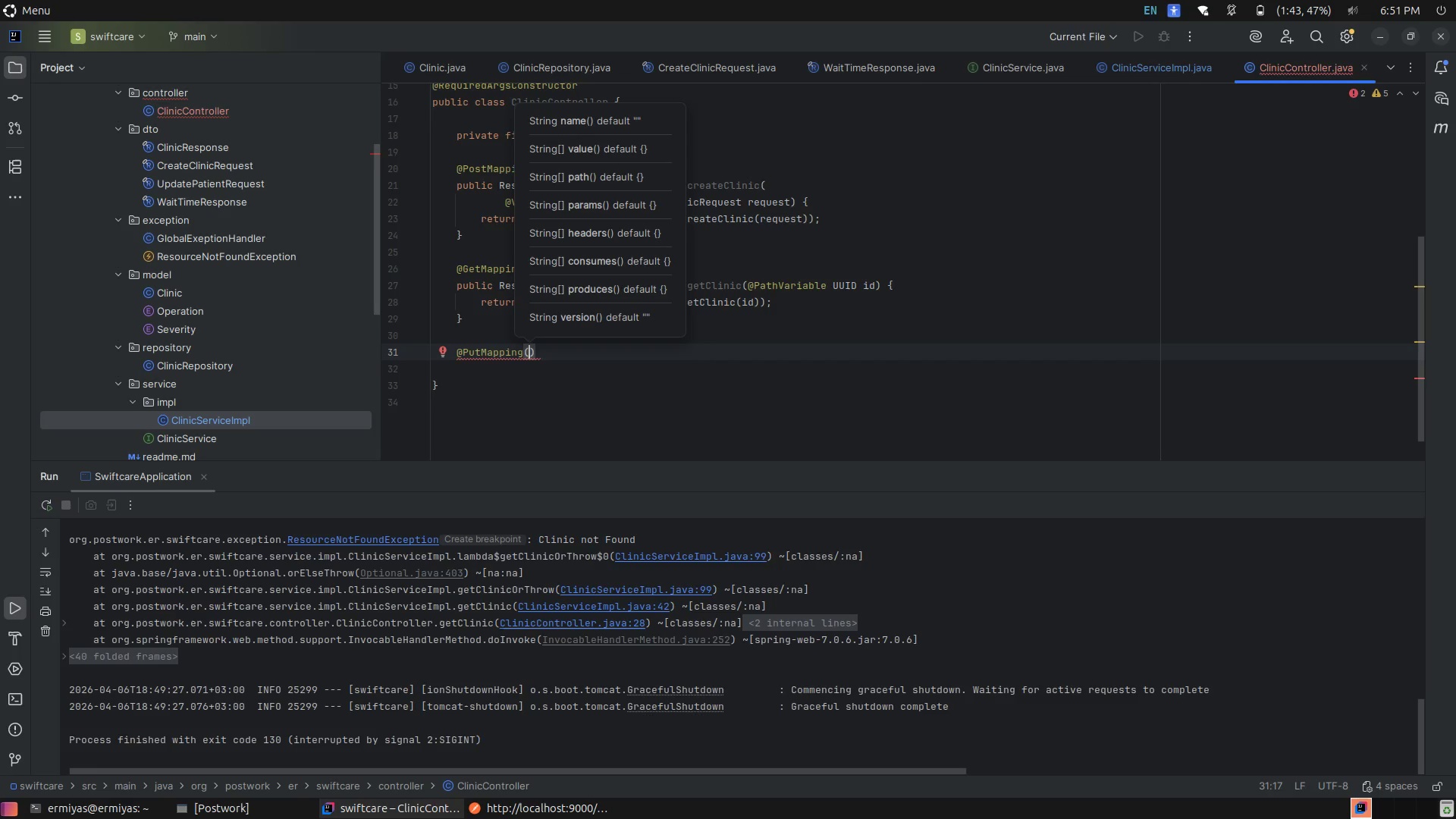 
key(Shift+Quote)
 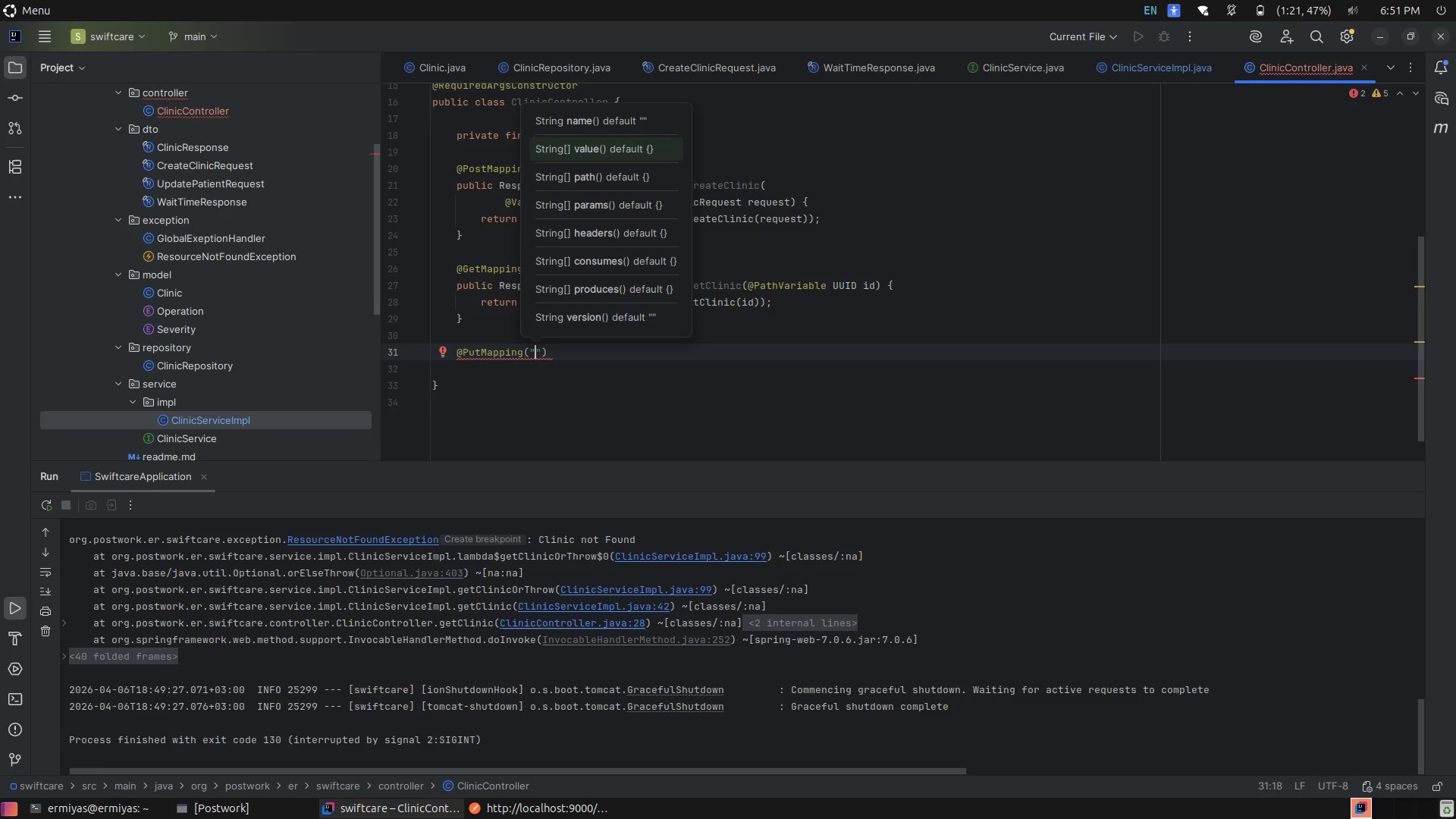 
key(Slash)
 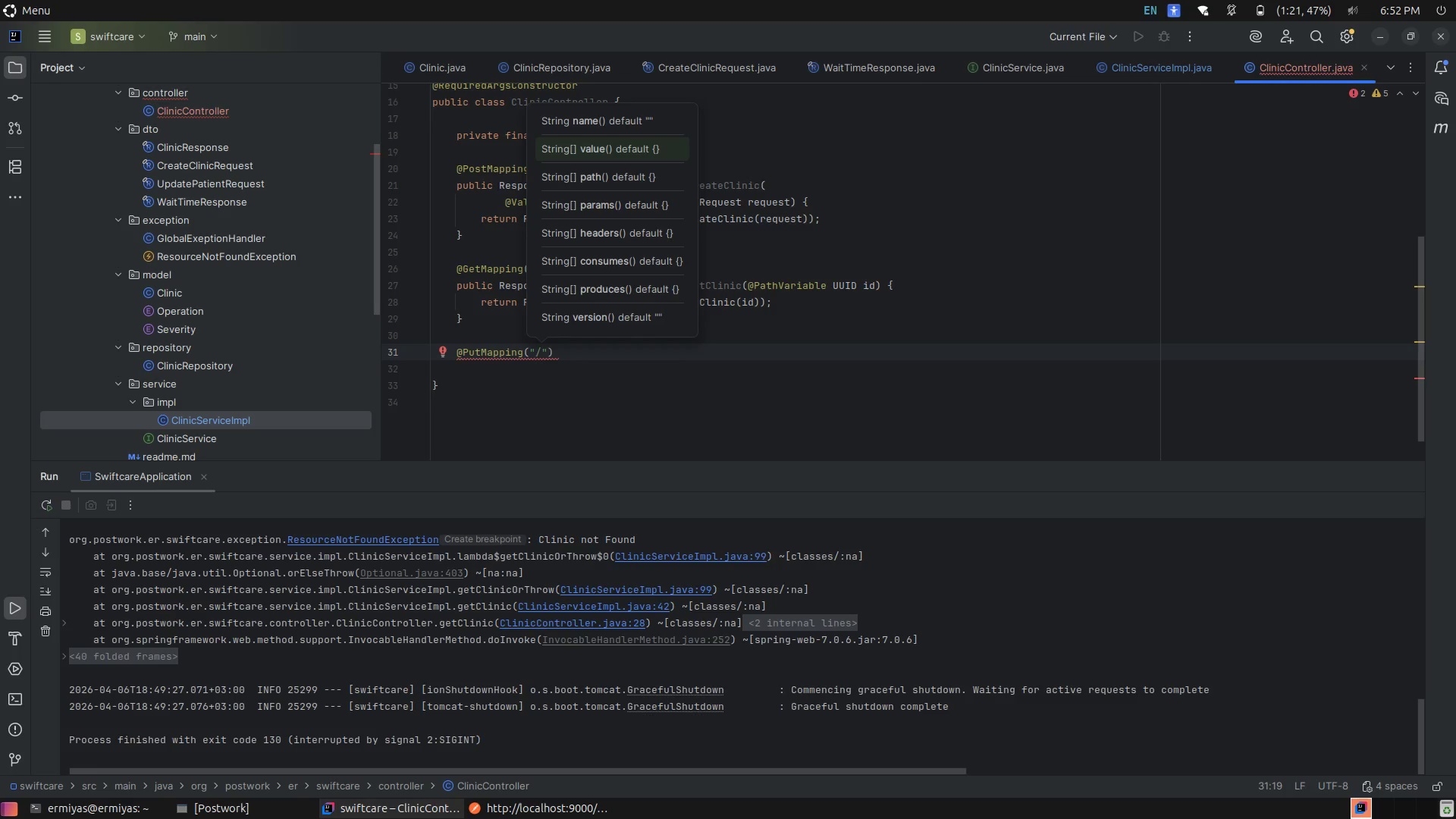 
hold_key(key=BracketLeft, duration=0.35)
 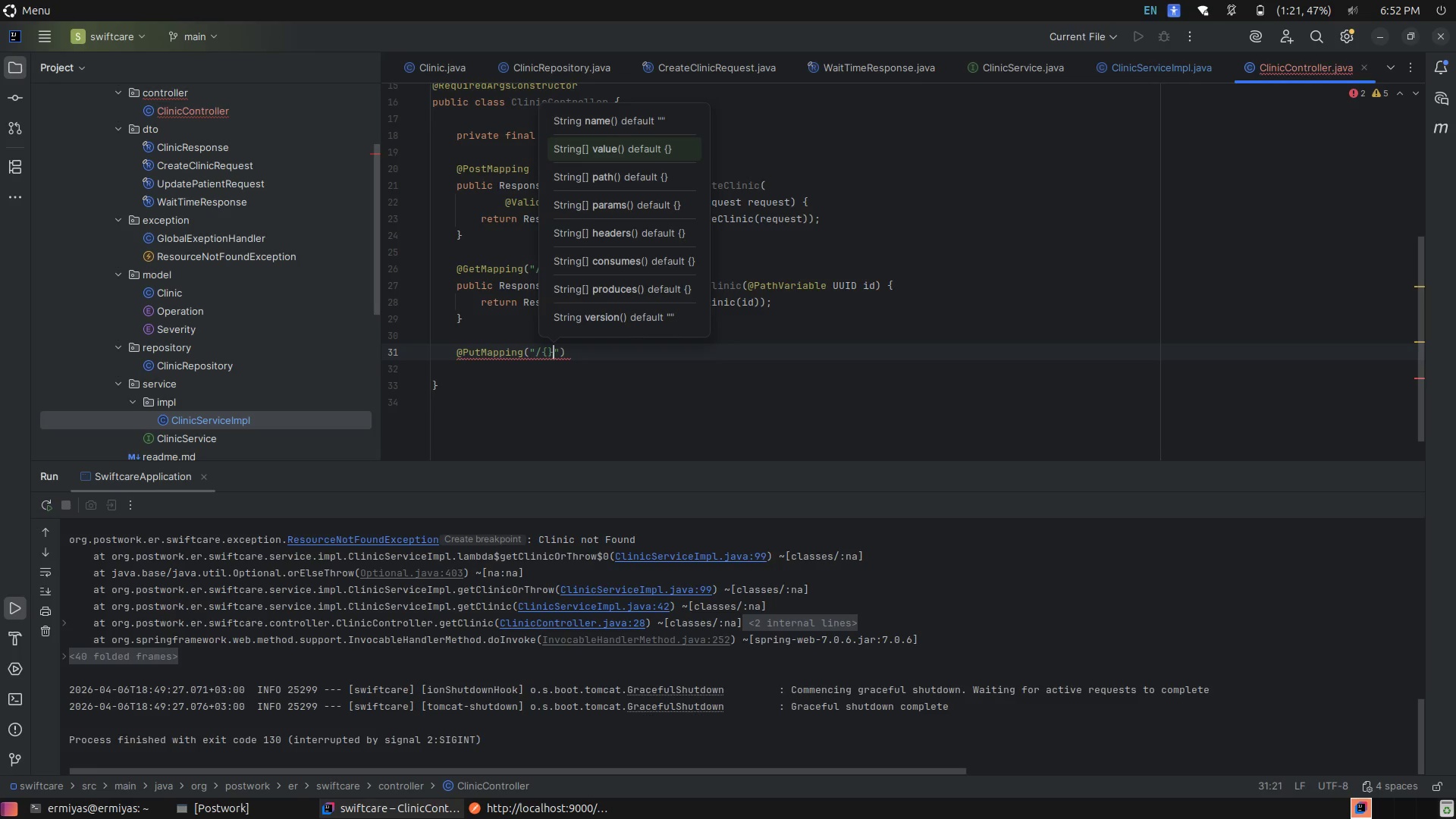 
key(Shift+BracketRight)
 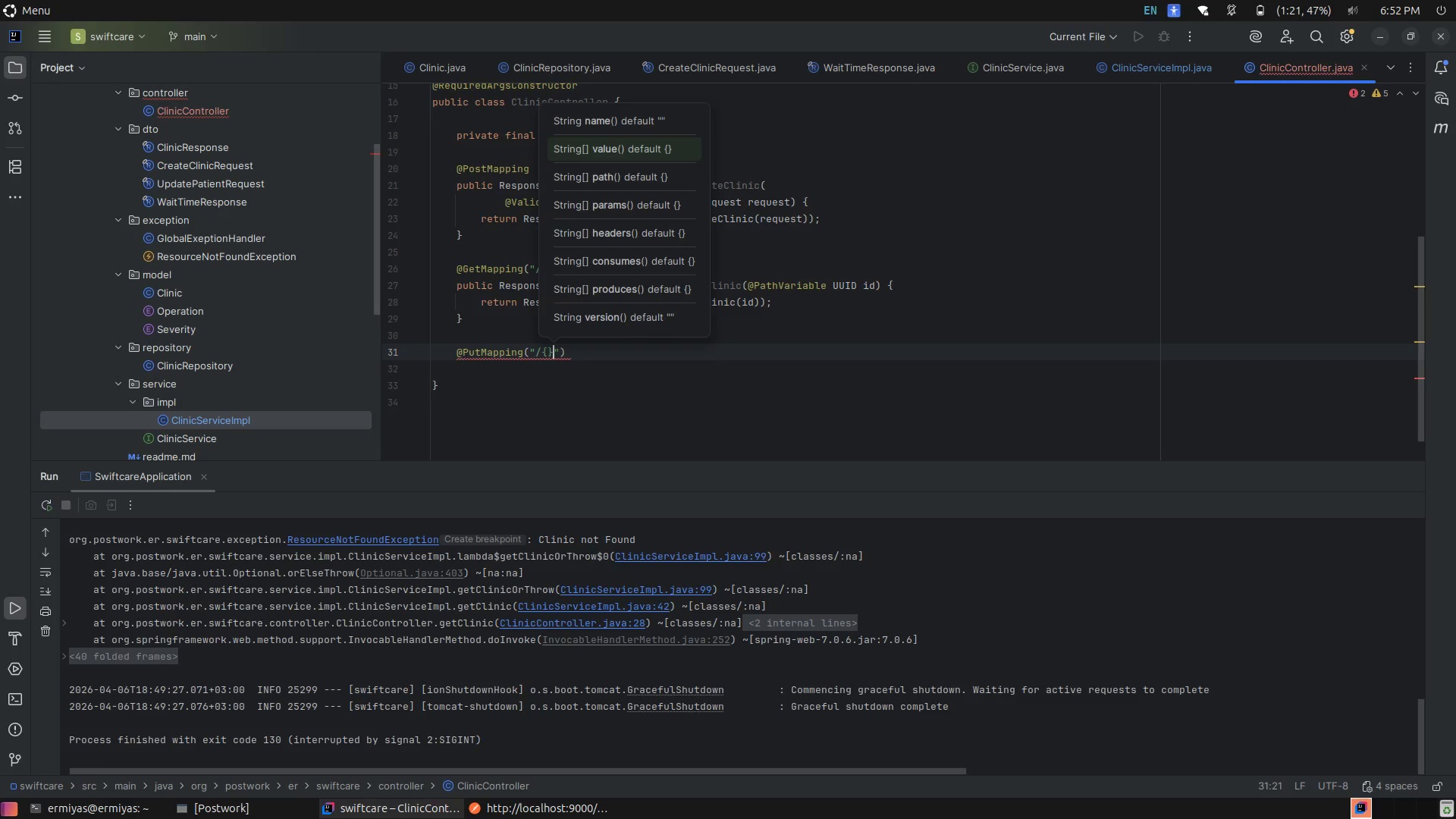 
key(ArrowLeft)
 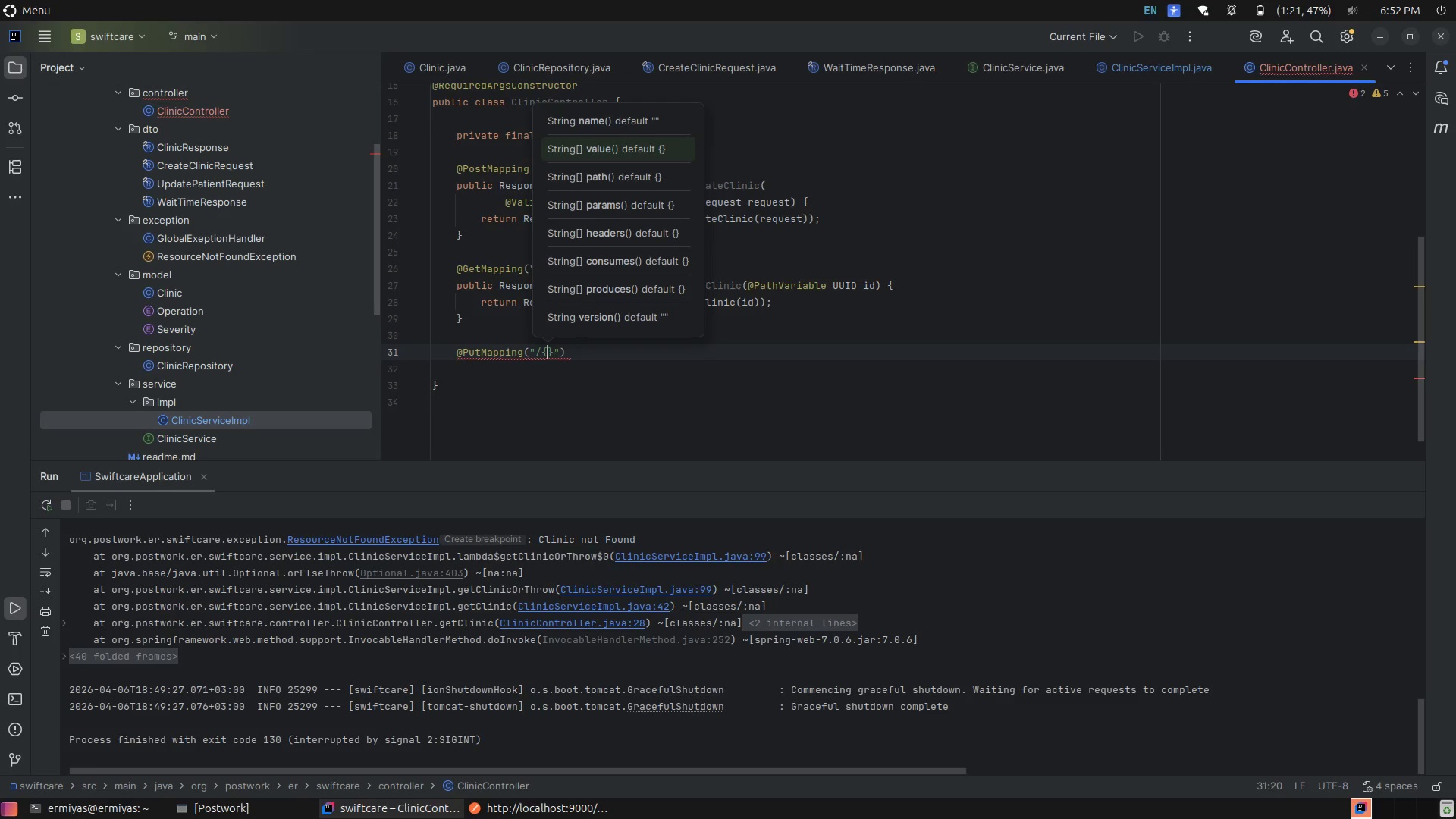 
type(id)
 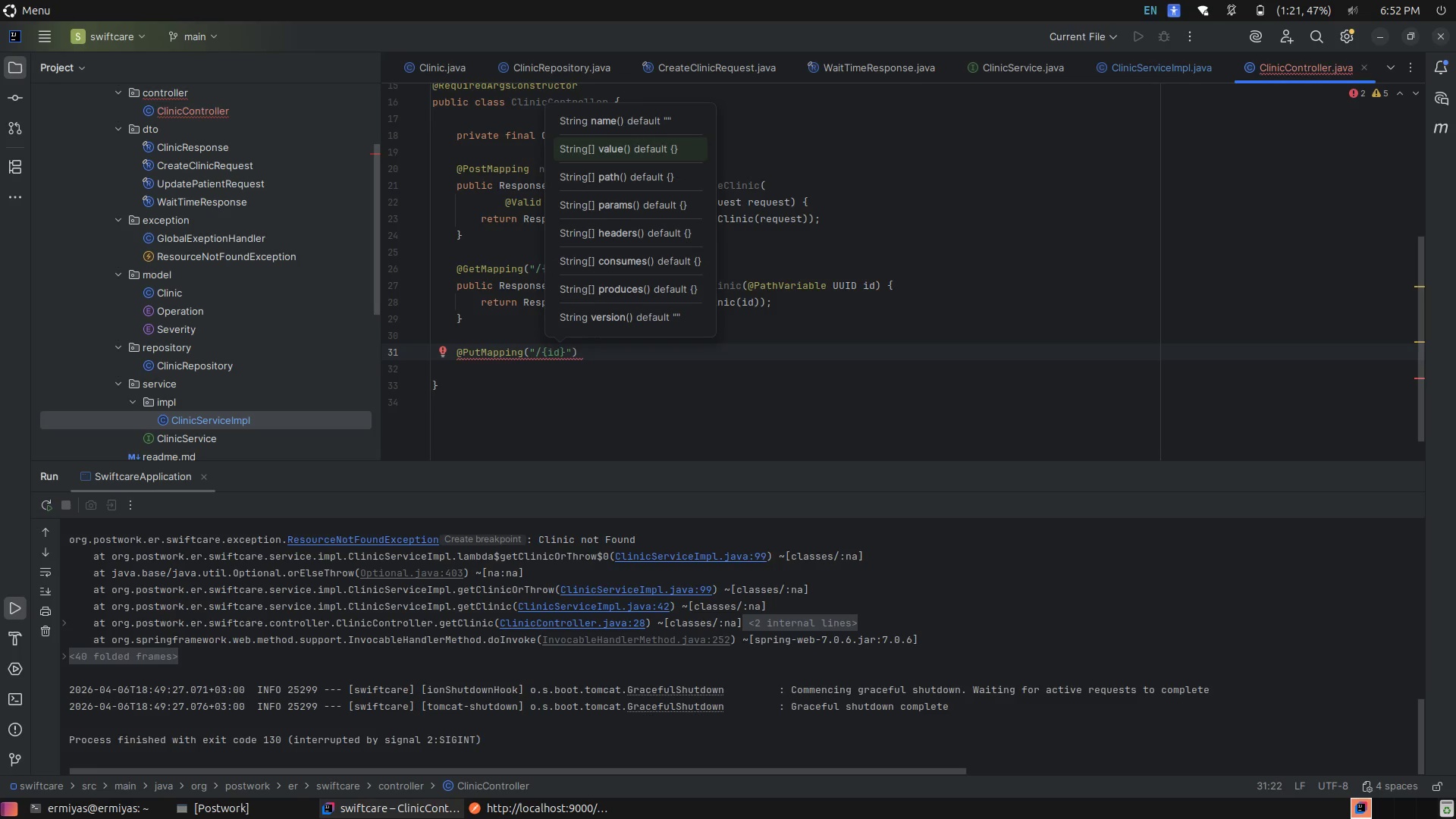 
key(ArrowRight)
 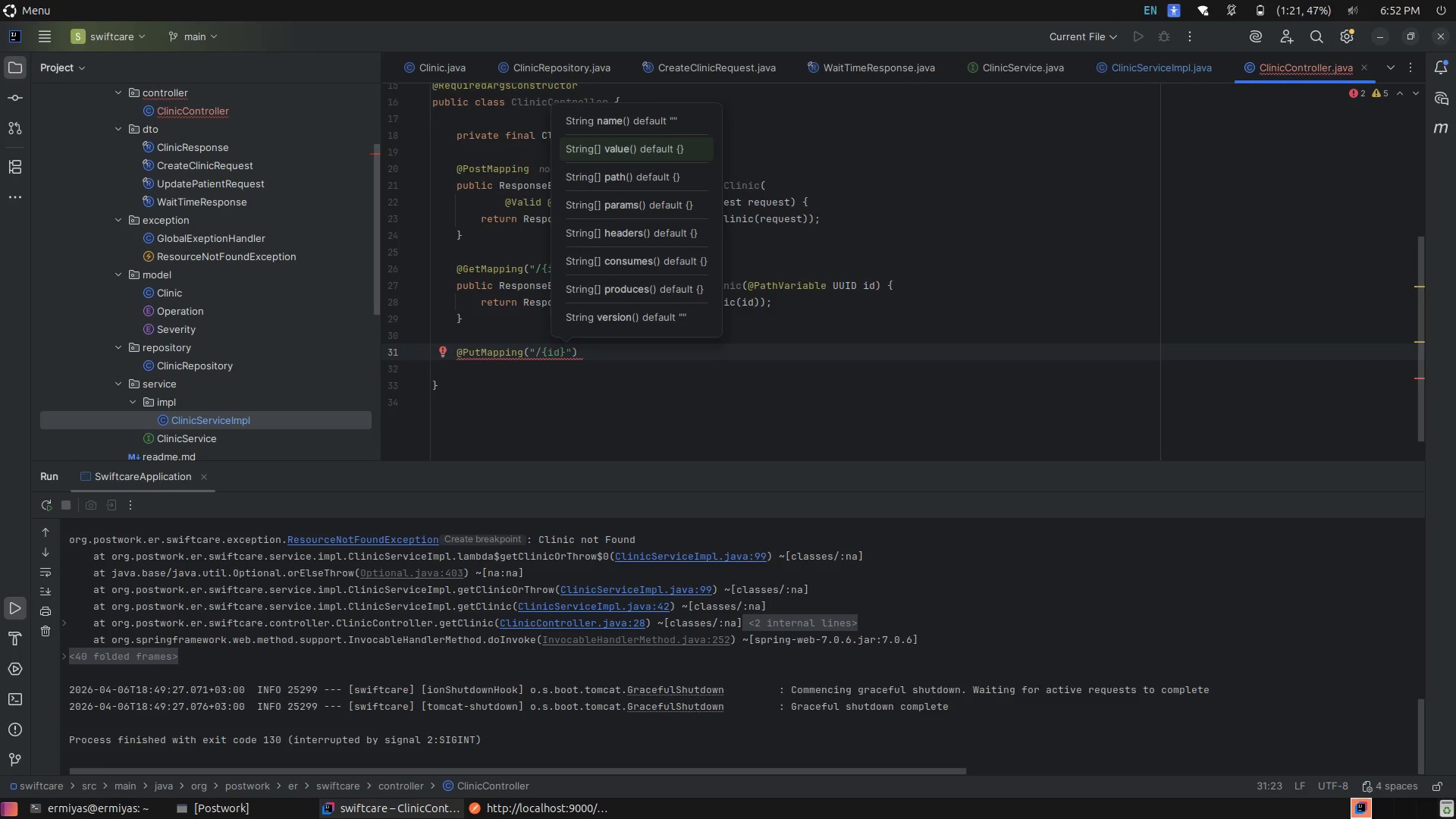 
type(/patients)
 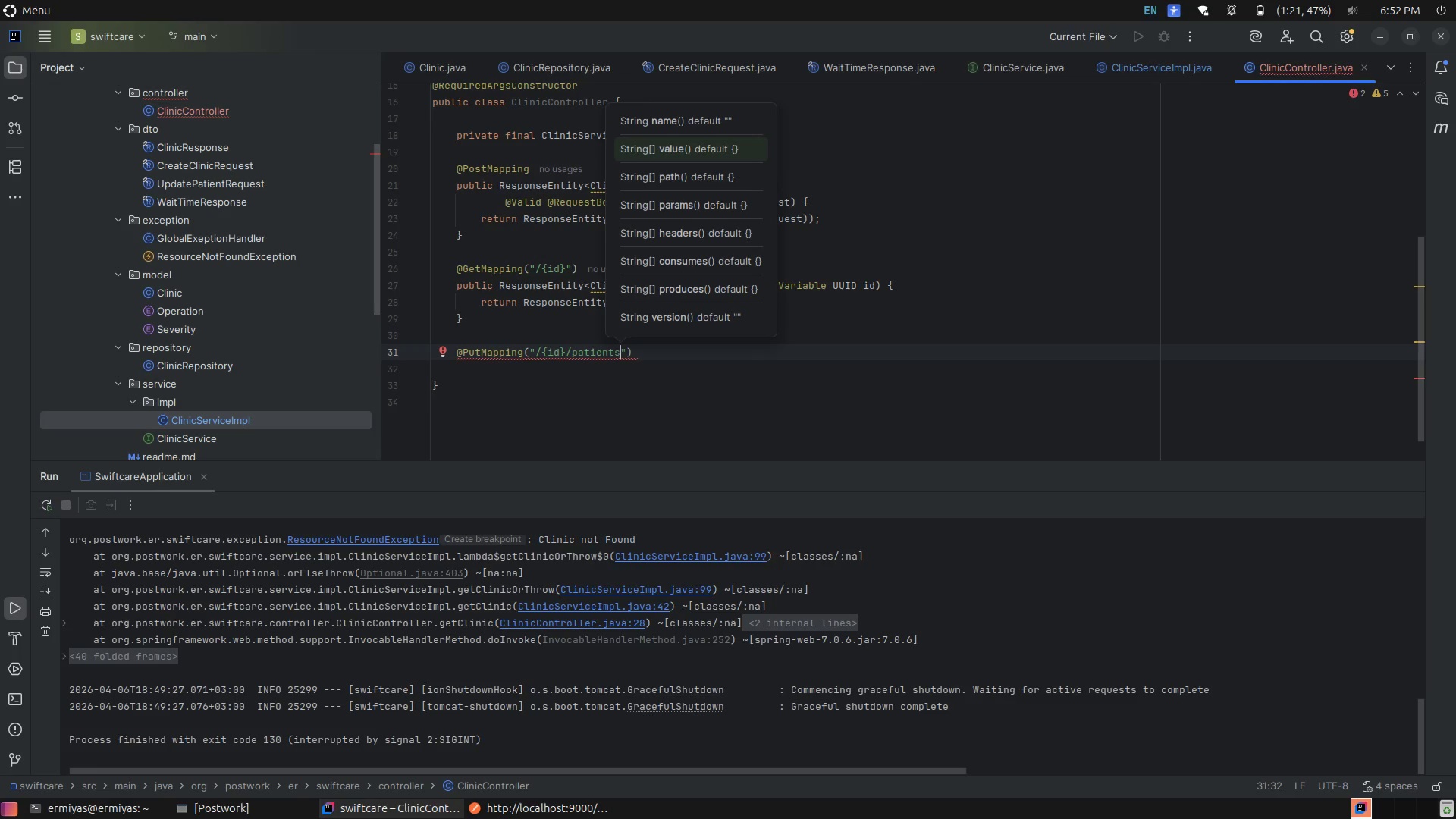 
key(ArrowRight)
 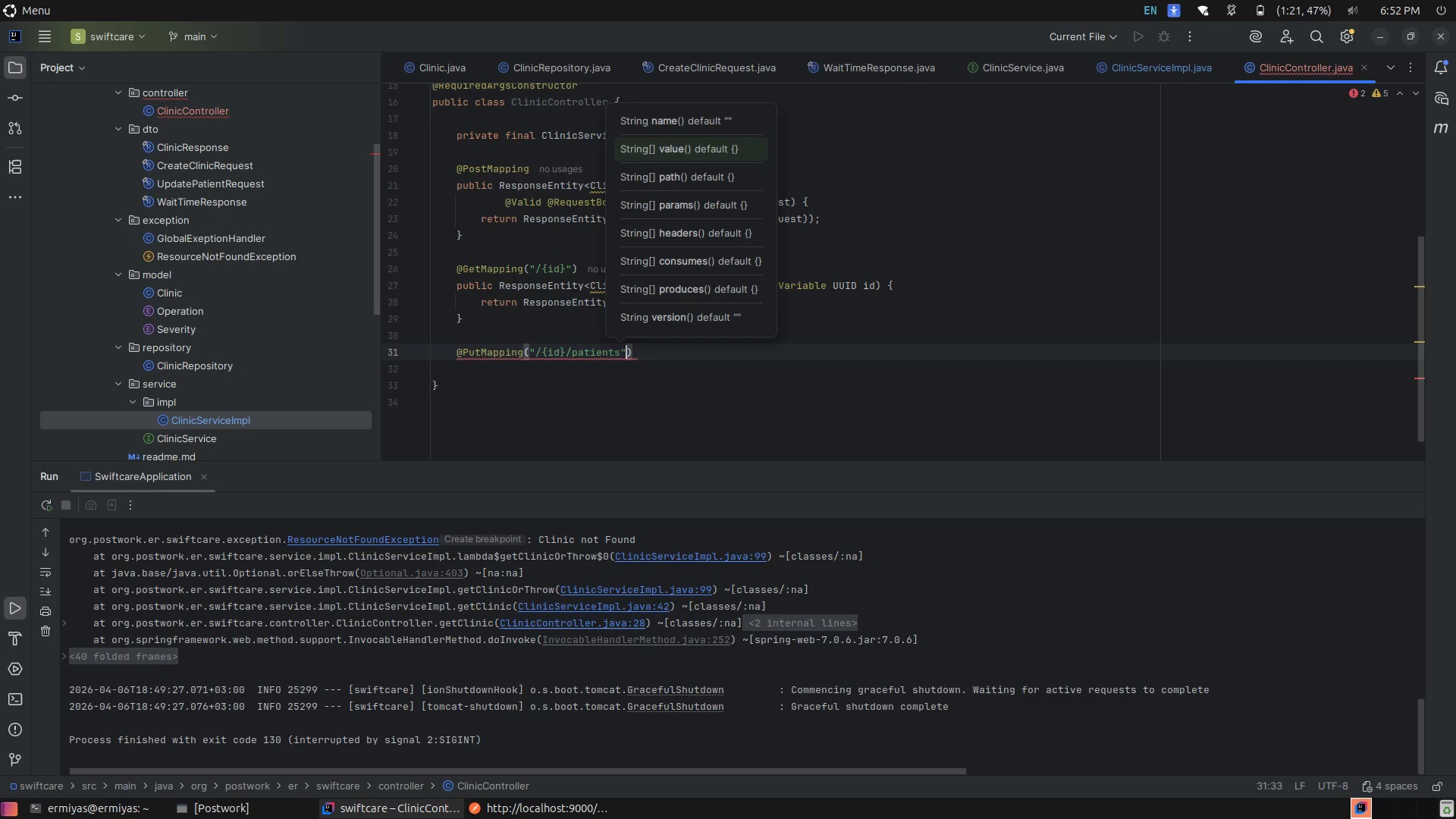 
key(ArrowRight)
 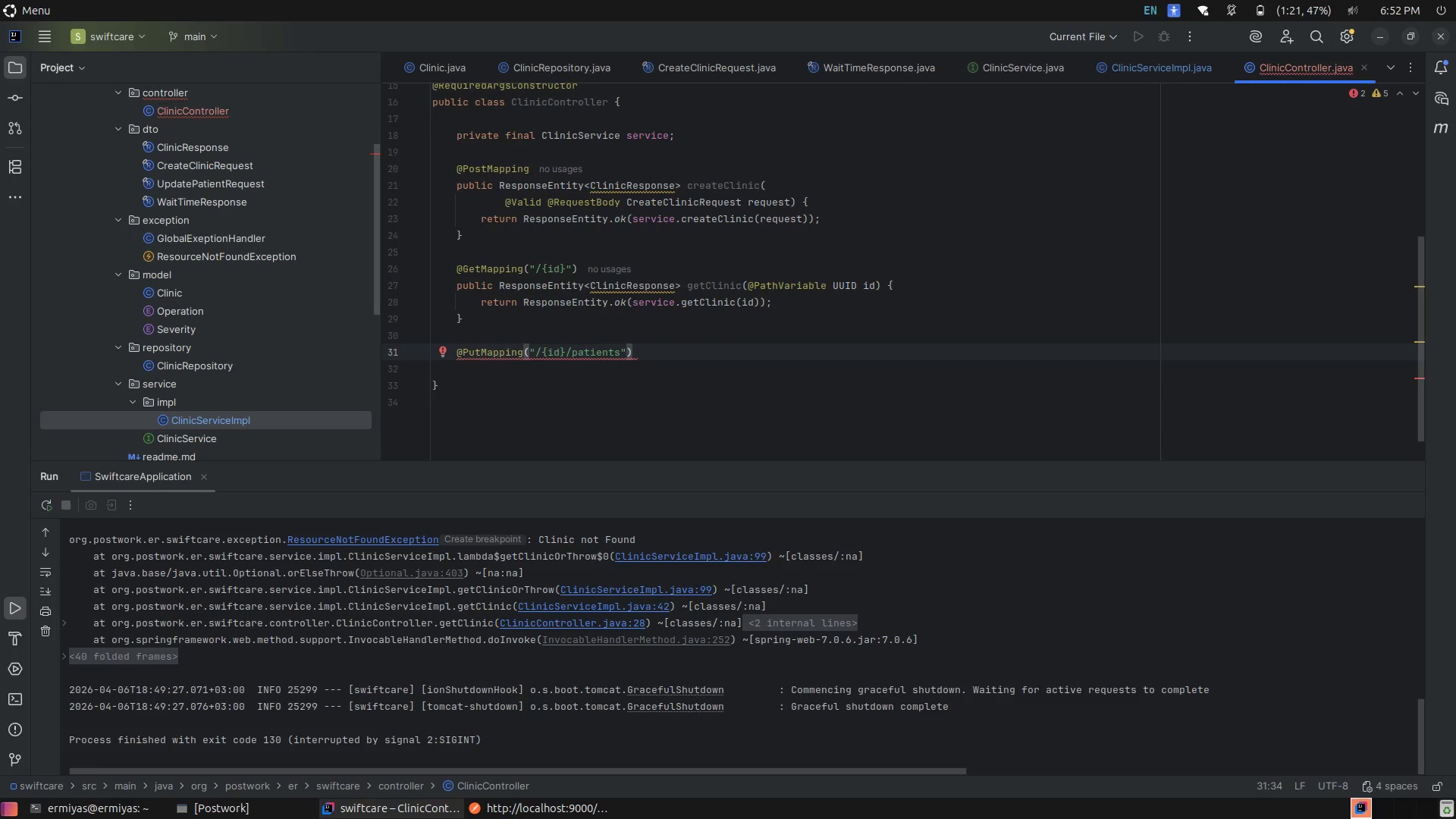 
key(Space)
 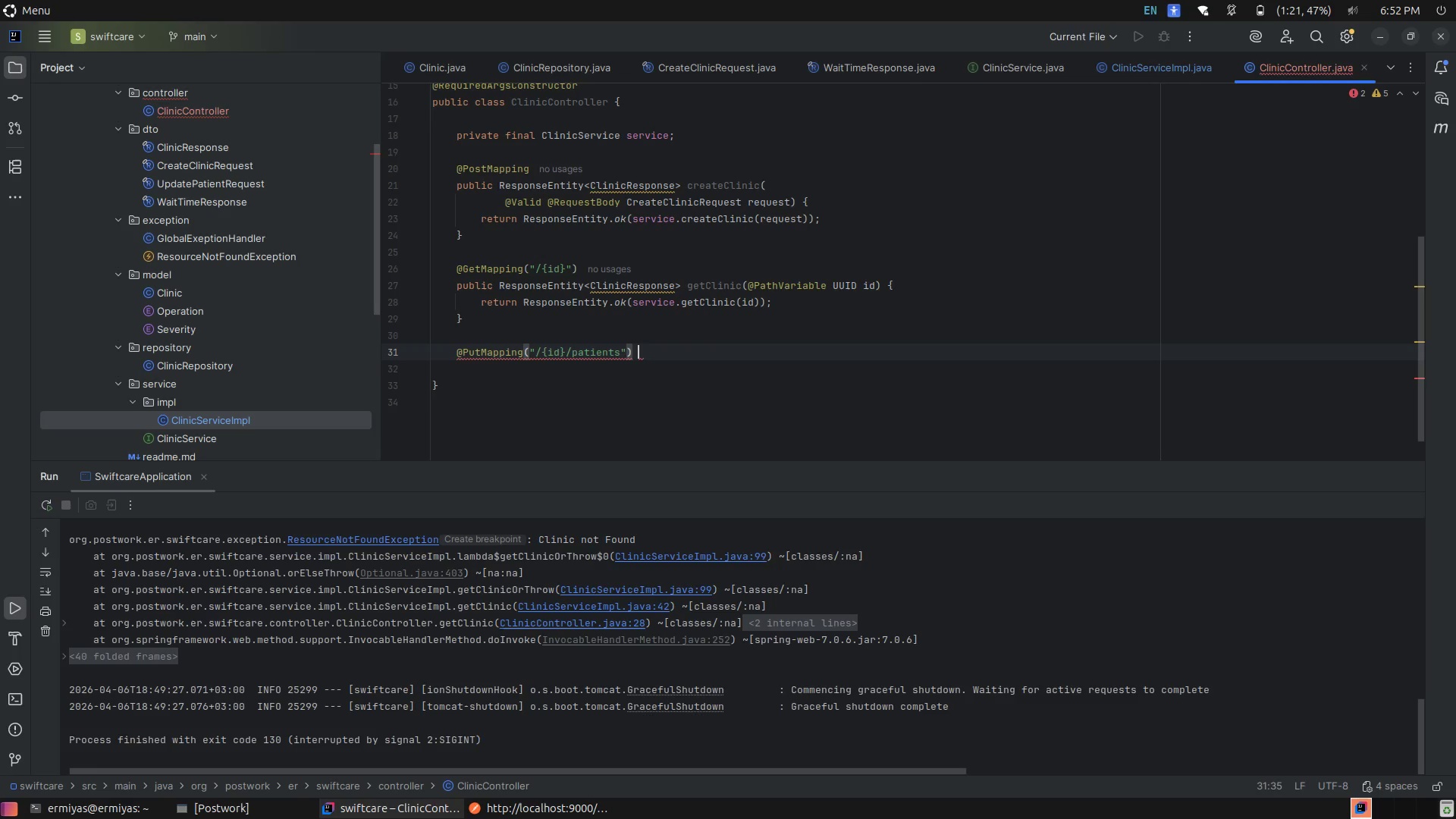 
key(Shift+BracketLeft)
 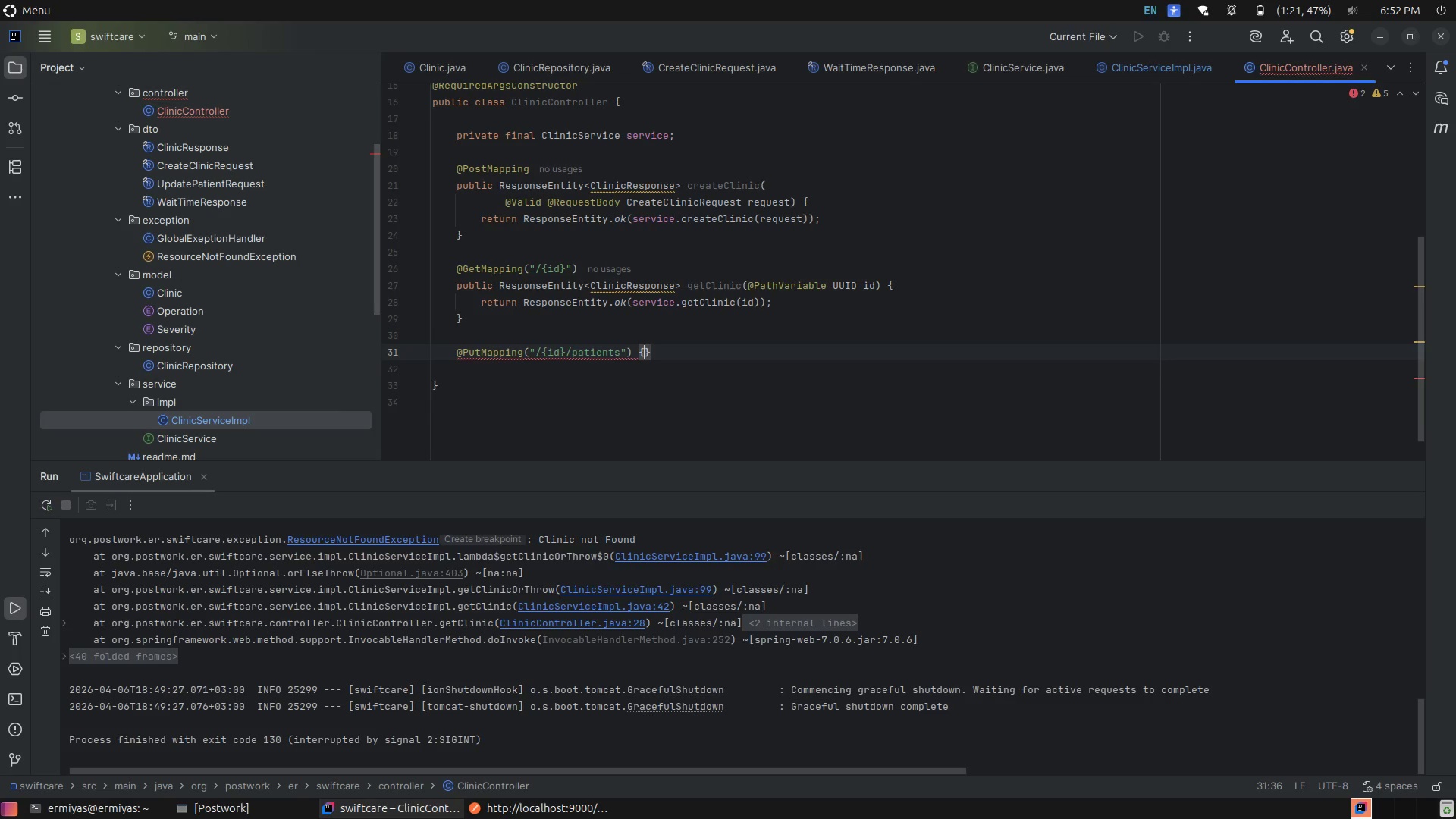 
key(Enter)
 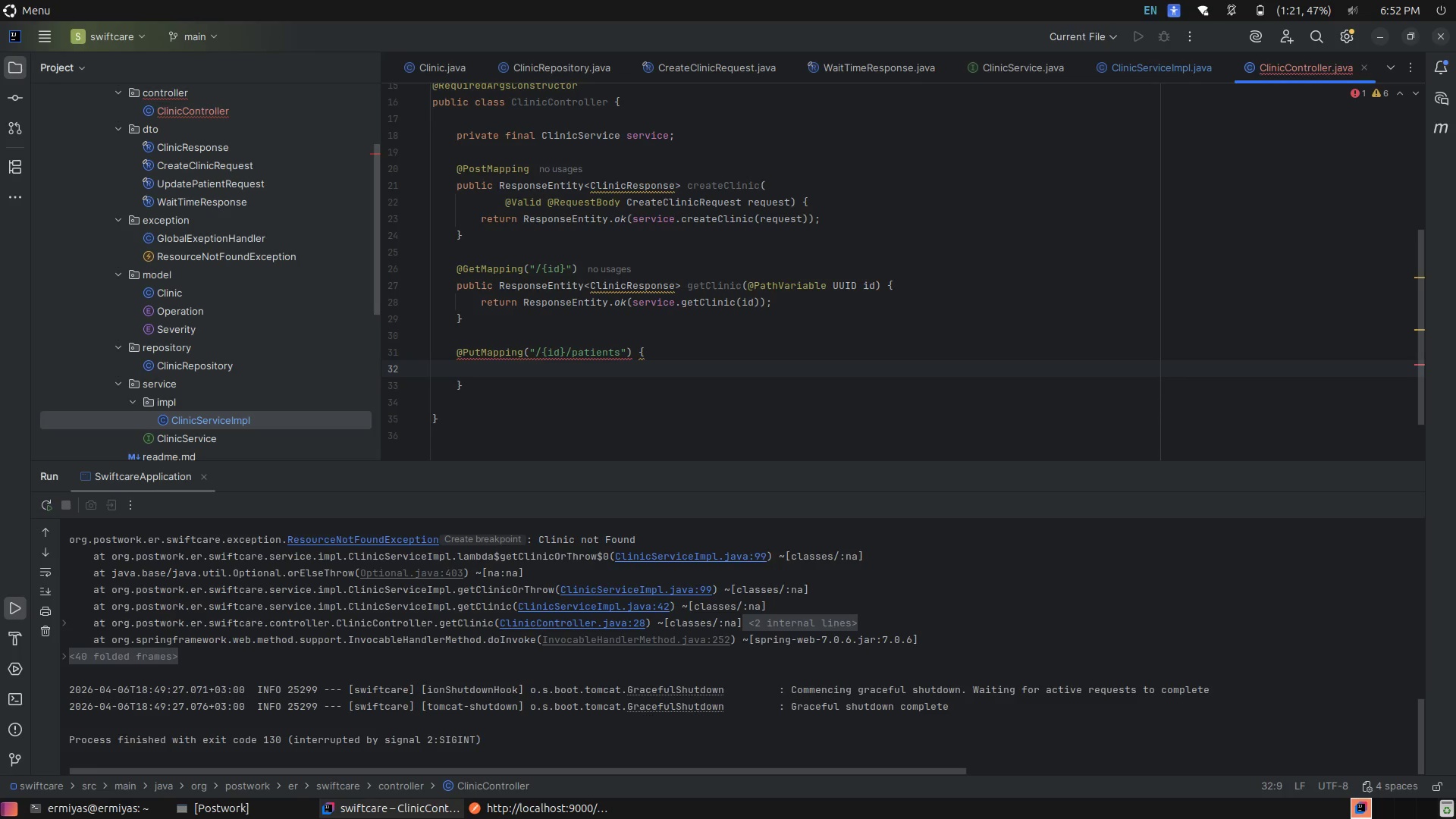 
key(Control+Z)
 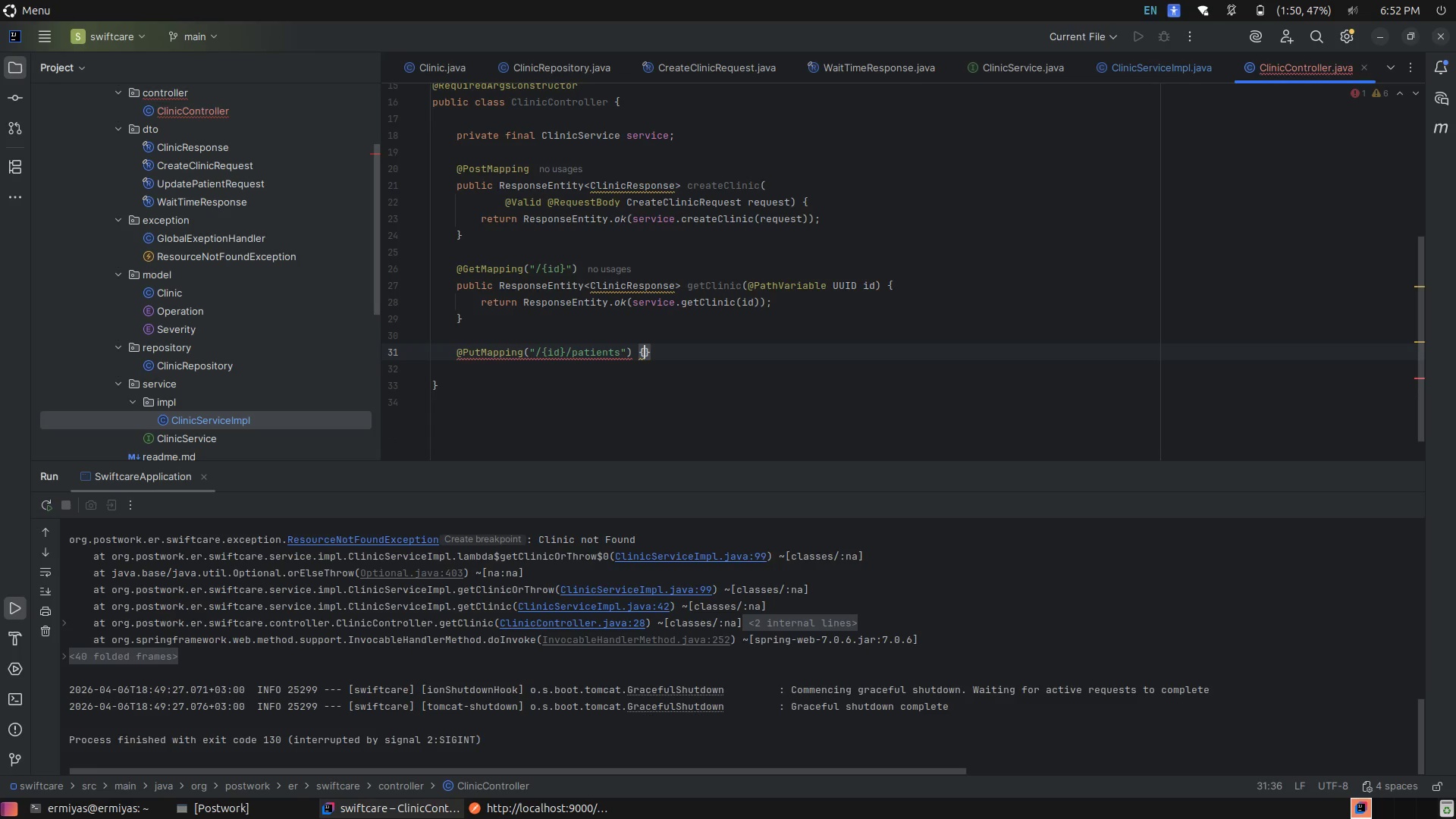 
key(Control+Z)
 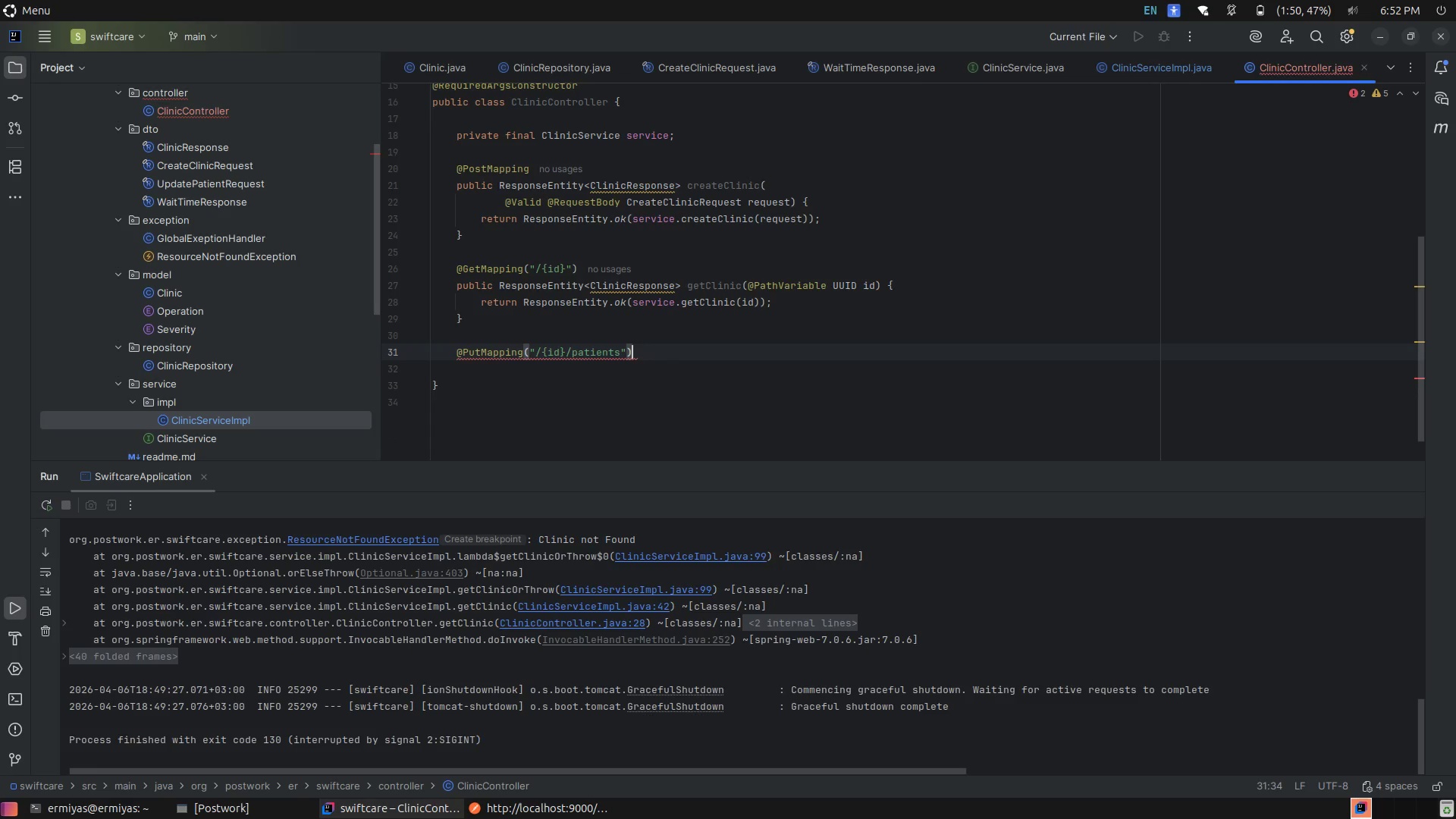 
key(Enter)
 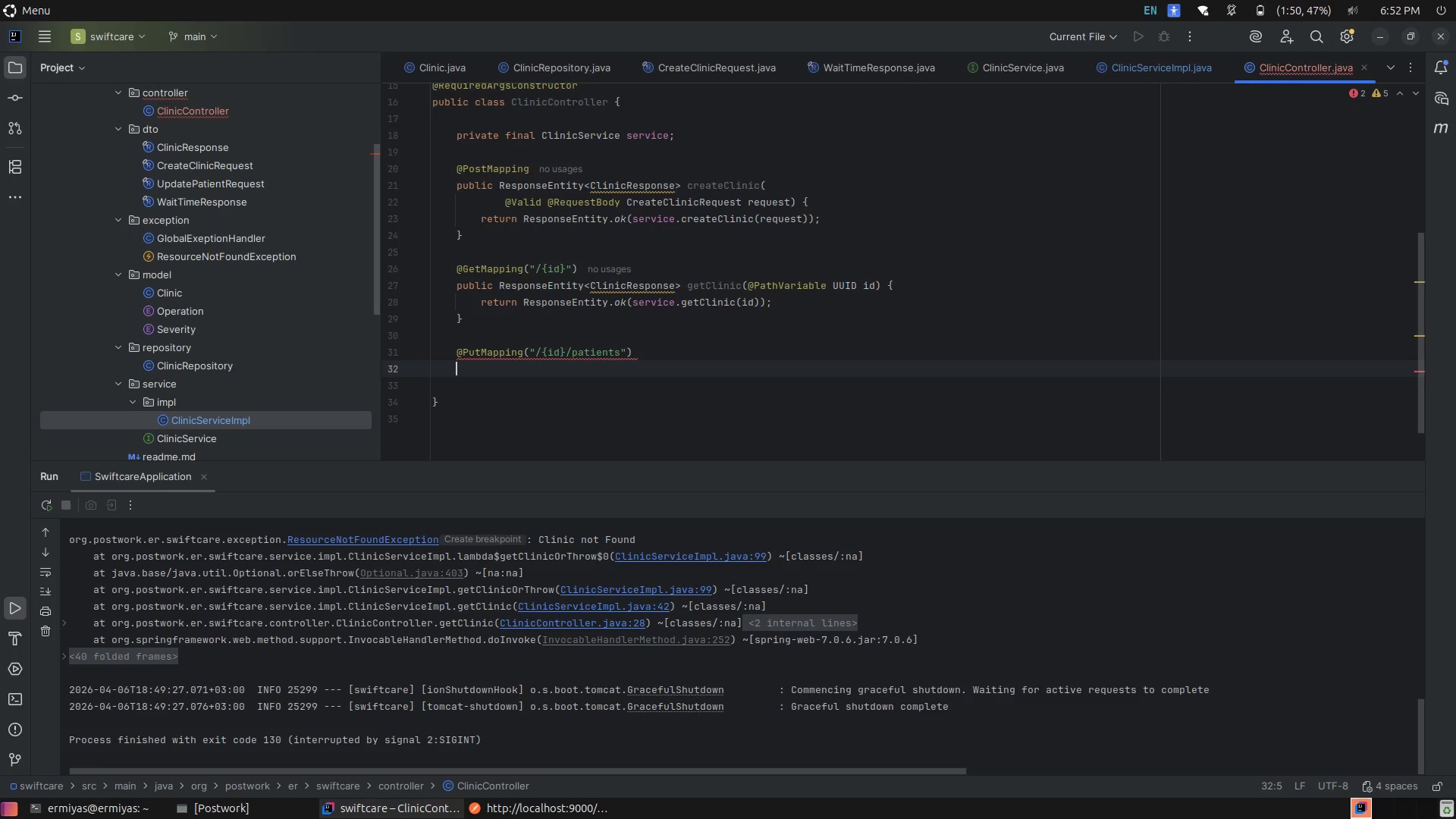 
type(pub)
key(Tab)
type(r)
key(Backspace)
type(Res)
key(Tab)
 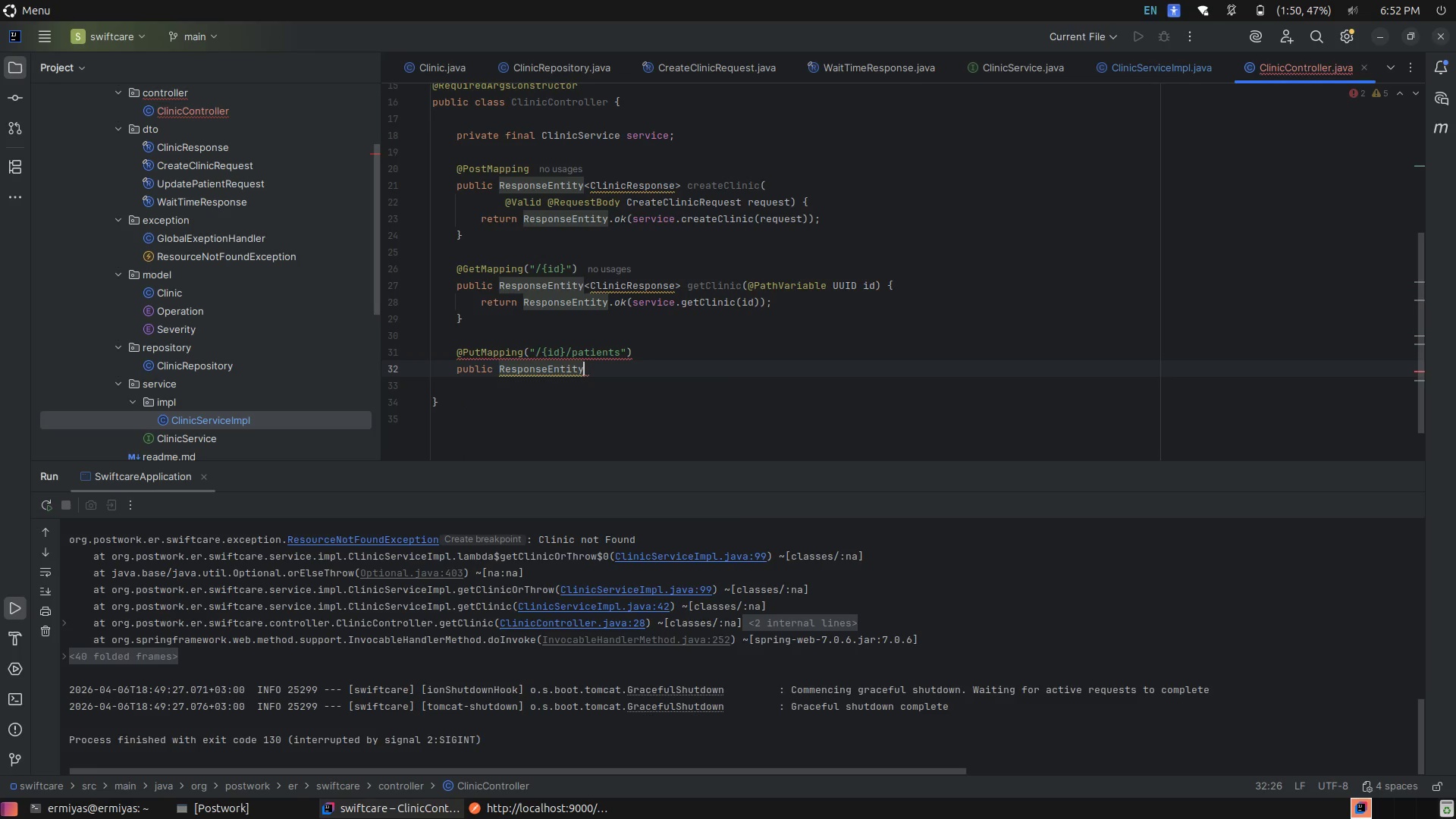 
key(Shift+Comma)
 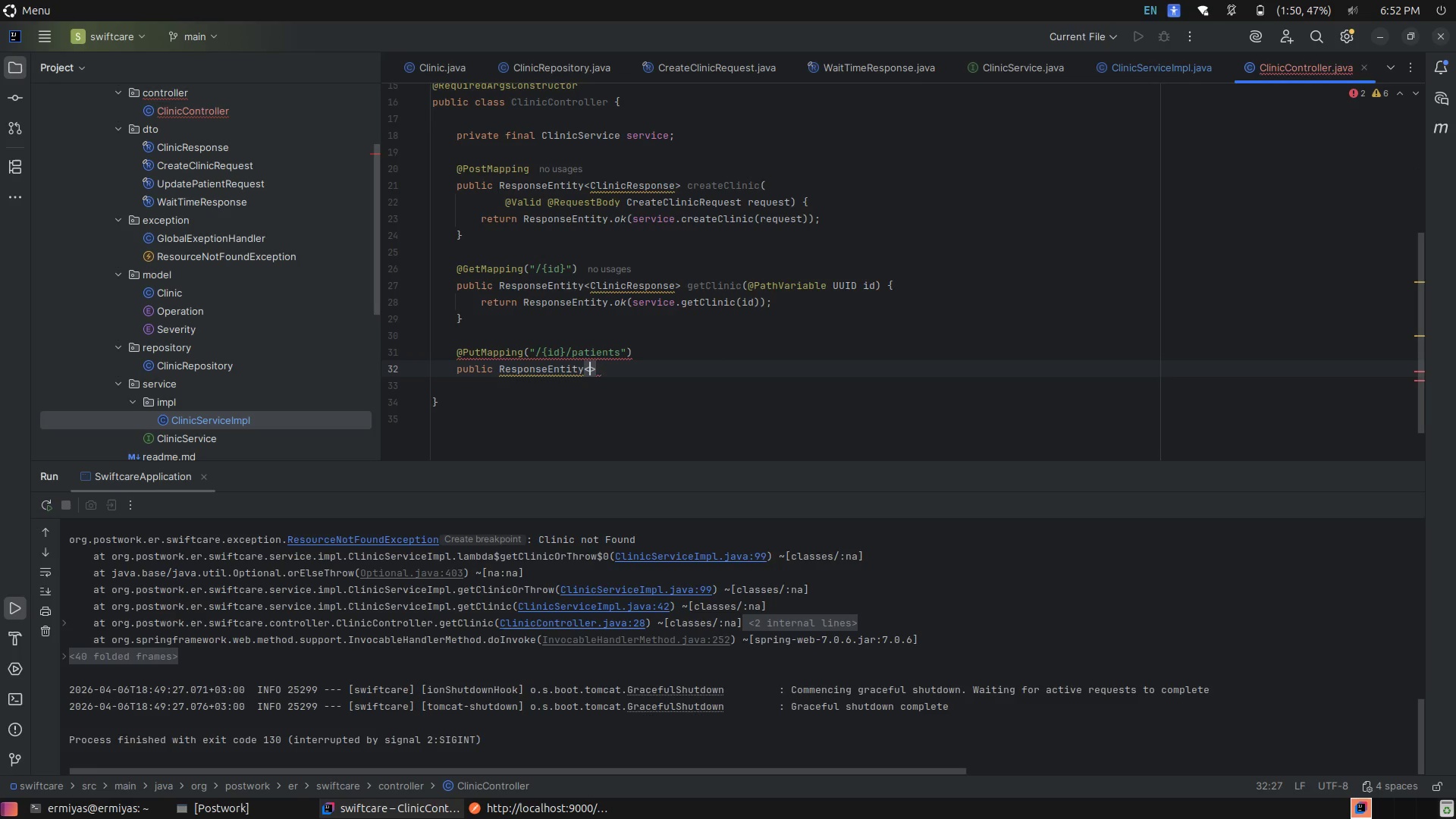 
key(Shift+Period)
 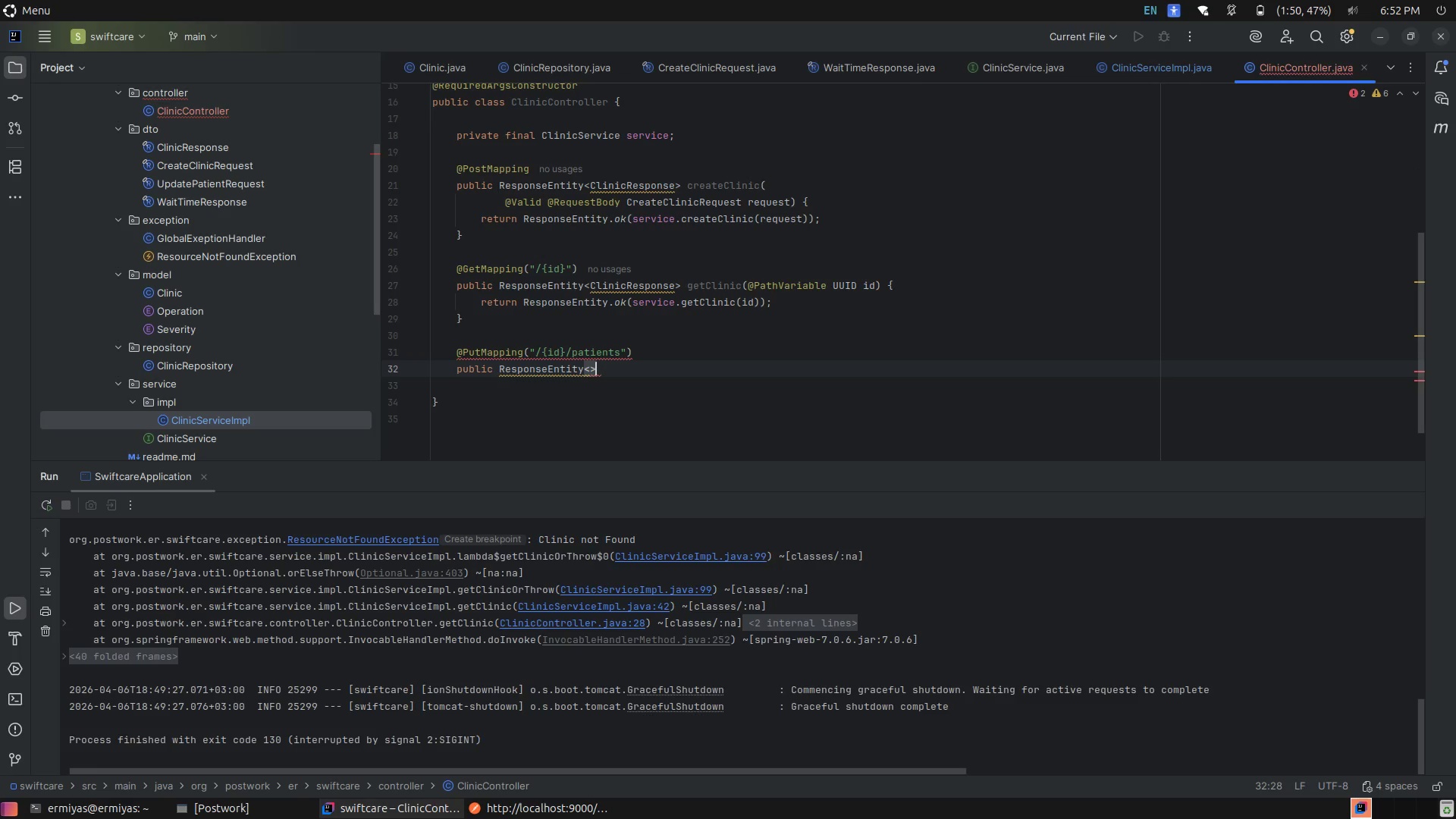 
key(ArrowLeft)
 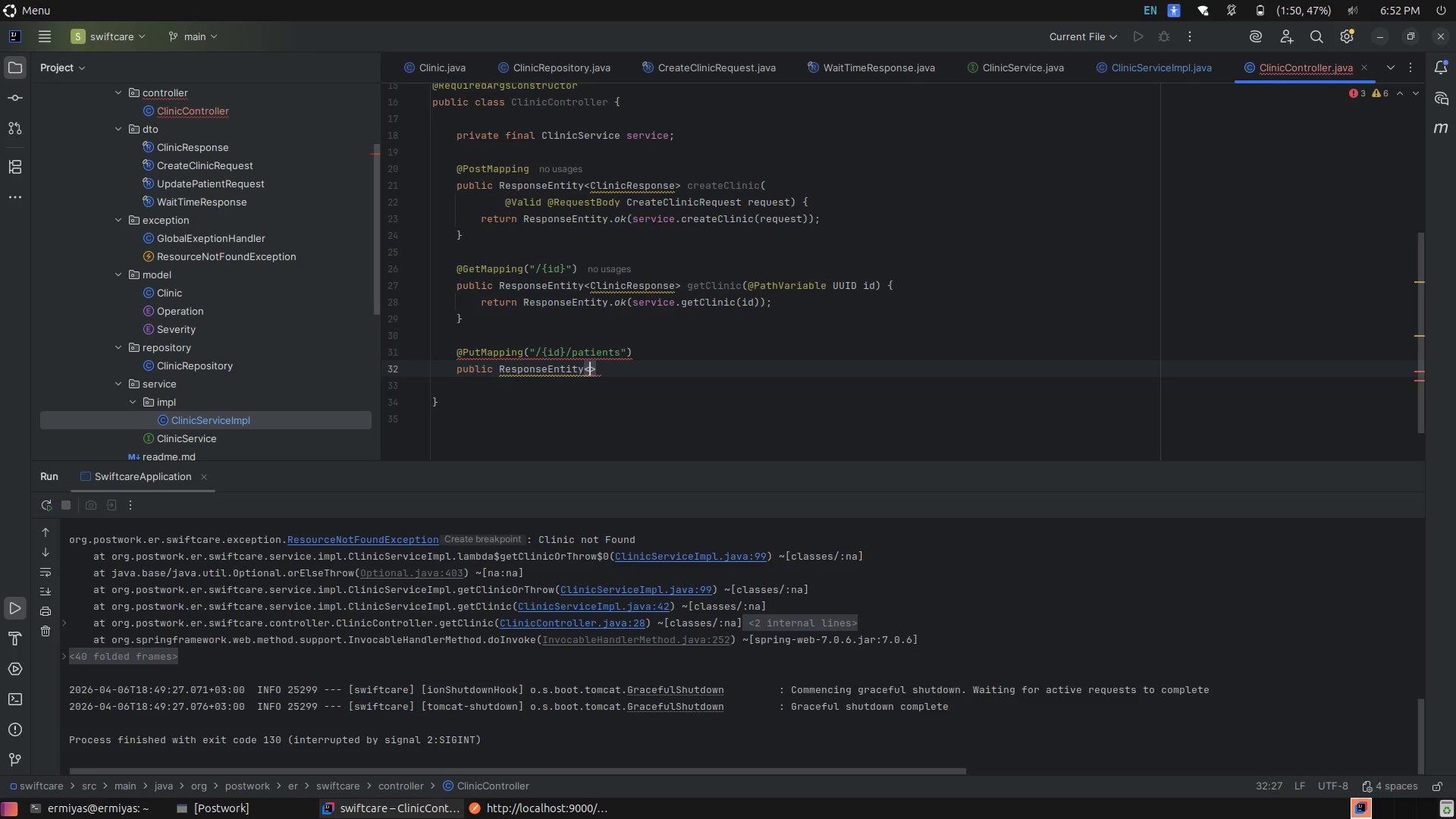 
type(Voi)
key(Tab)
 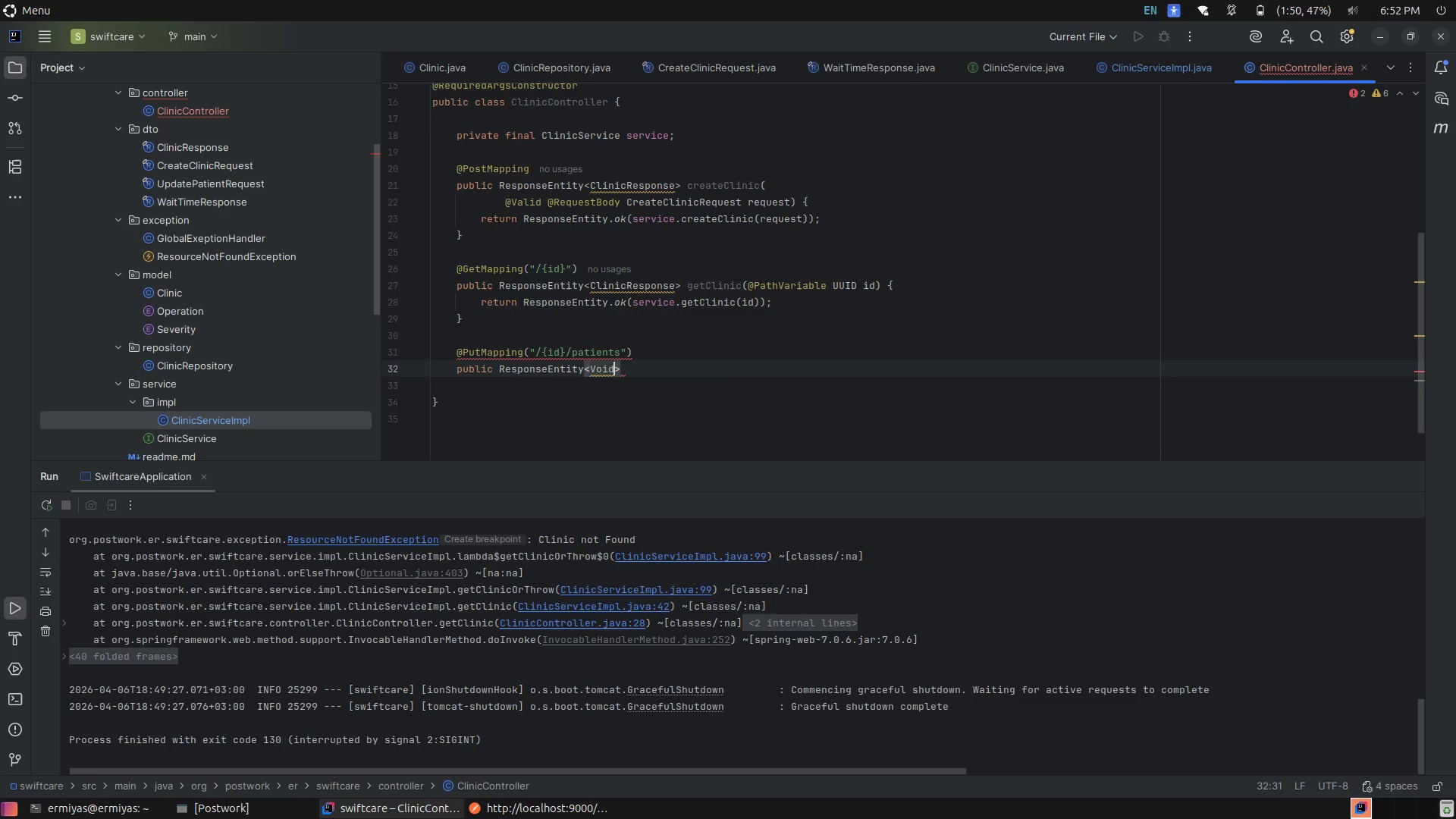 
key(ArrowRight)
 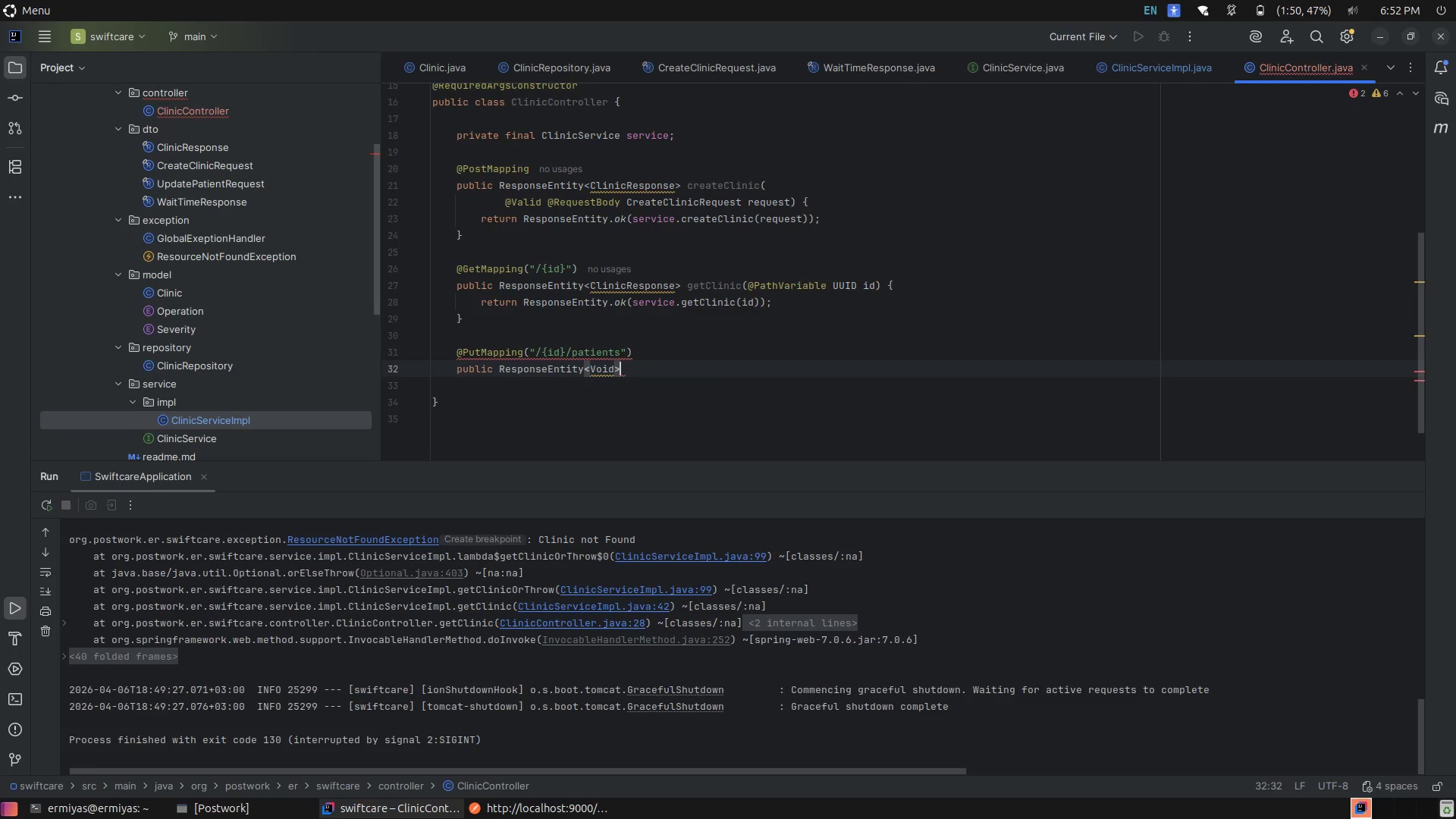 
key(Space)
 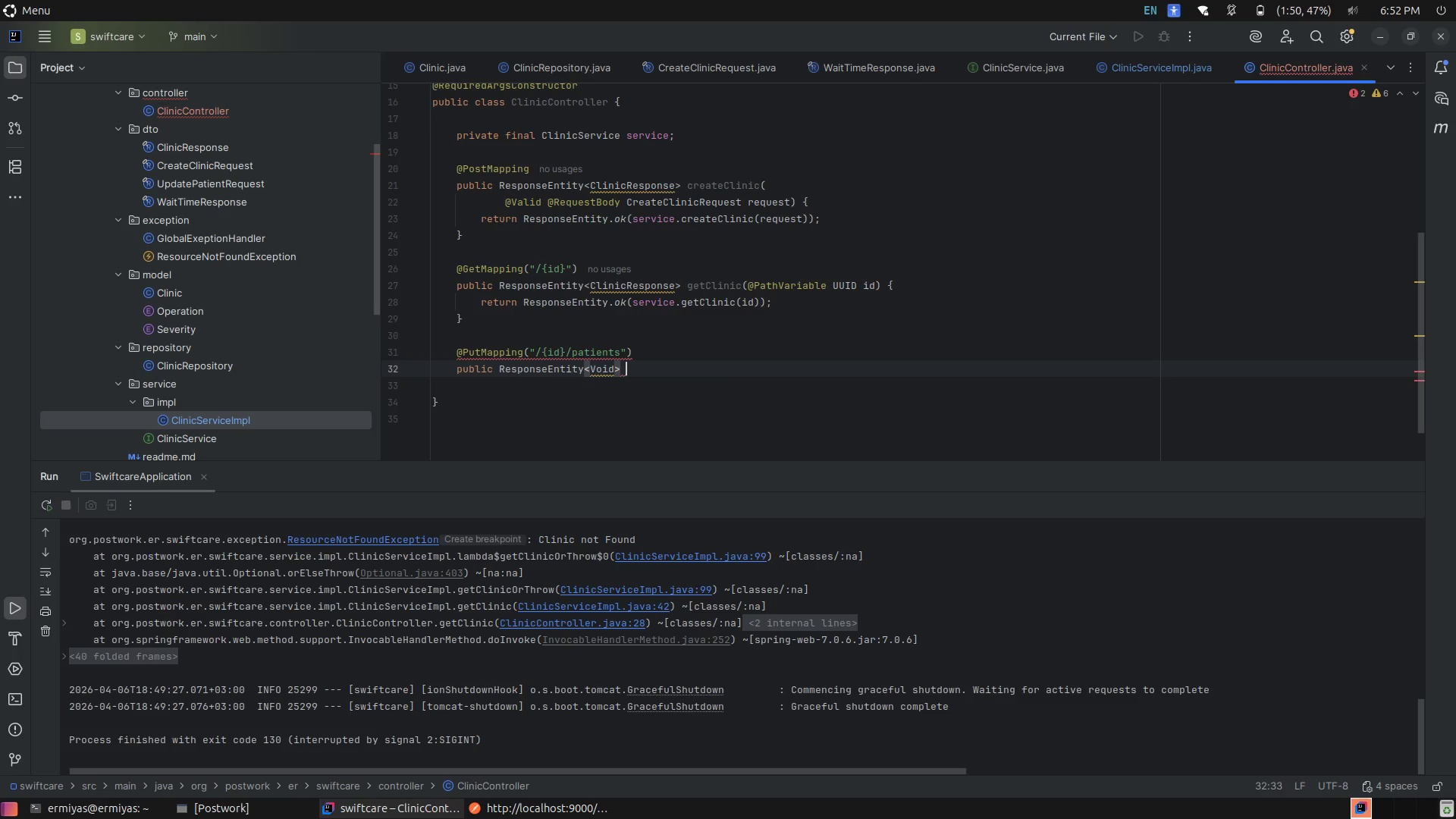 
hold_key(key=U, duration=0.31)
 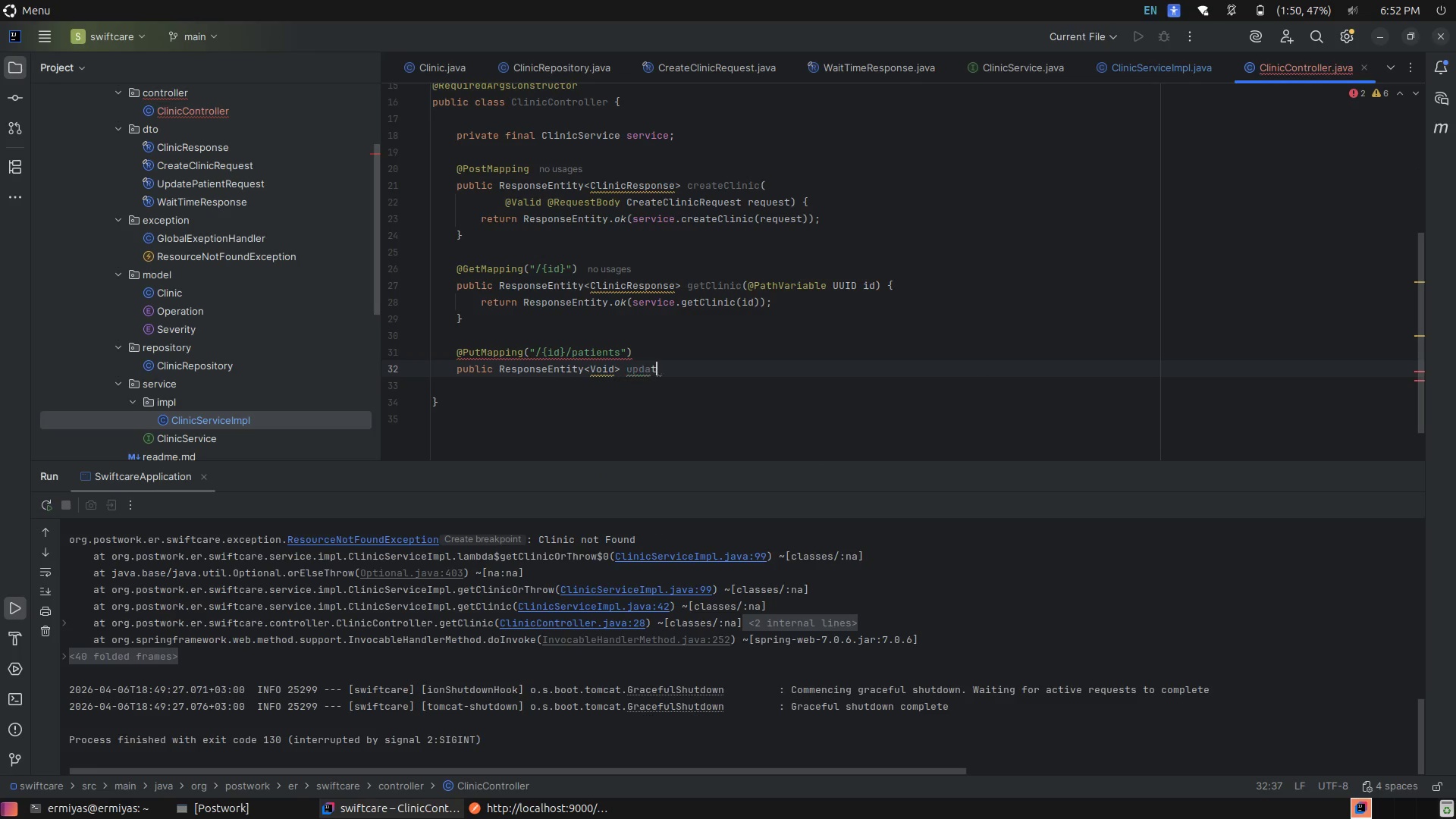 
type(ptePatients)
 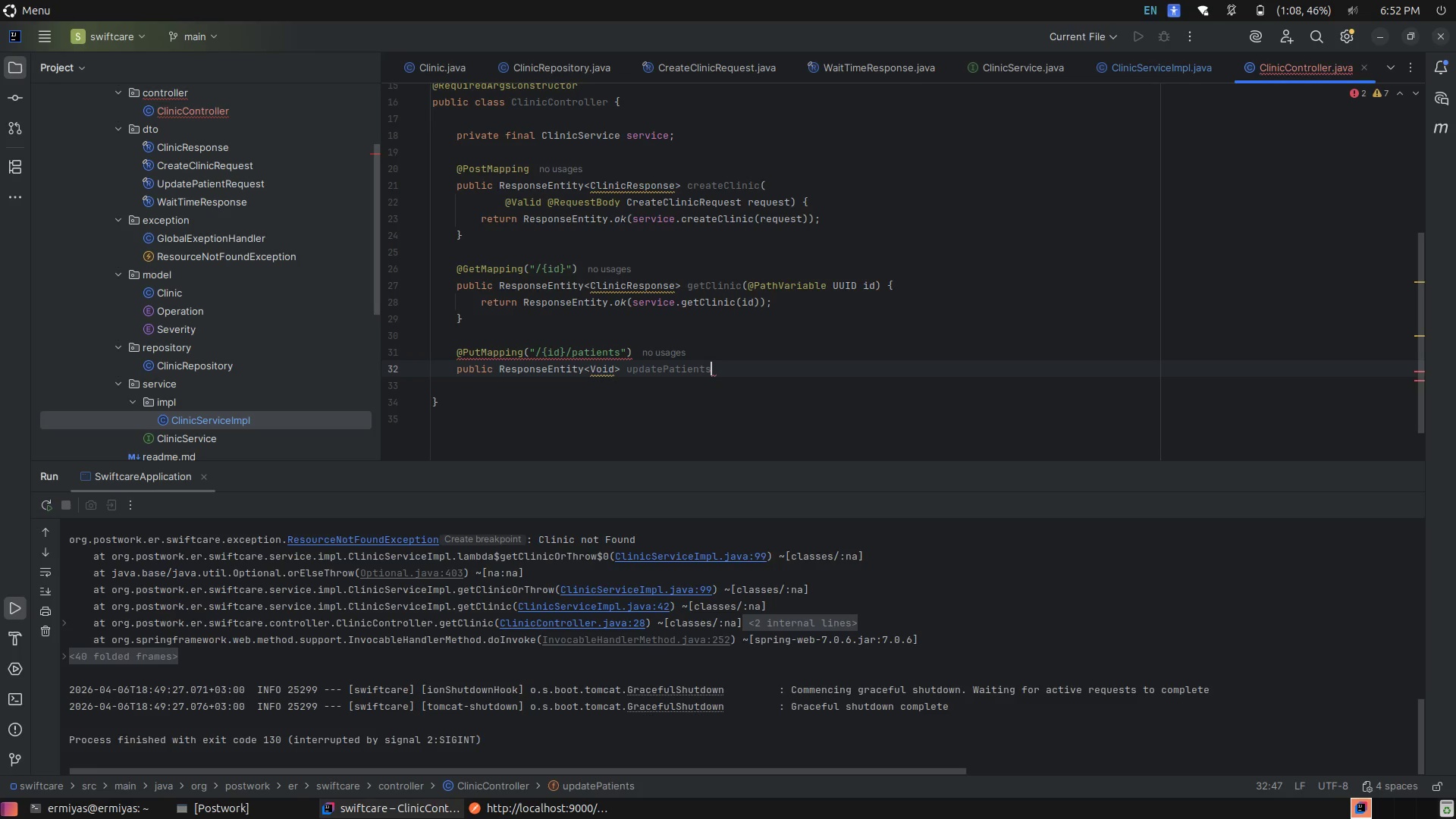 
hold_key(key=D, duration=0.37)
 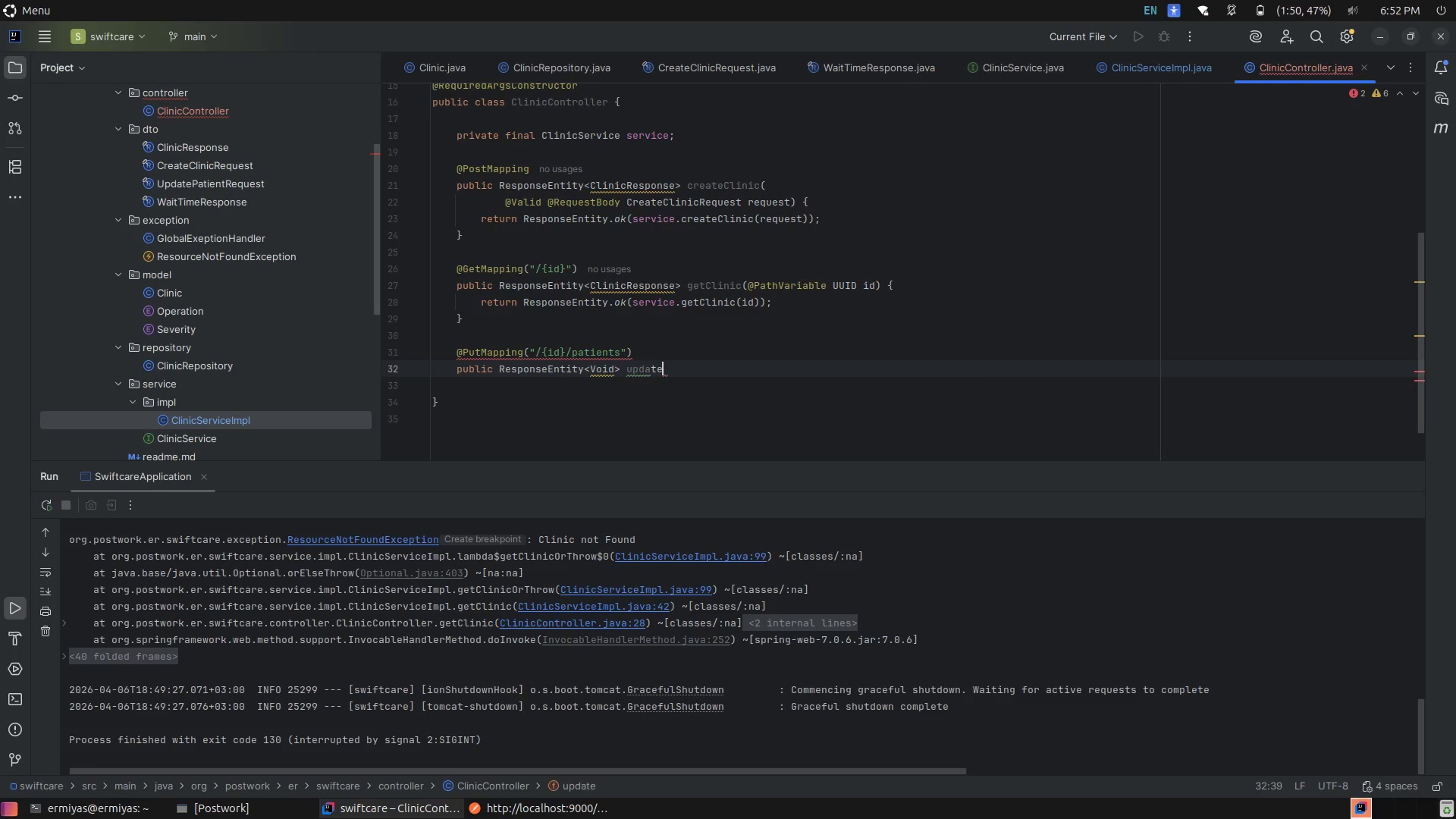 
key(Shift+9)
 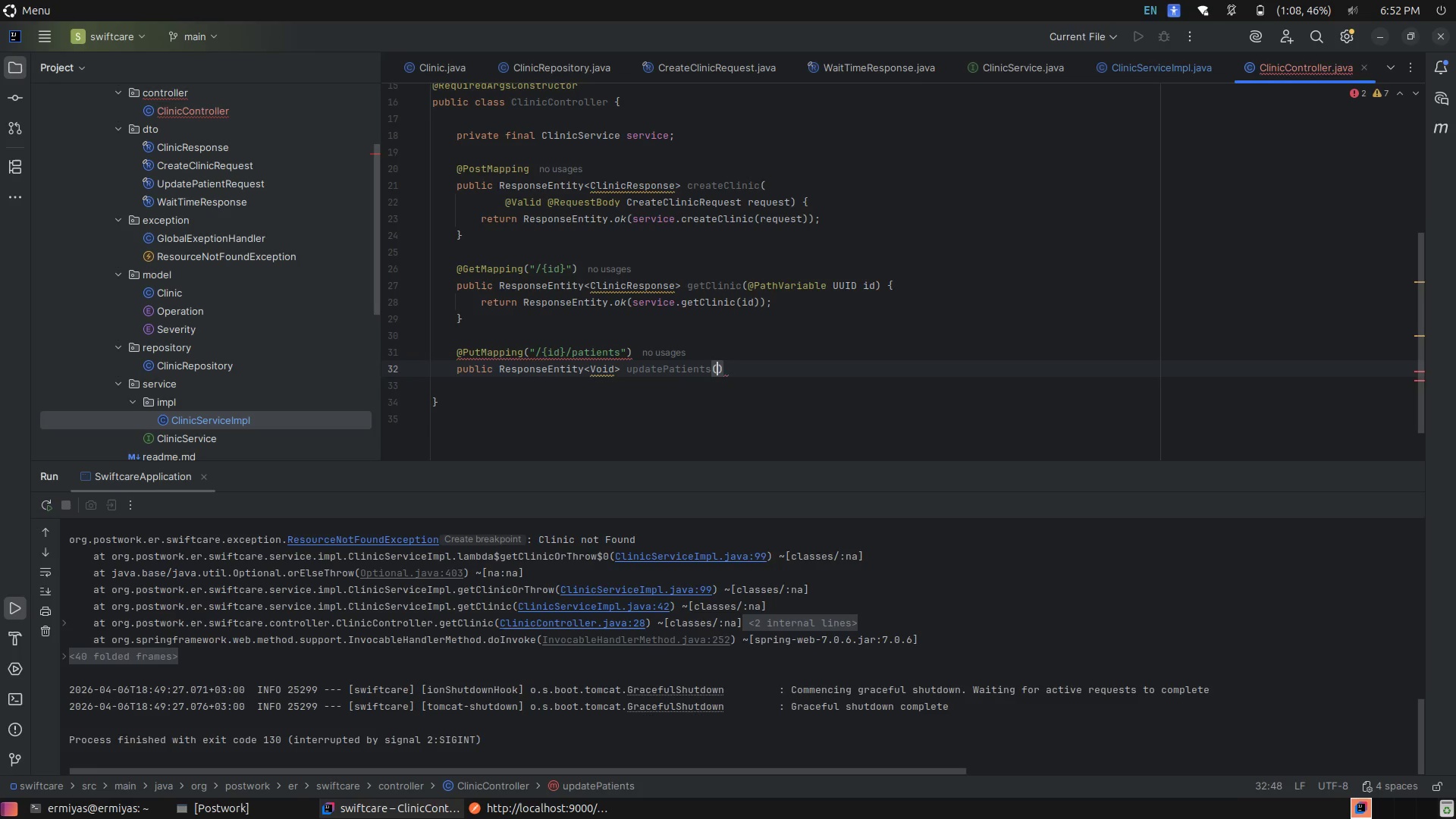 
key(Enter)
 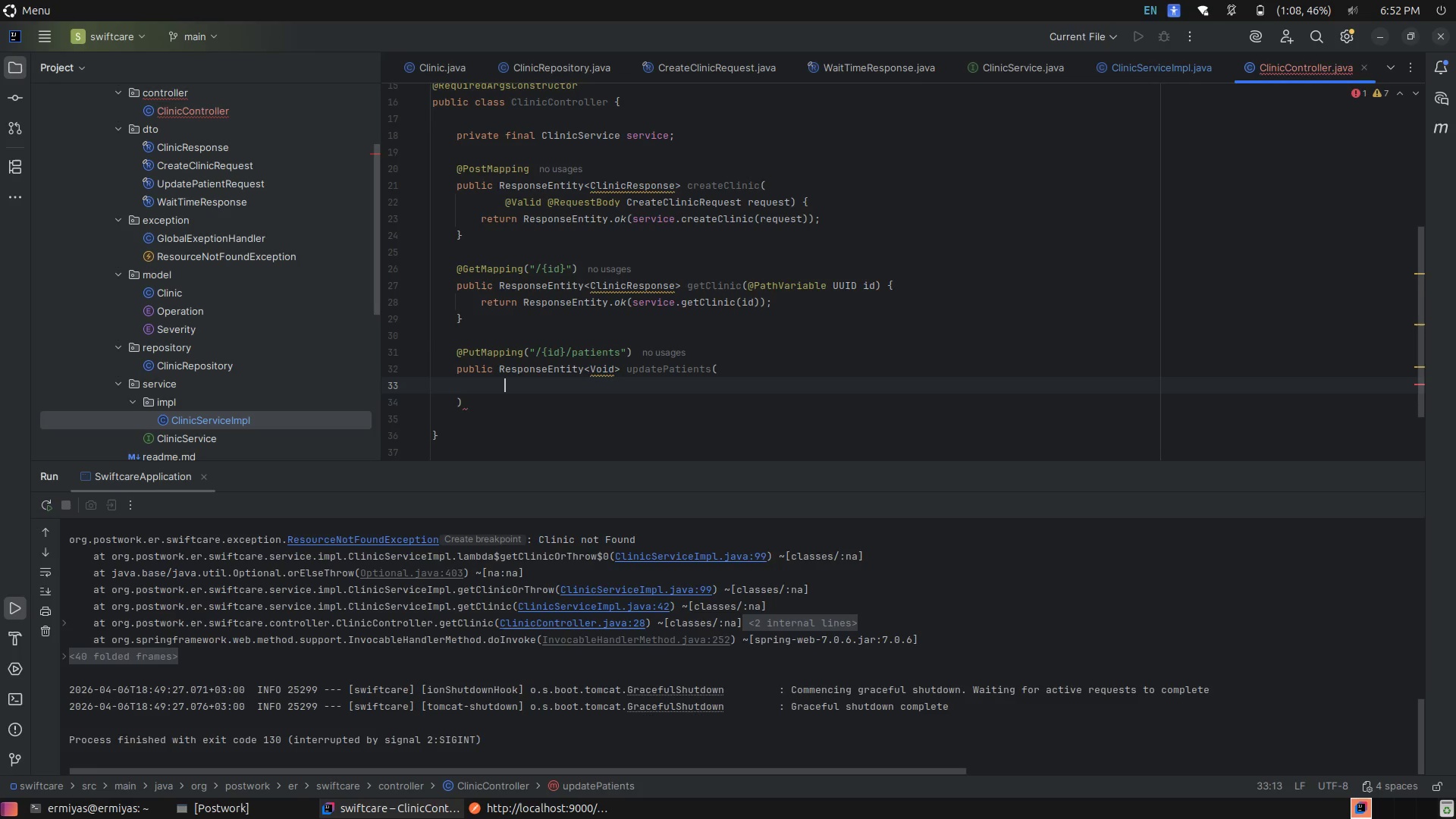 
key(ArrowDown)
 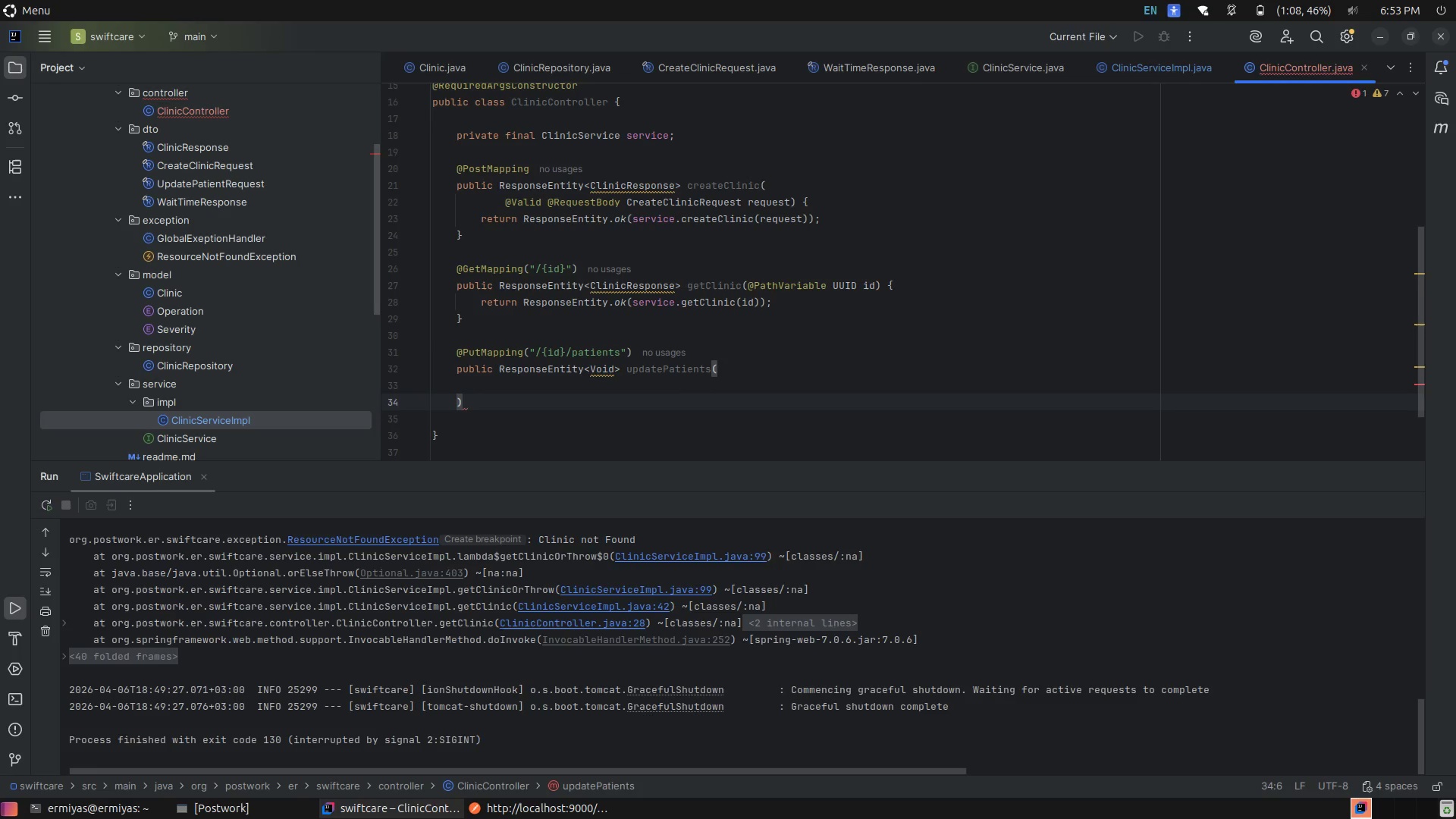 
key(Space)
 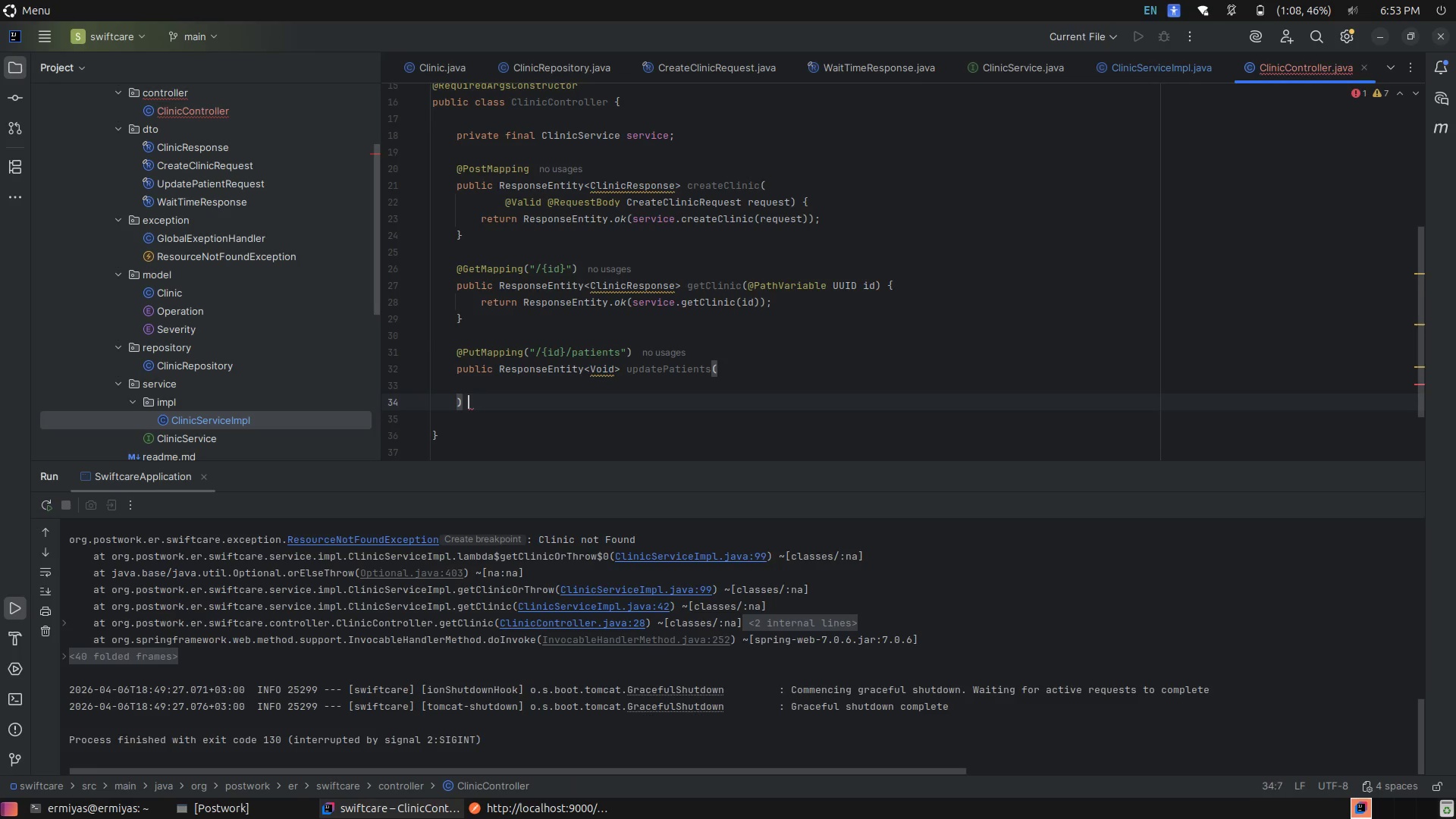 
key(Shift+ShiftLeft)
 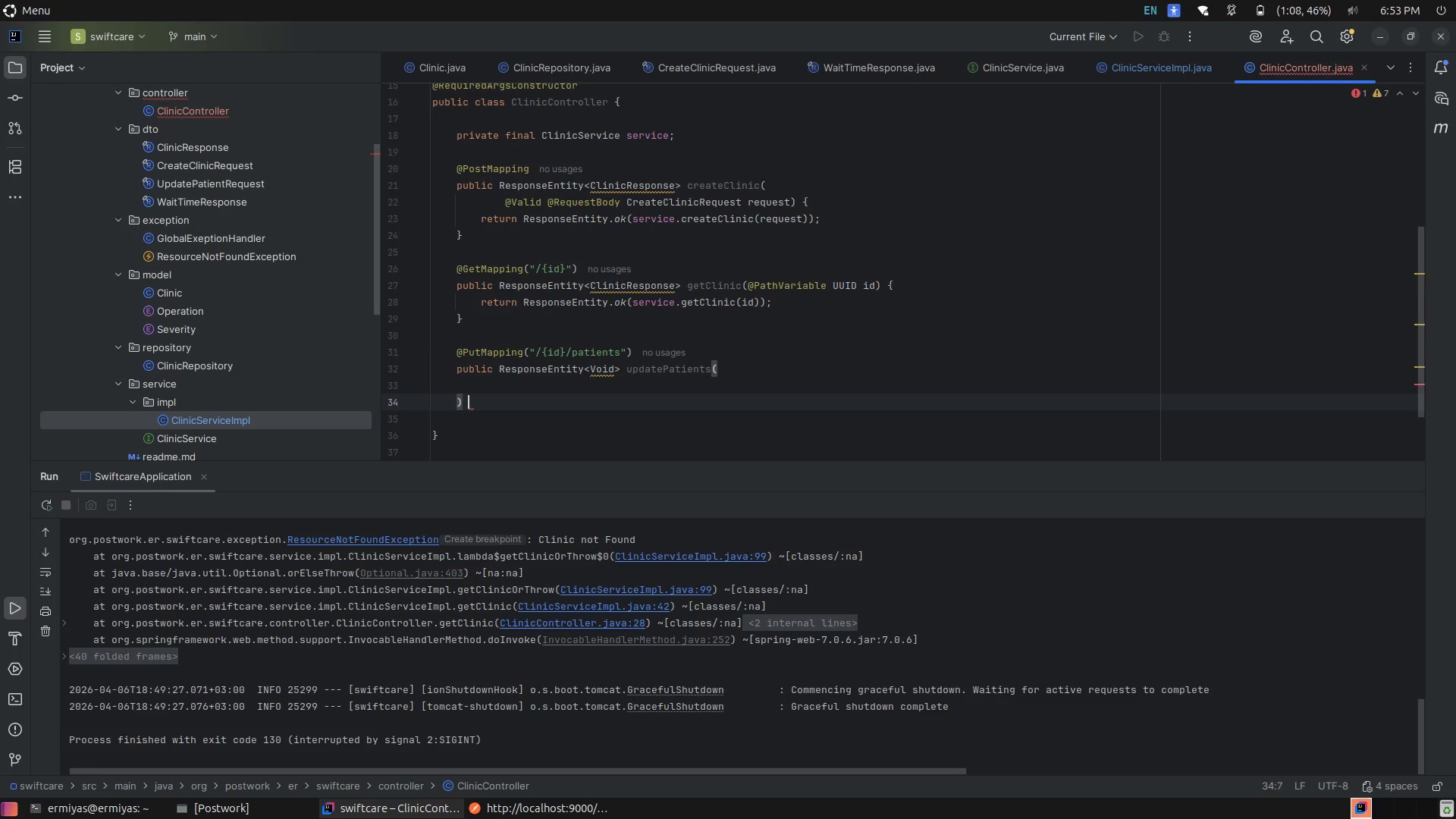 
key(Shift+BracketLeft)
 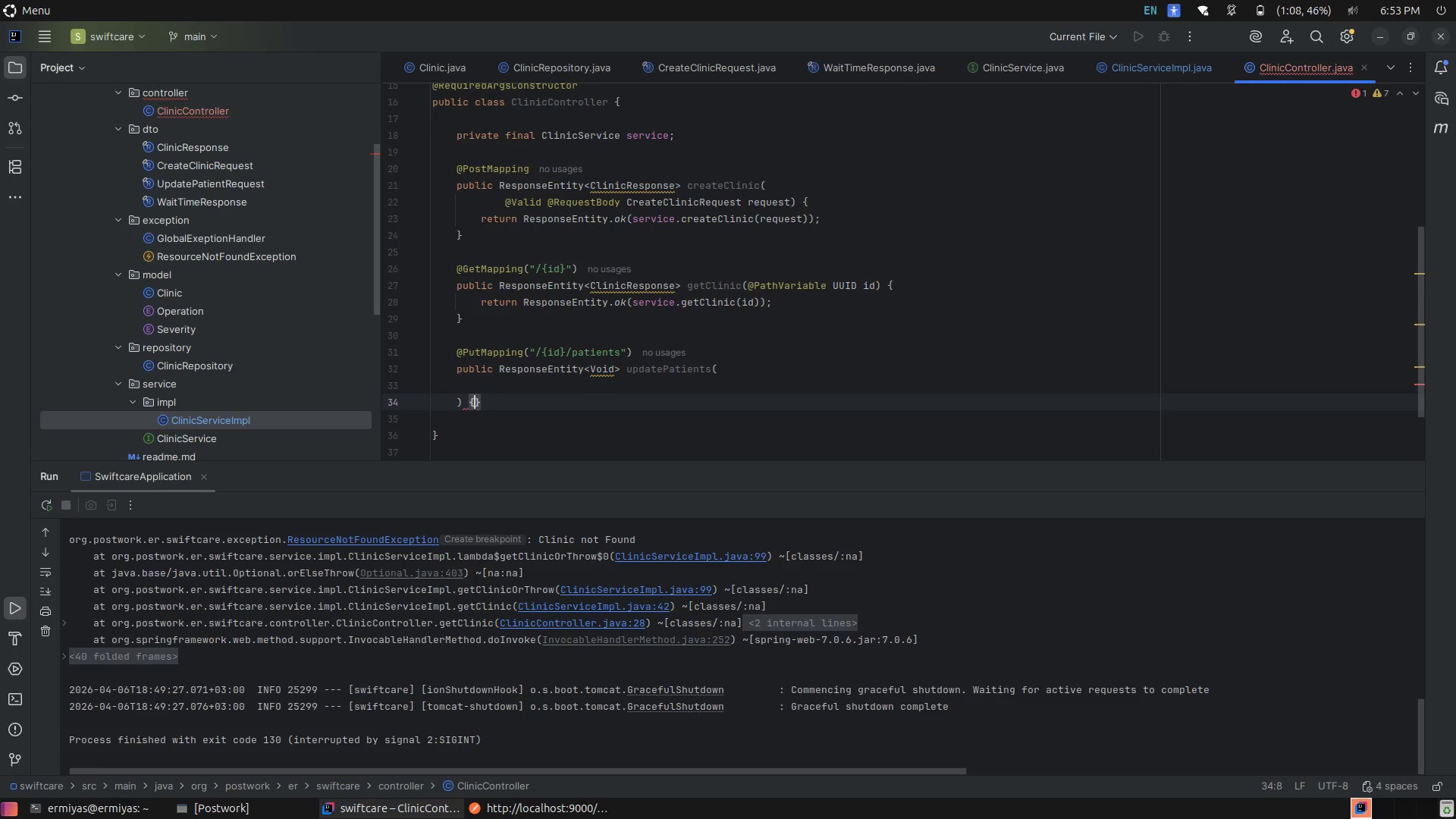 
key(Enter)
 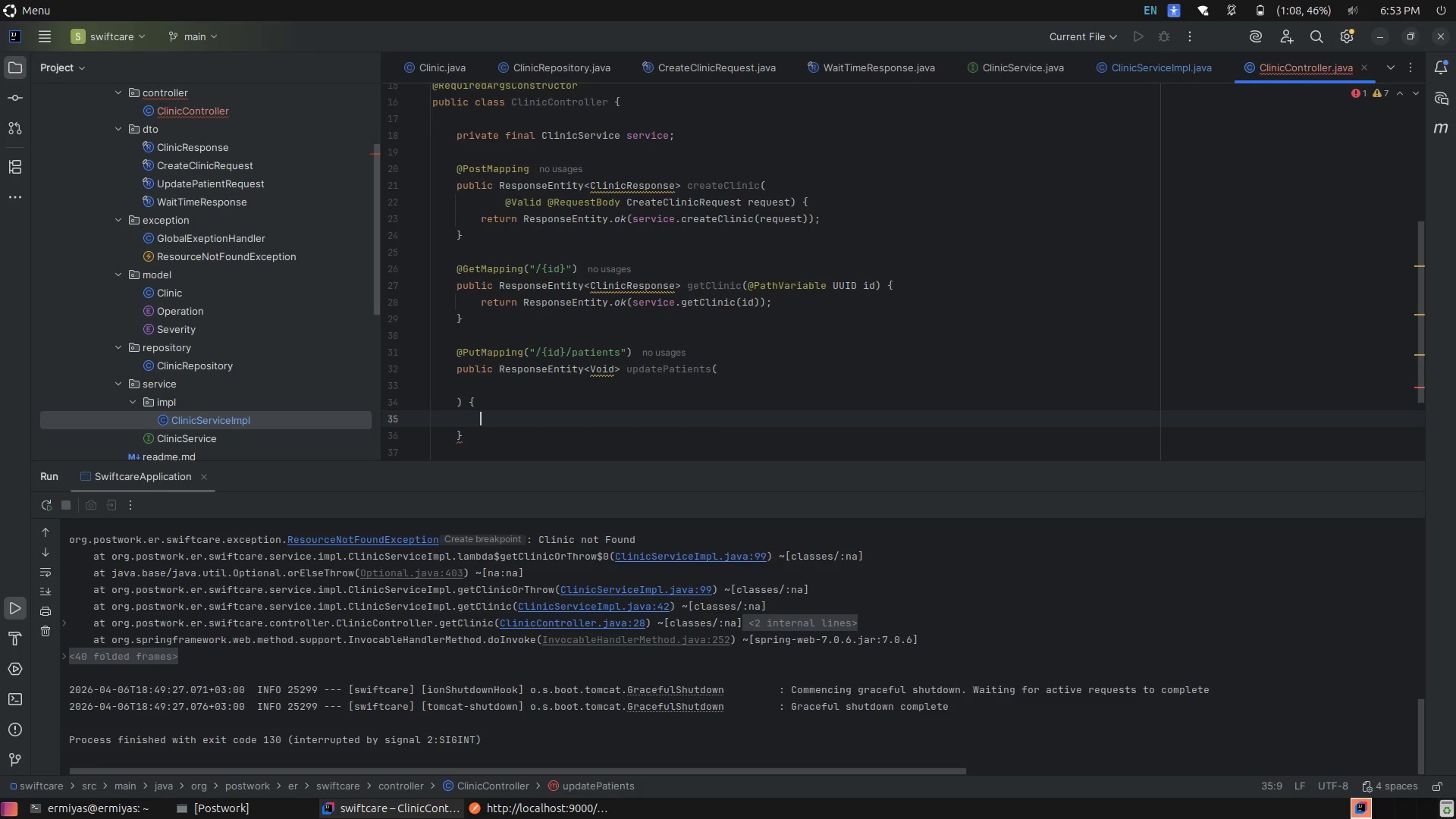 
mouse_move([548, 364])
 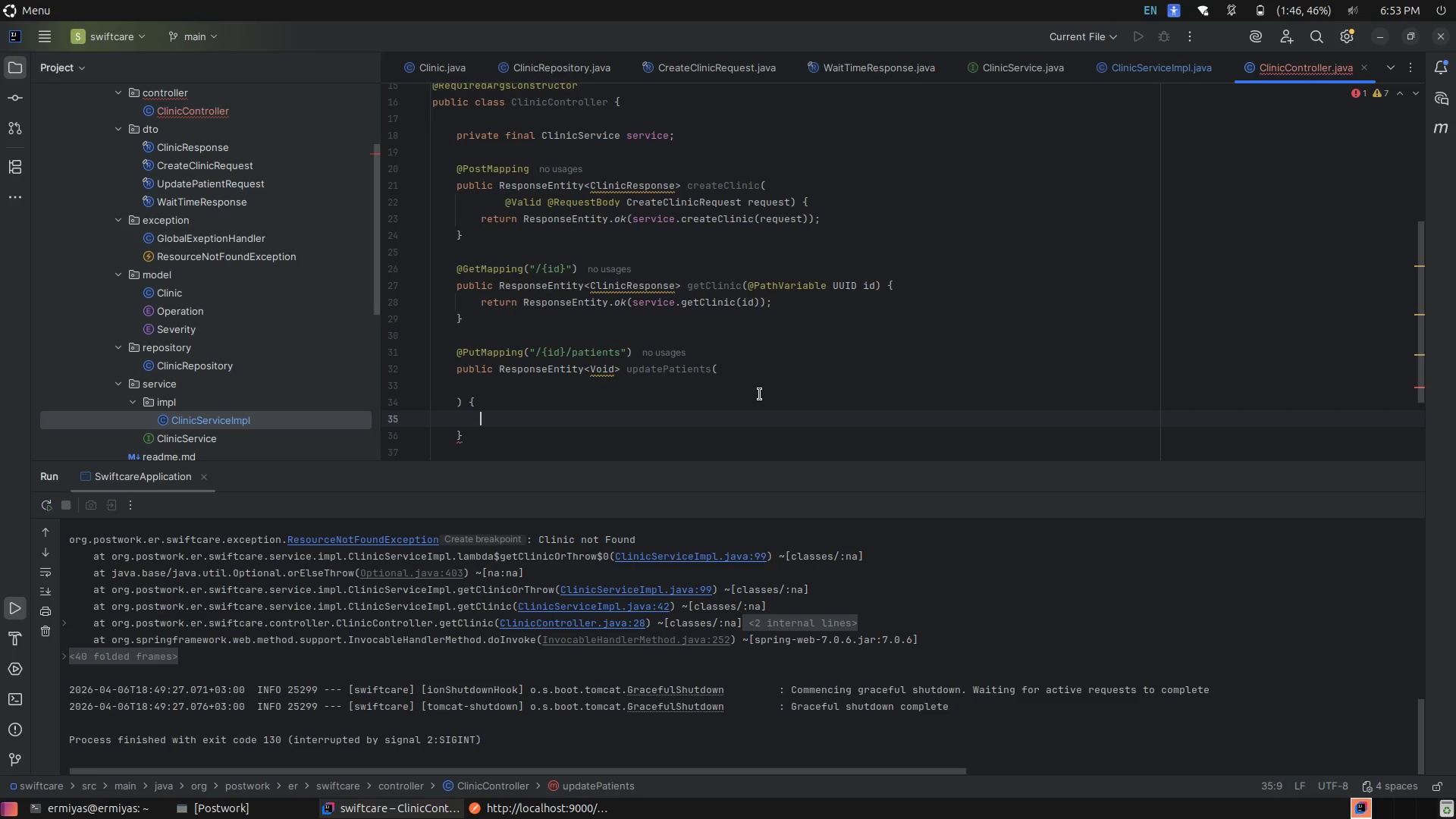 
wait(23.97)
 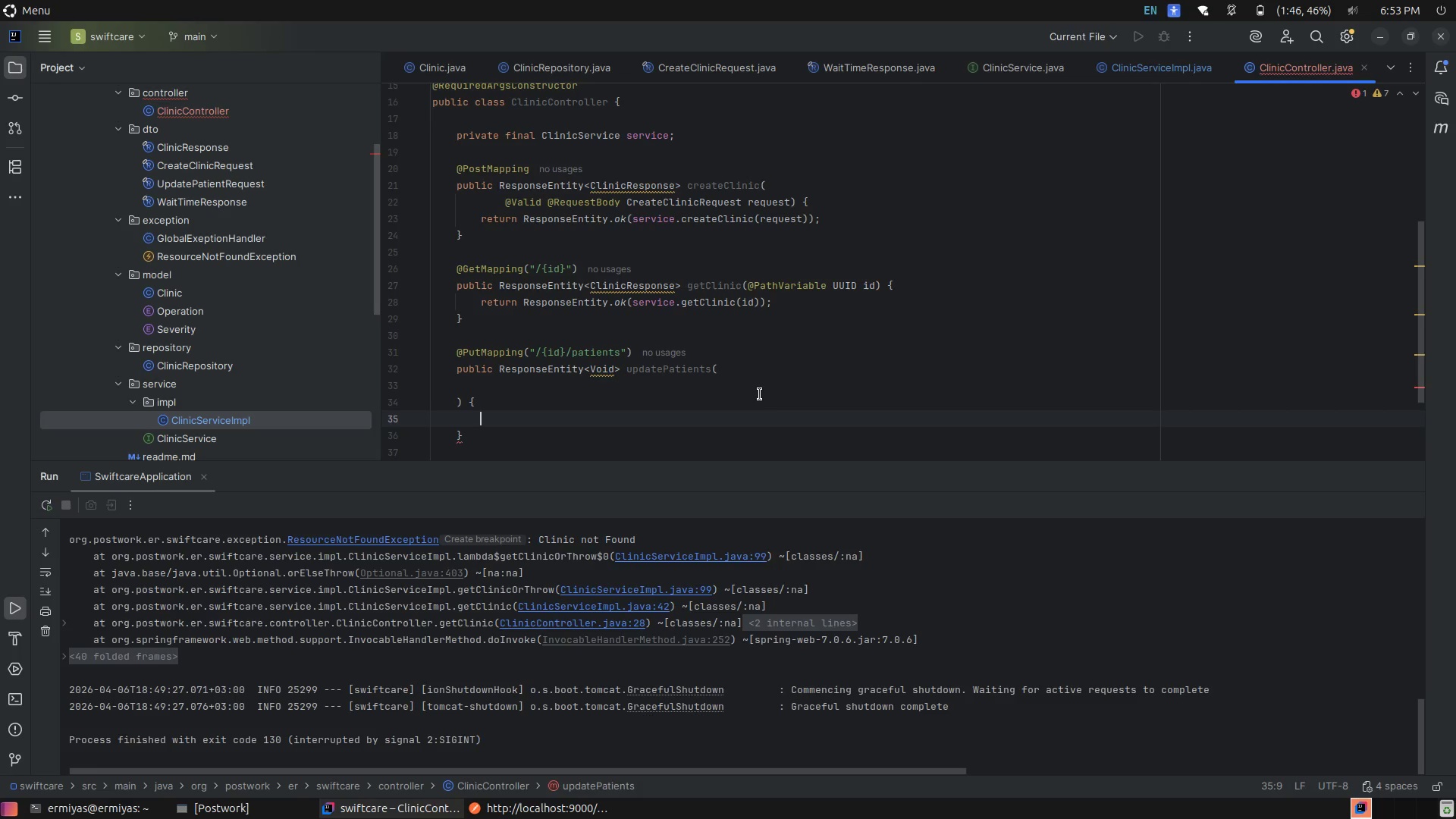 
scroll: coordinate [895, 309], scroll_direction: none, amount: 0.0
 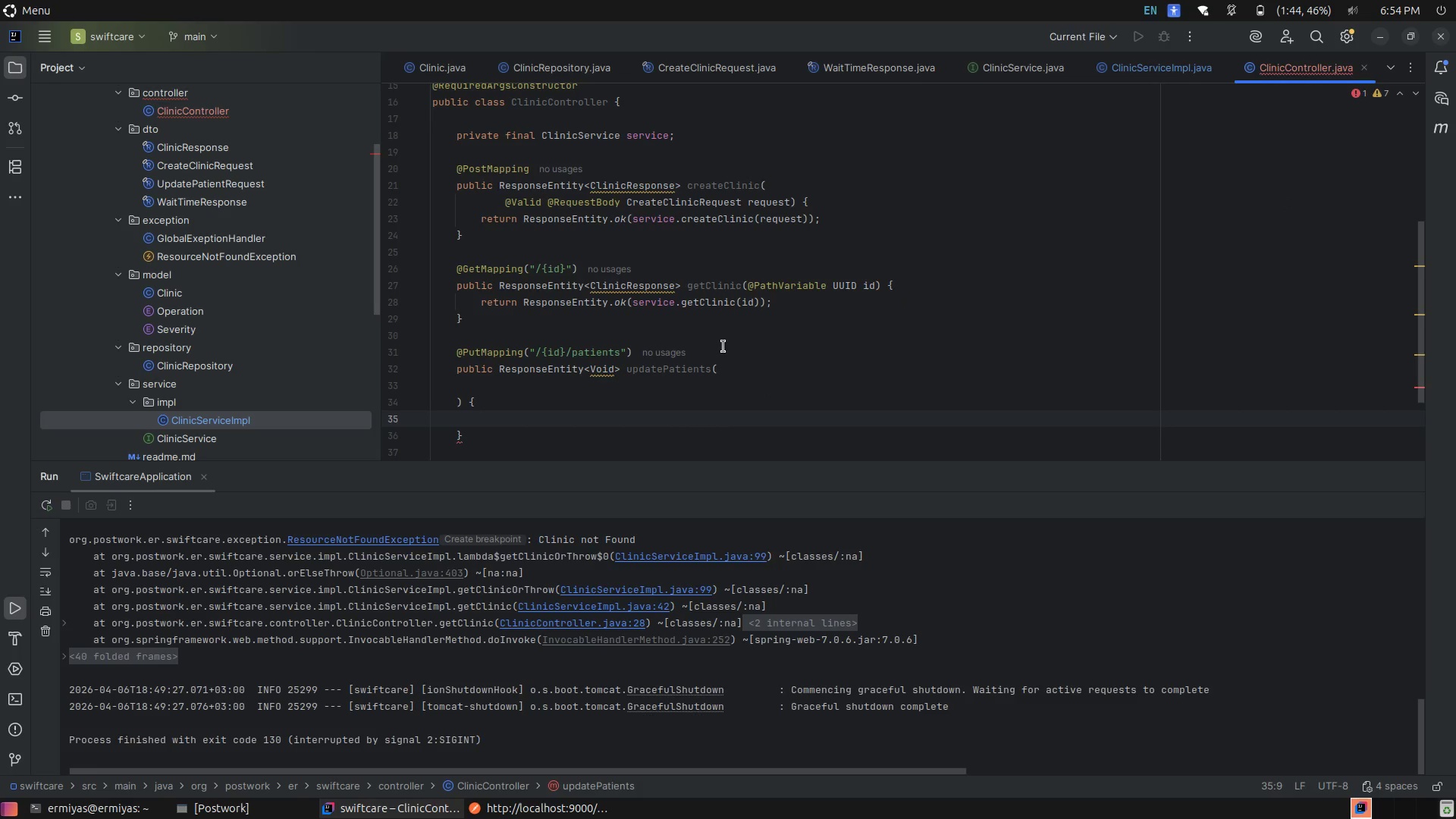 
wait(44.19)
 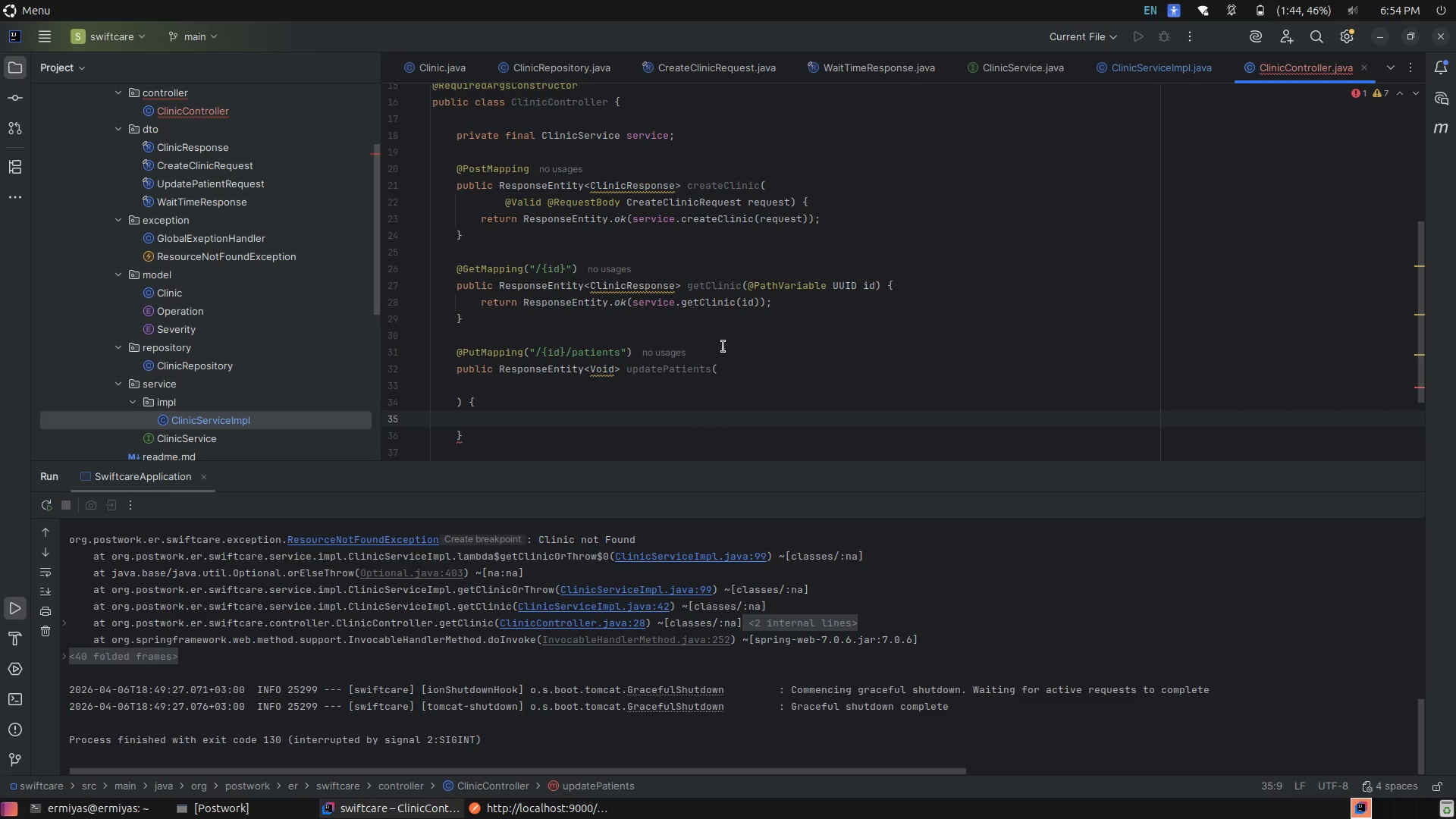 
left_click([639, 376])
 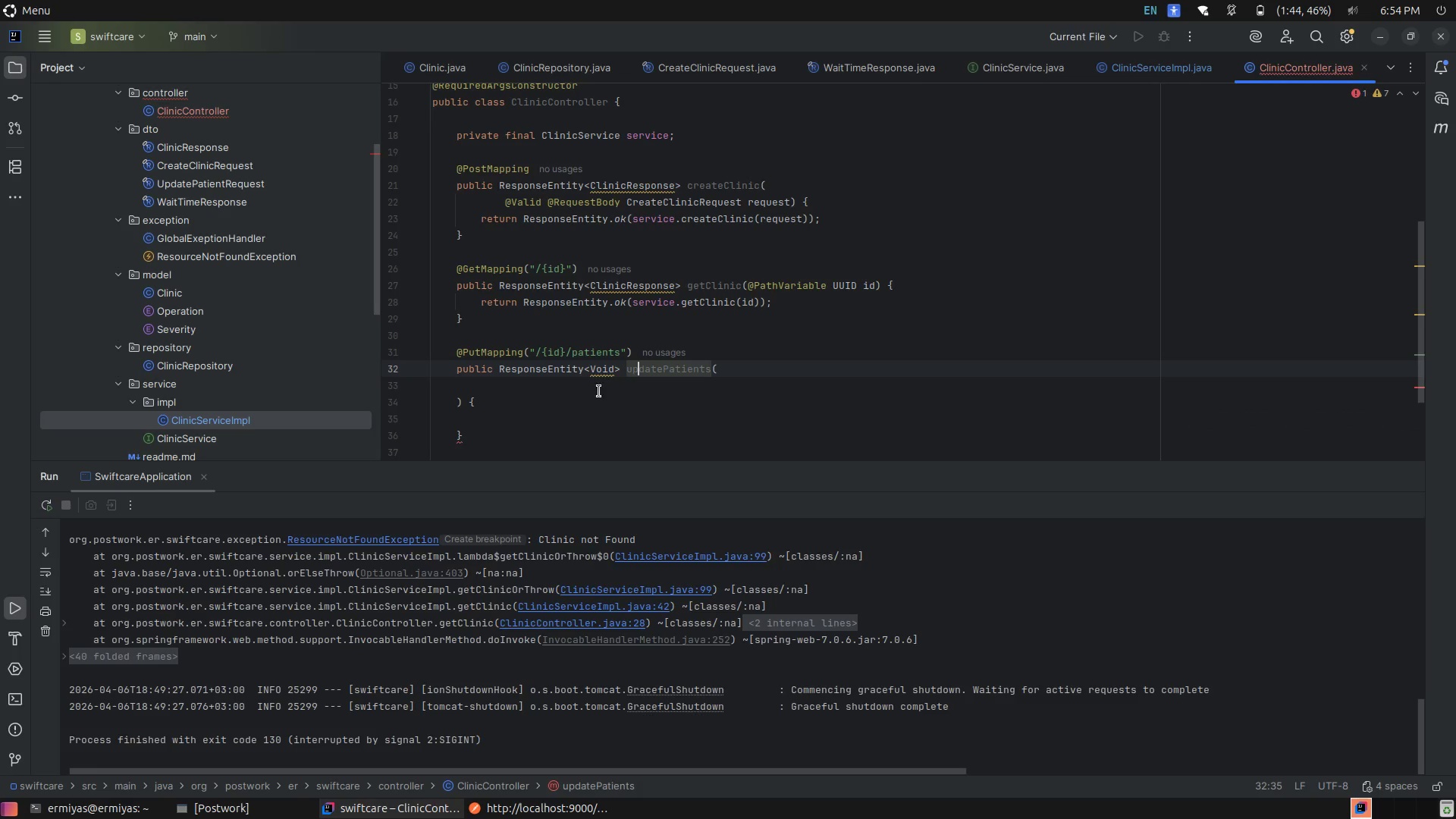 
left_click([598, 391])
 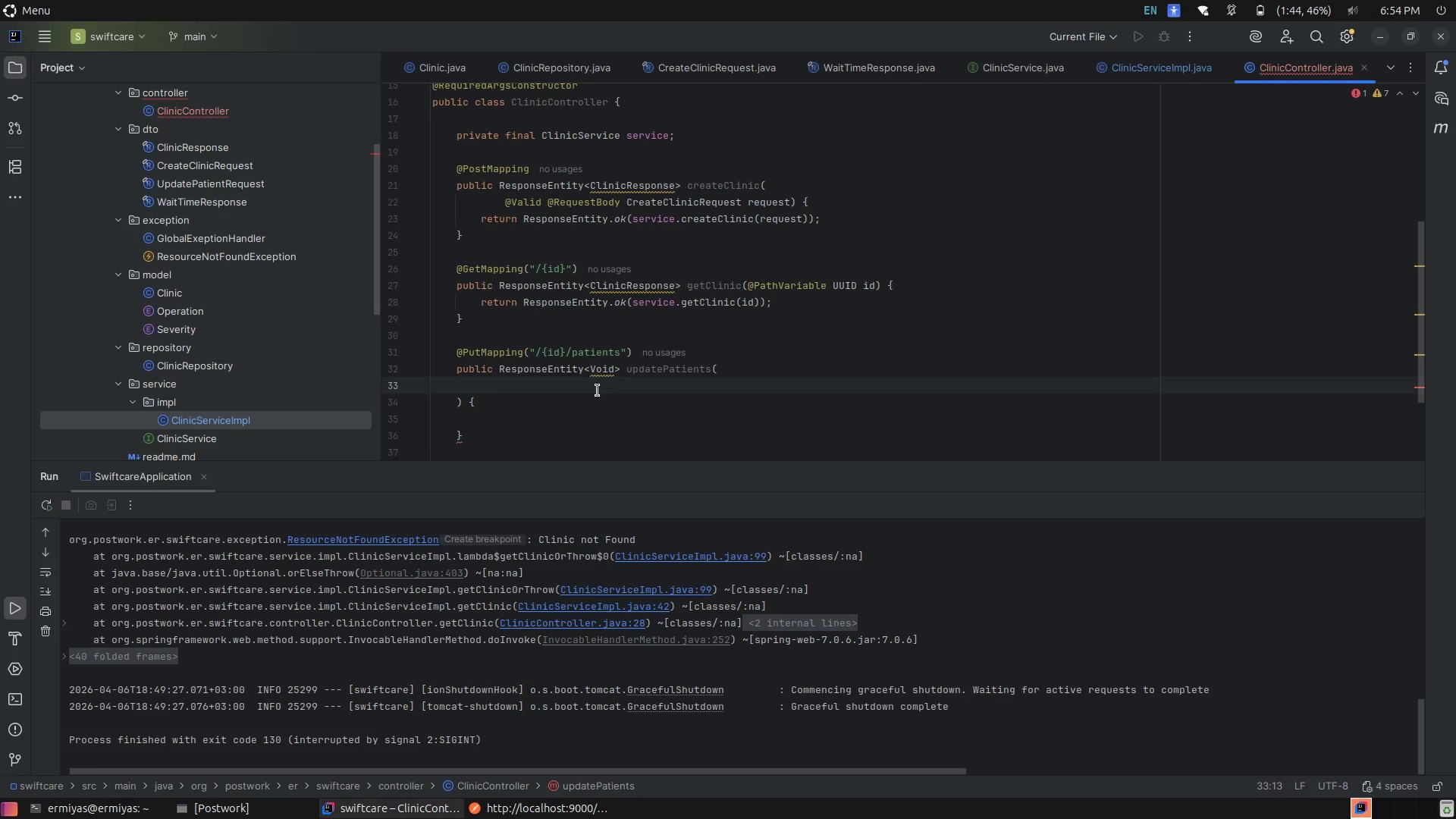 
type(Pa)
 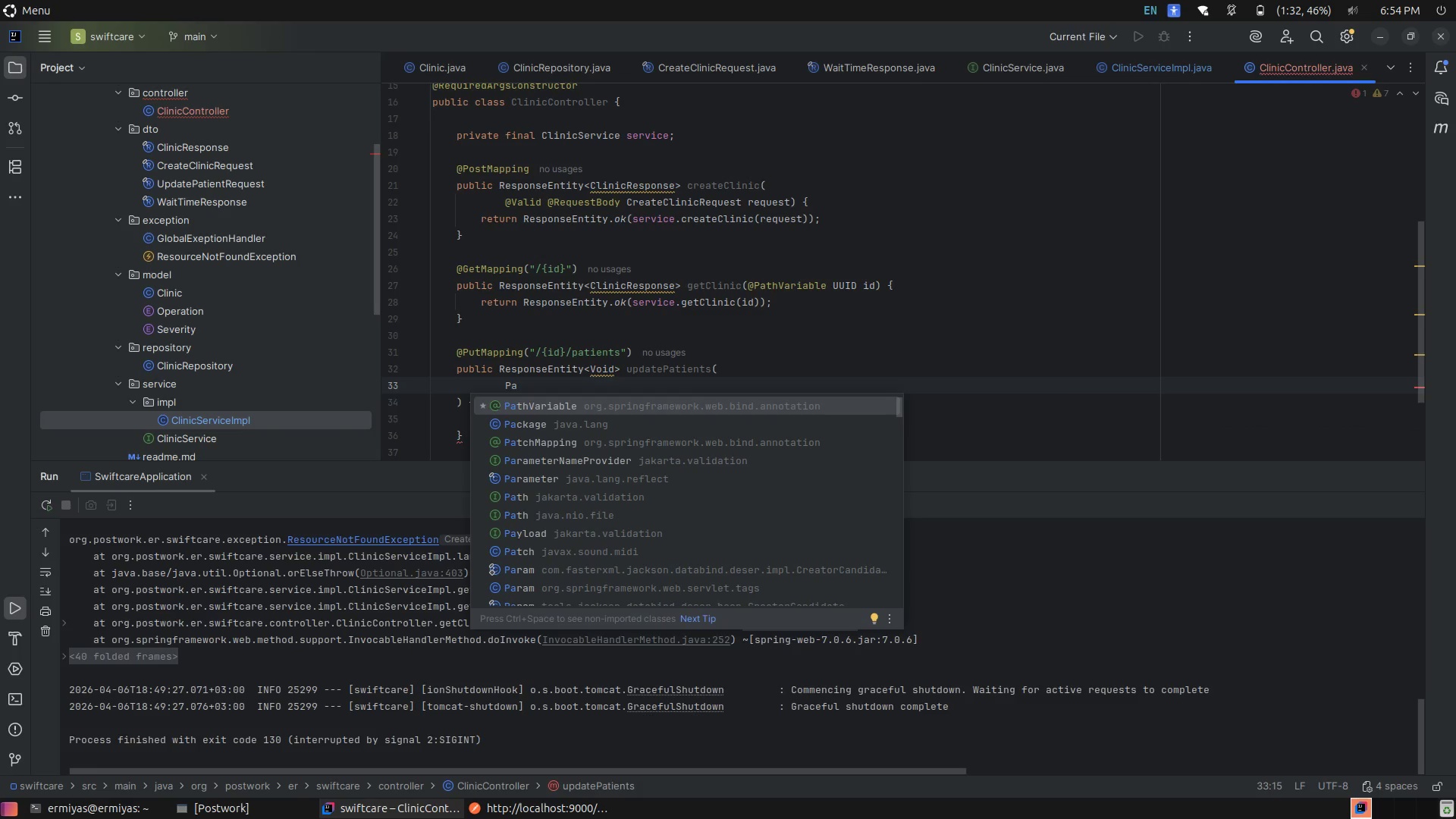 
key(Backspace)
 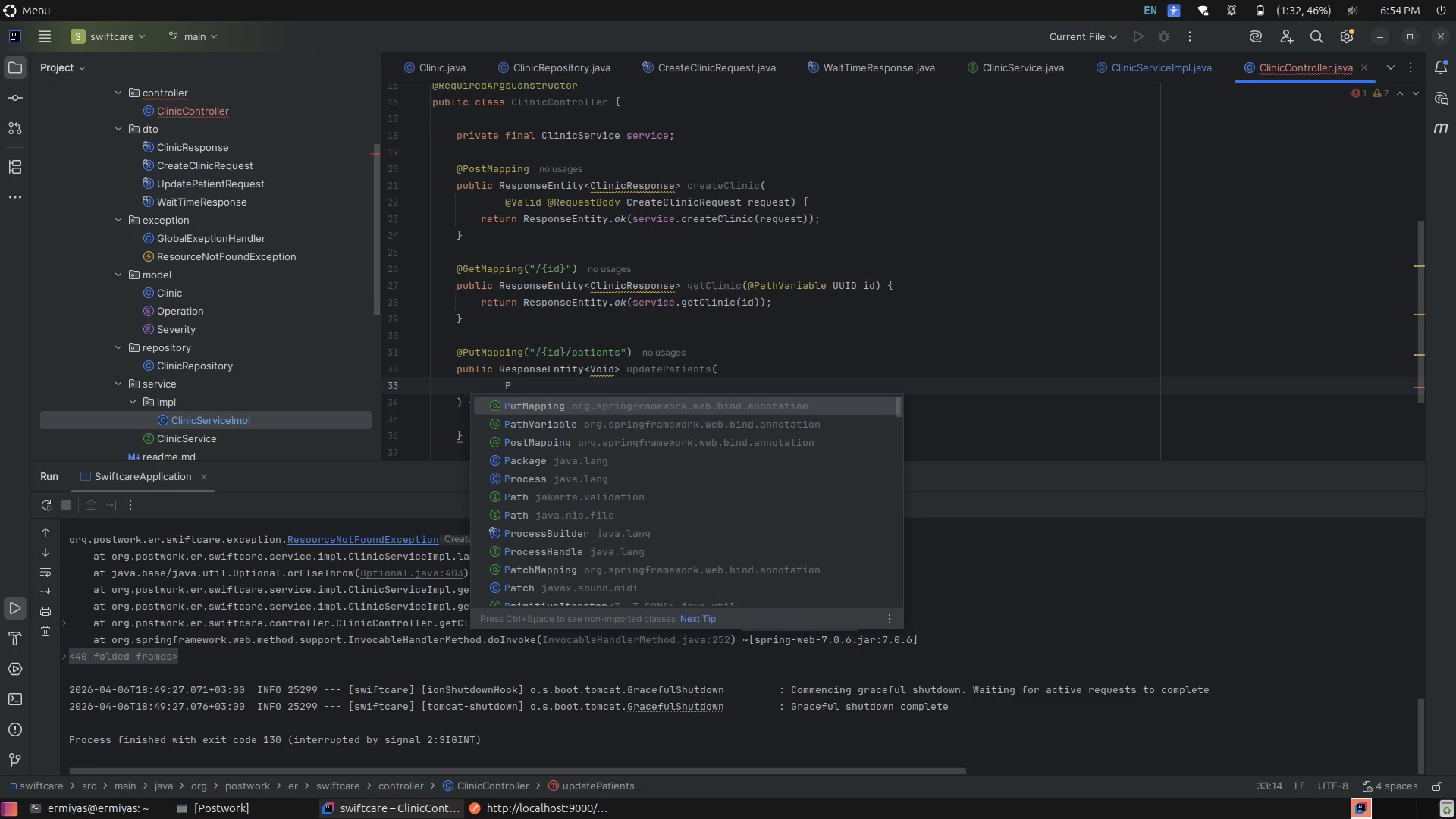 
key(Backspace)
 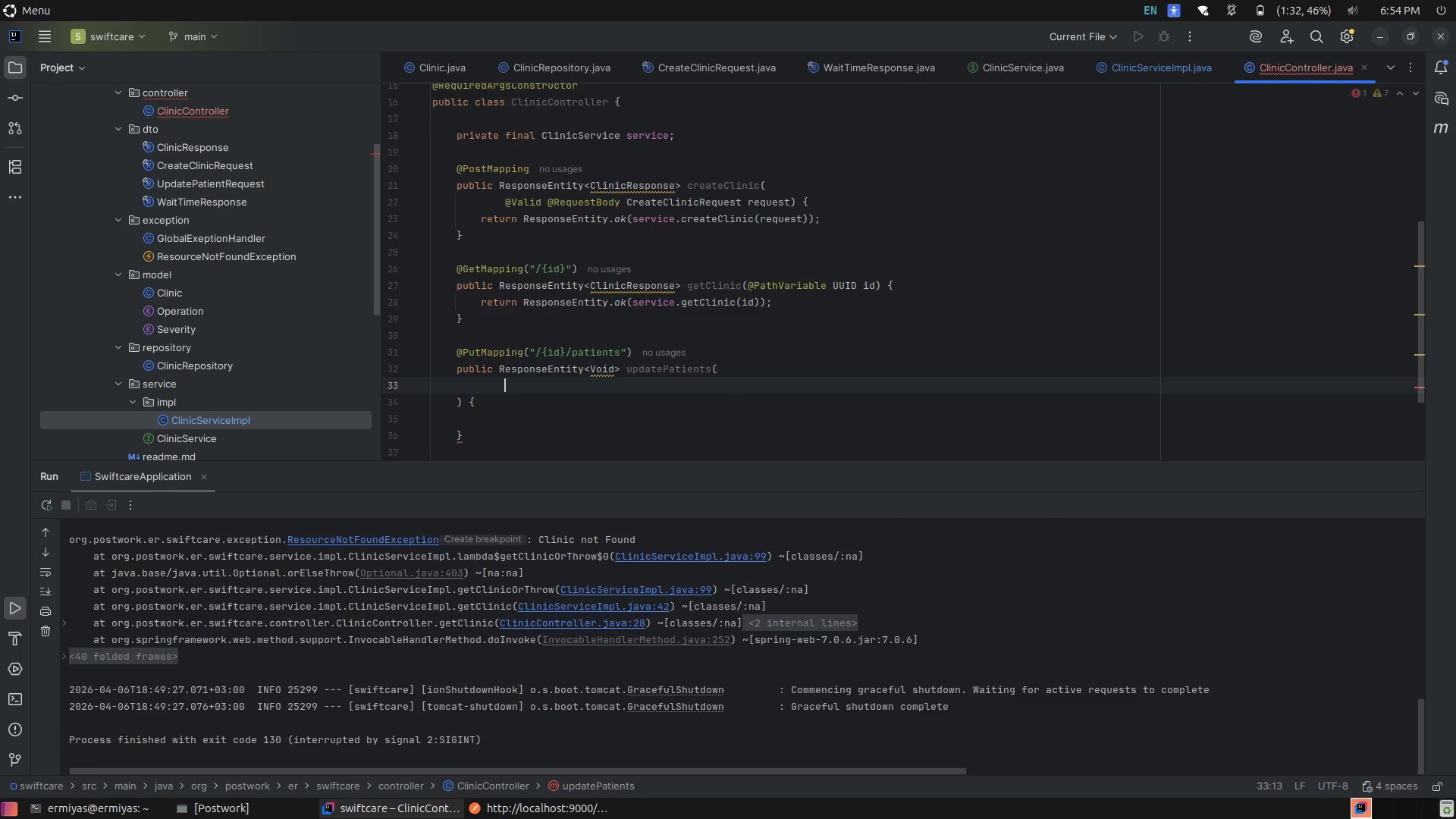 
key(Shift+2)
 